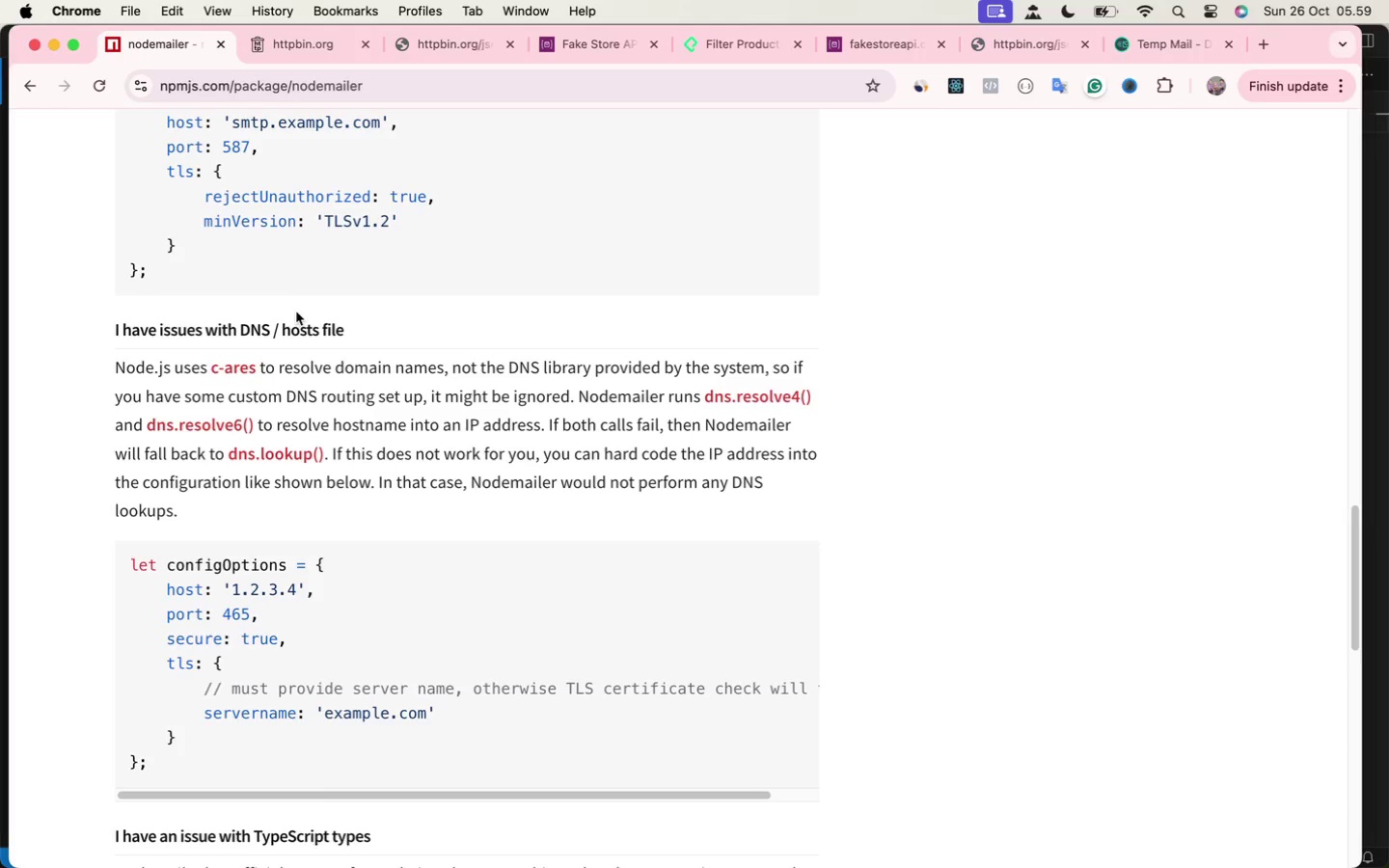 
scroll: coordinate [293, 315], scroll_direction: up, amount: 45.0
 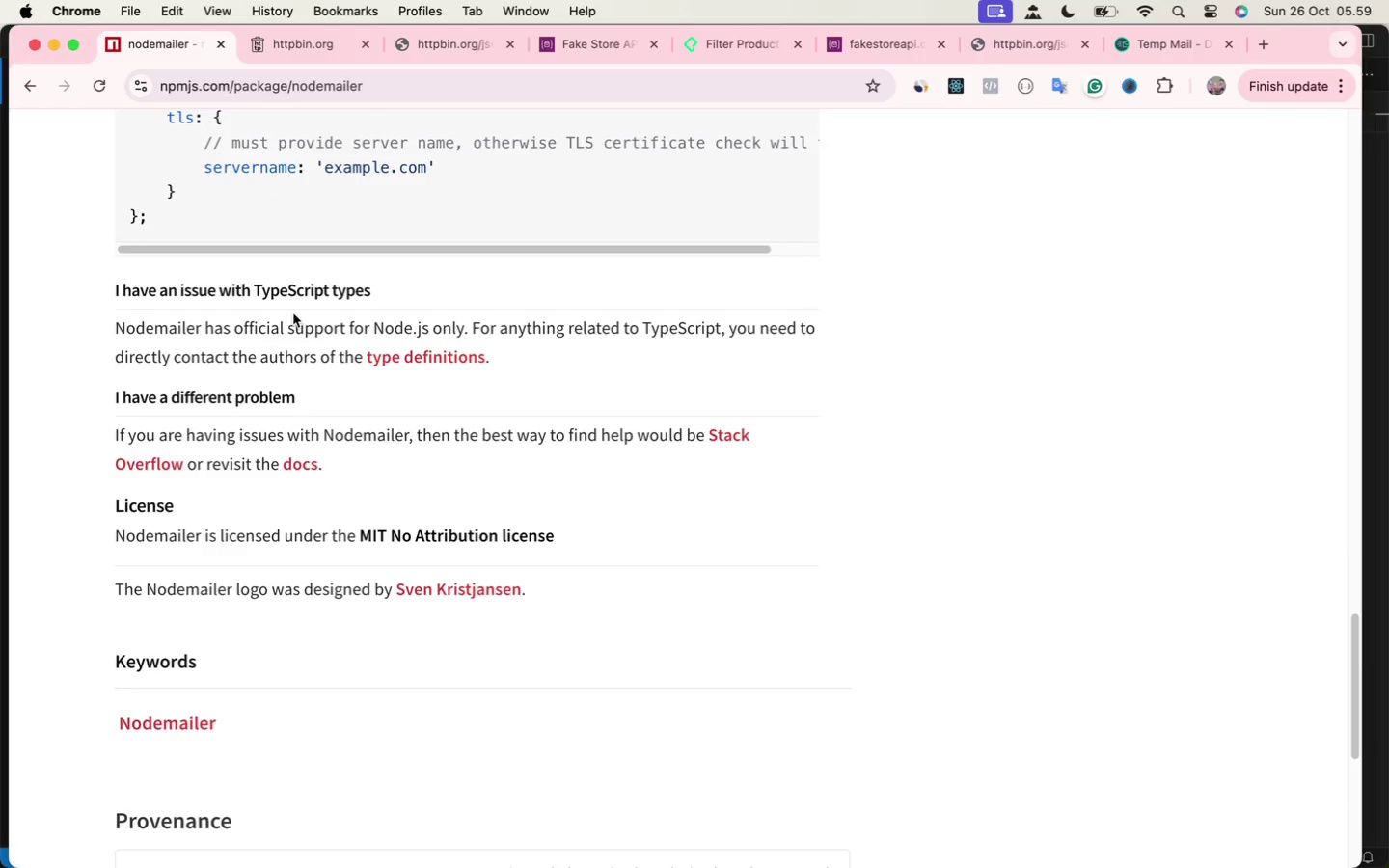 
scroll: coordinate [291, 318], scroll_direction: down, amount: 21.0
 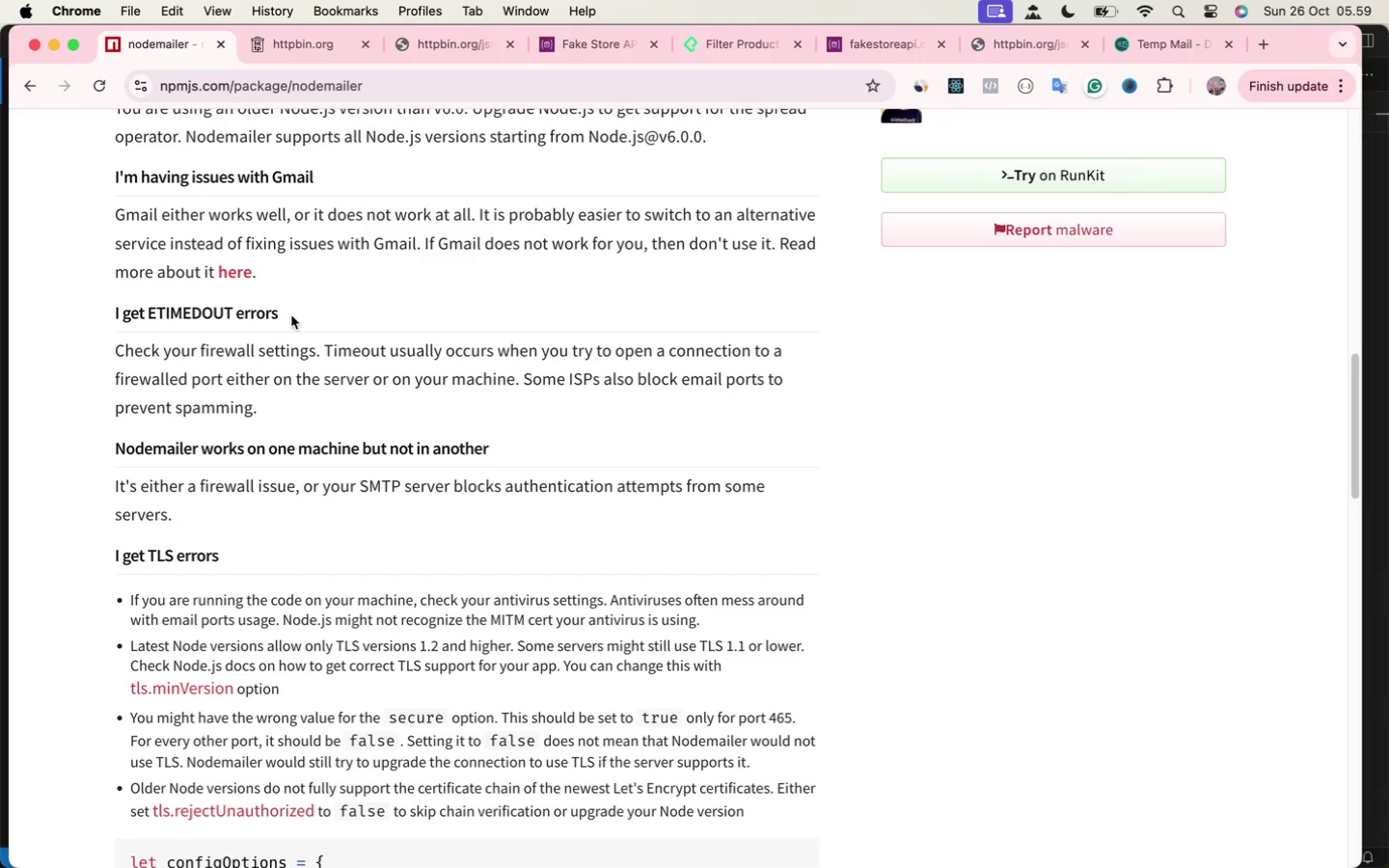 
scroll: coordinate [290, 316], scroll_direction: up, amount: 48.0
 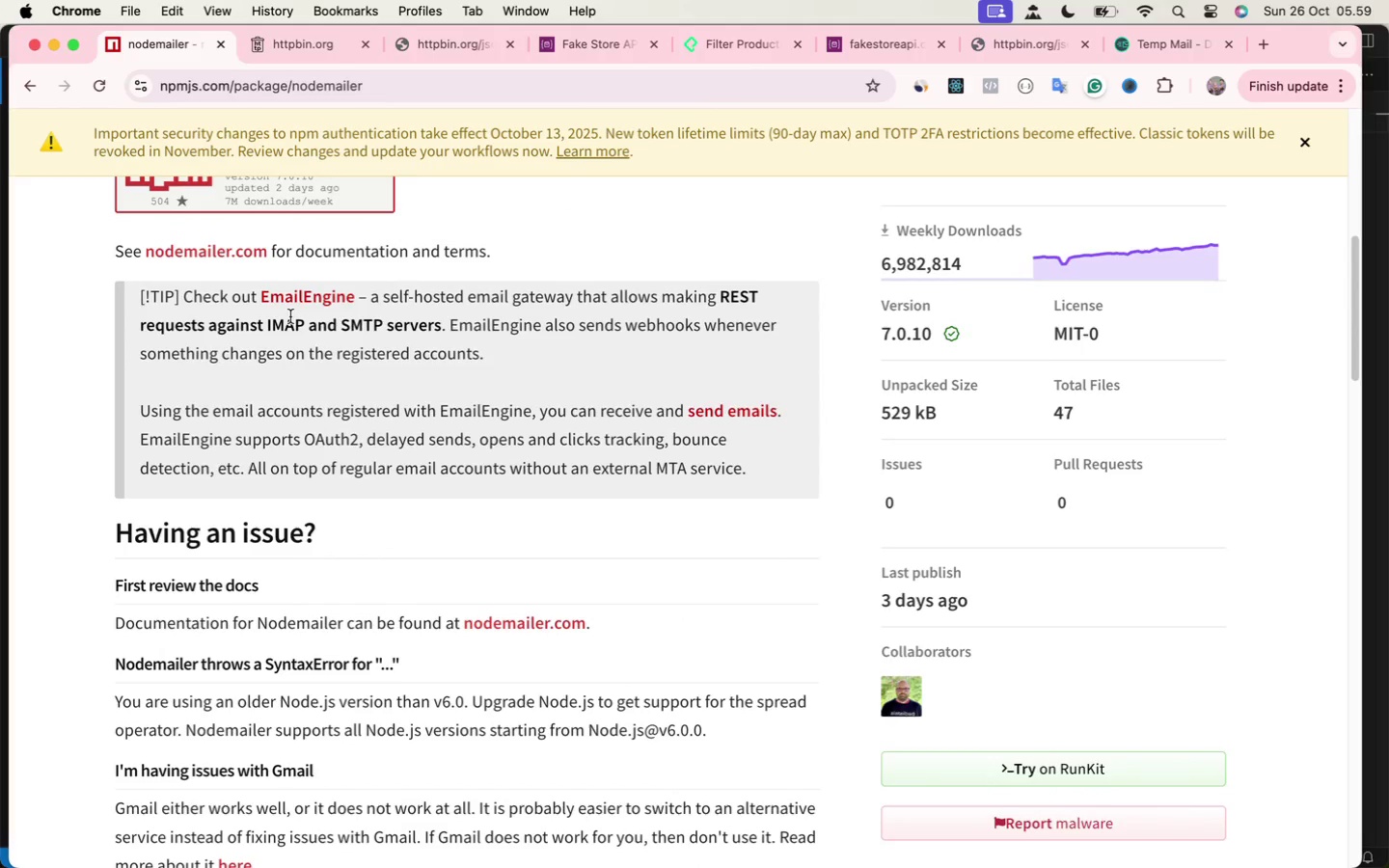 
scroll: coordinate [291, 314], scroll_direction: down, amount: 23.0
 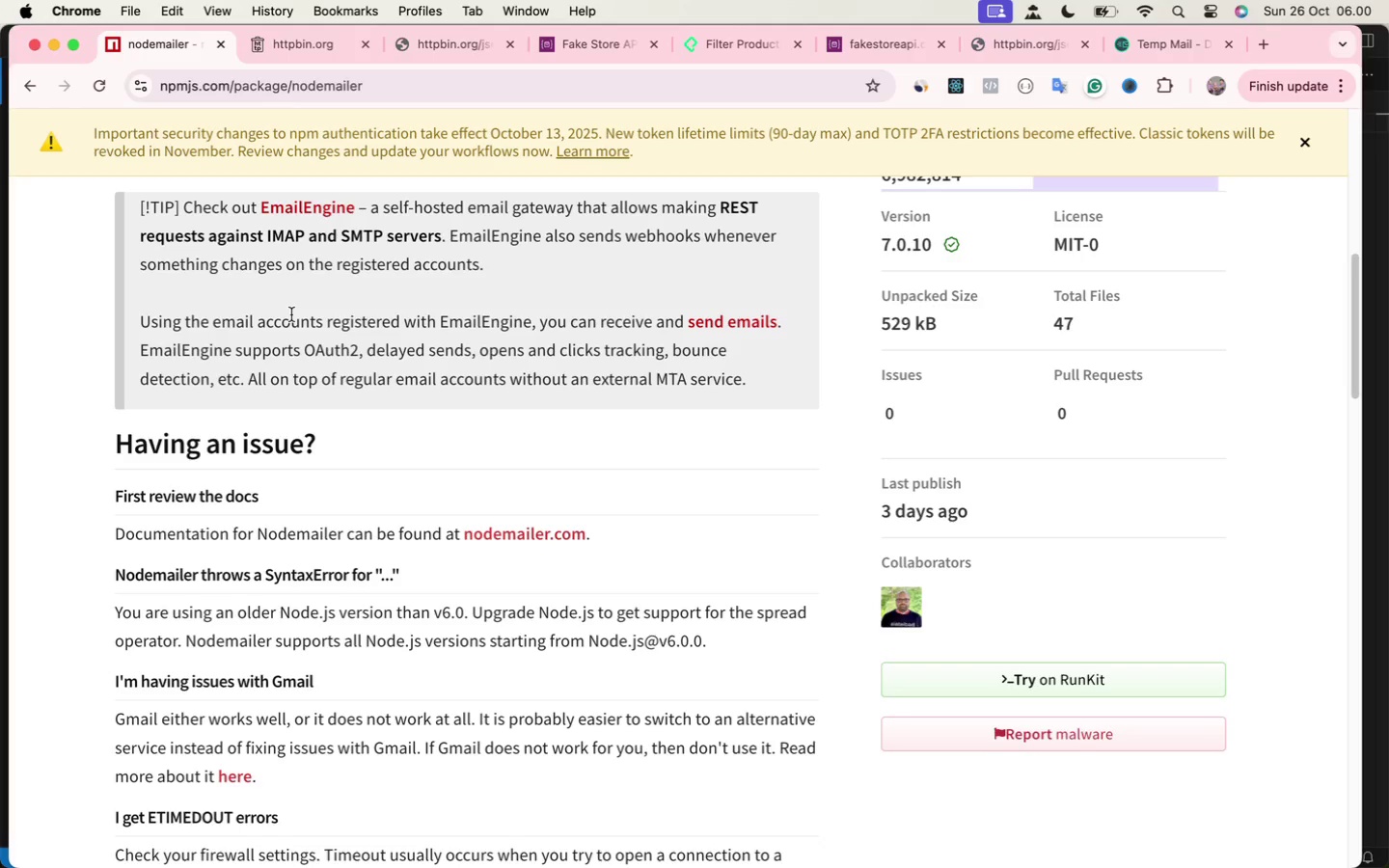 
scroll: coordinate [291, 314], scroll_direction: up, amount: 7.0
 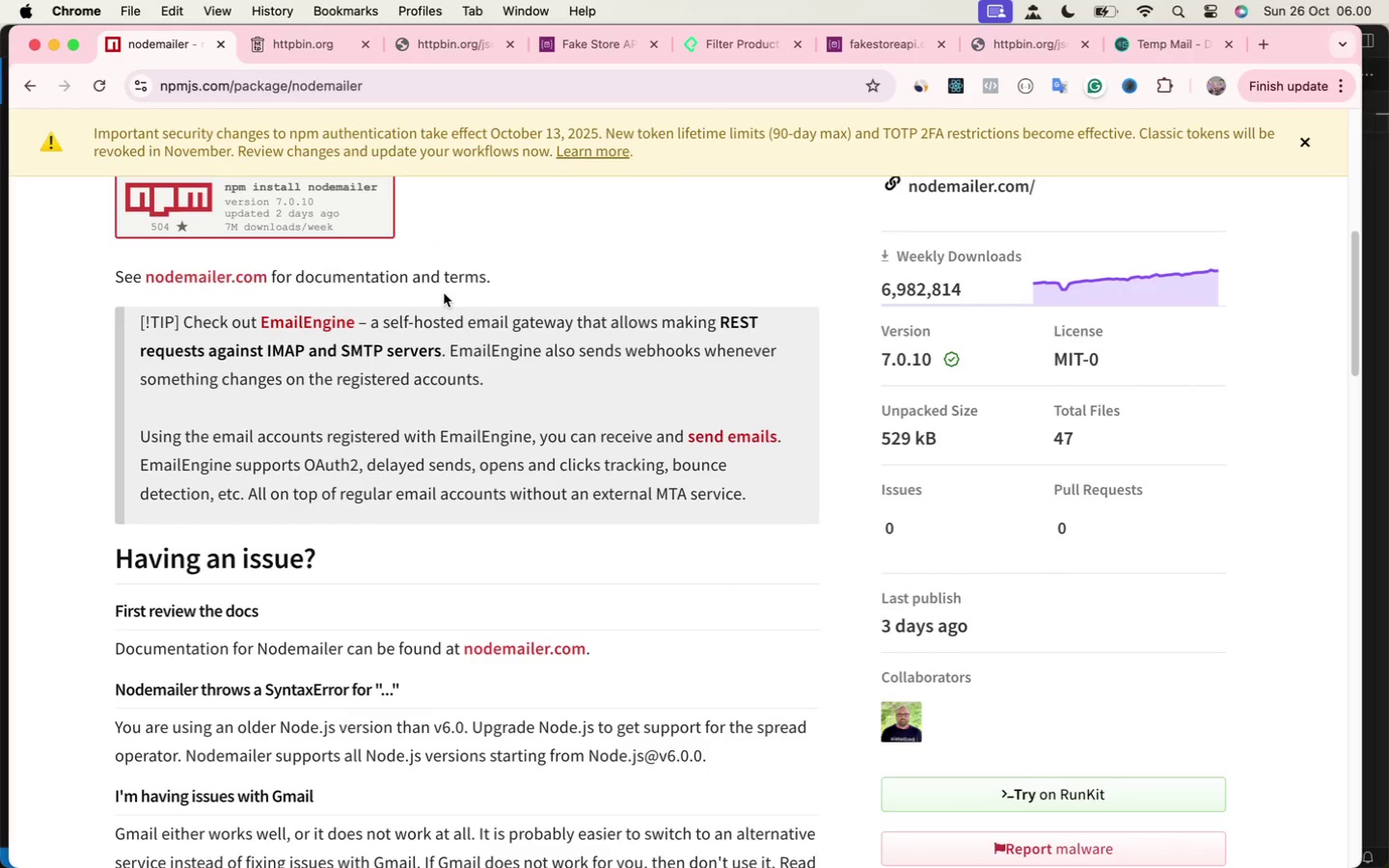 
left_click([240, 285])
 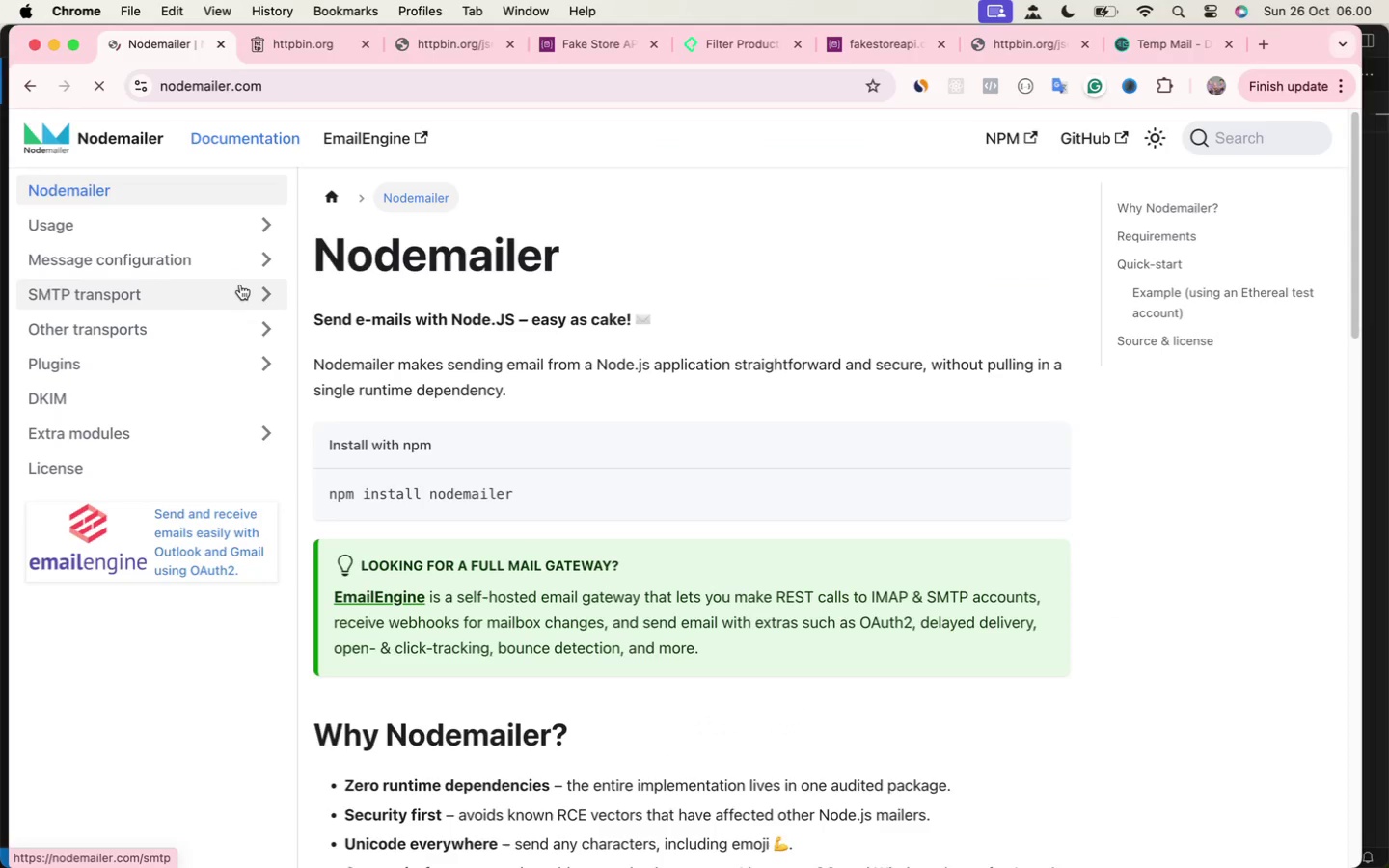 
scroll: coordinate [739, 220], scroll_direction: down, amount: 6.0
 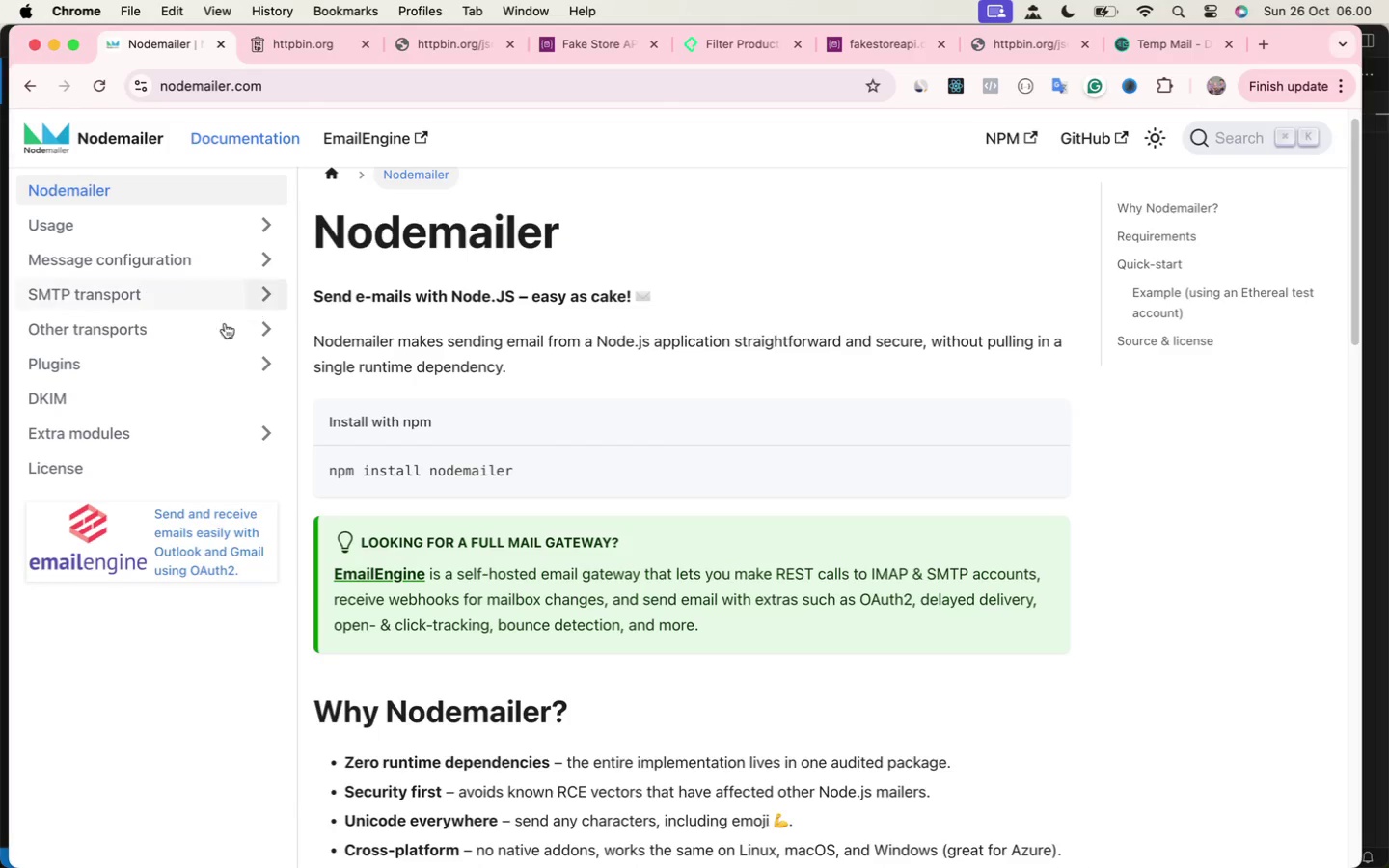 
left_click([198, 302])
 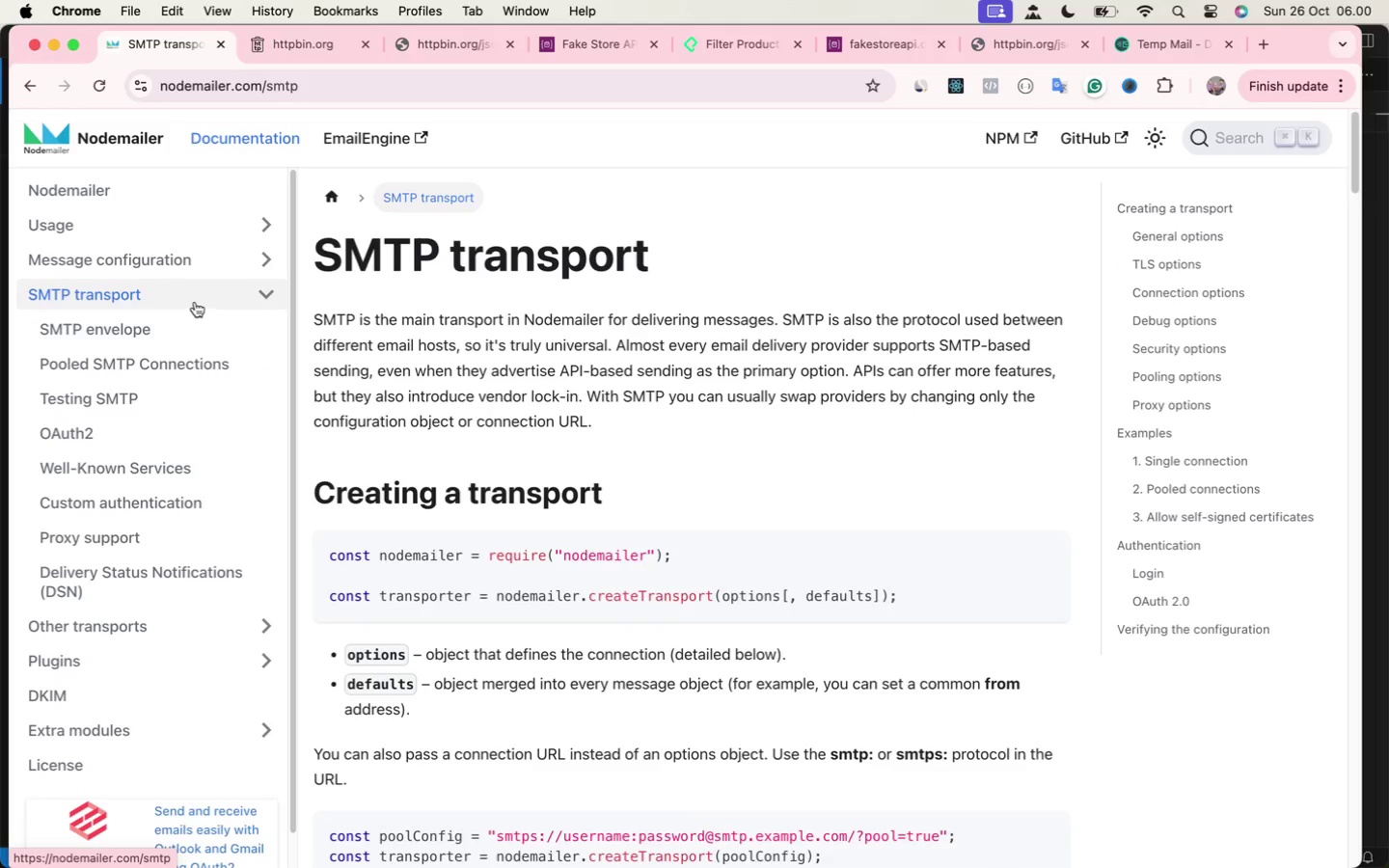 
scroll: coordinate [584, 305], scroll_direction: down, amount: 1.0
 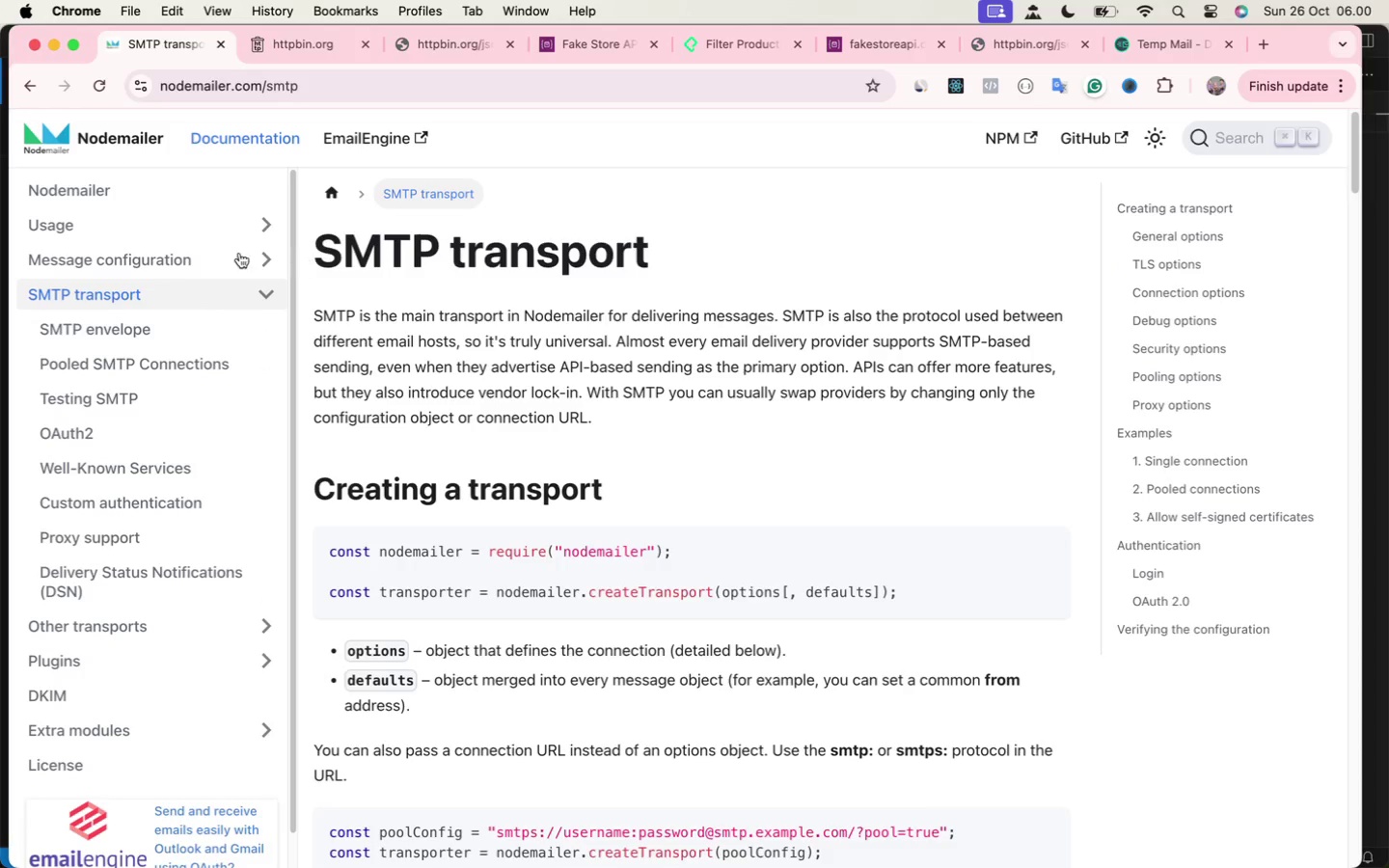 
left_click([159, 222])
 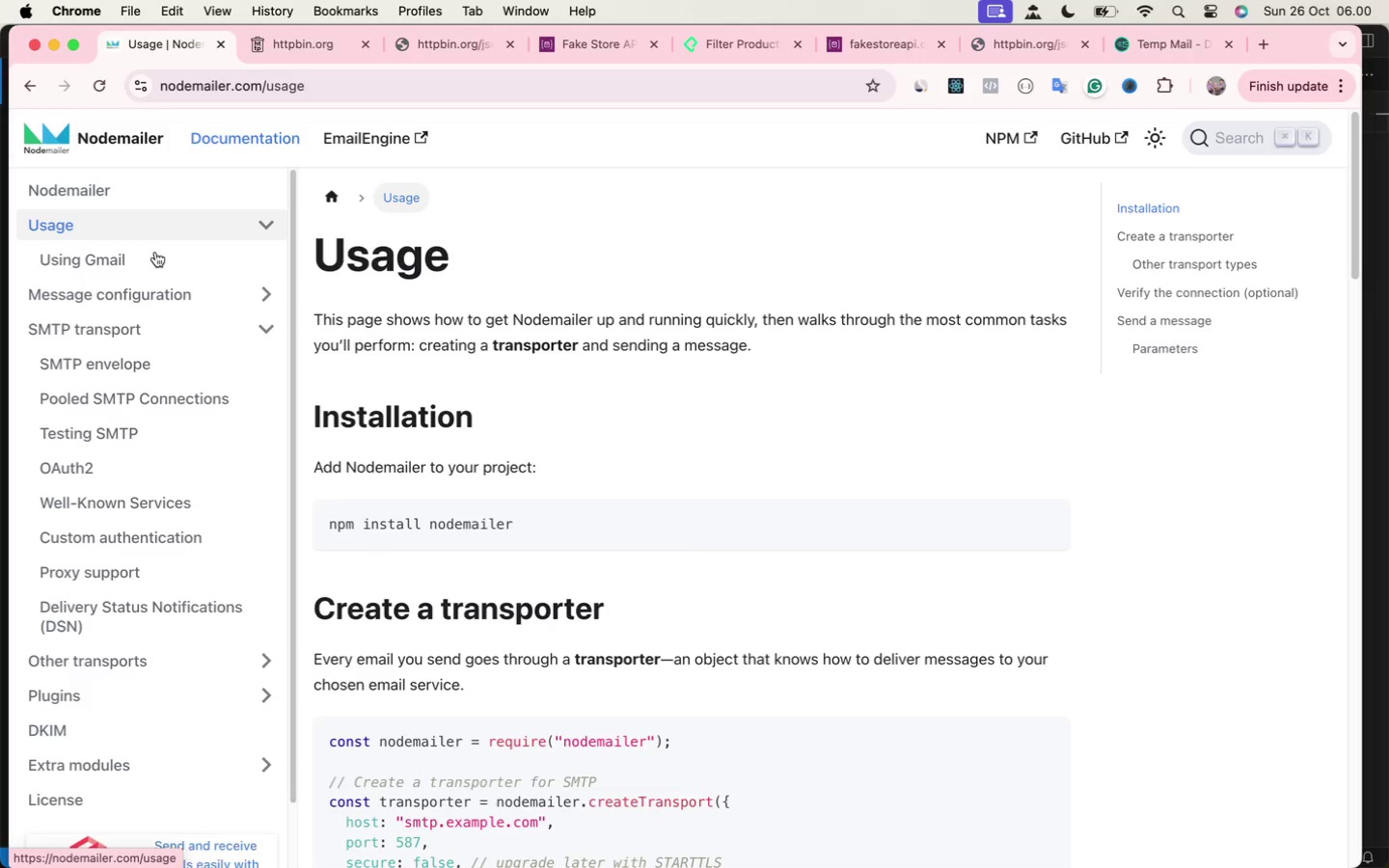 
left_click([155, 258])
 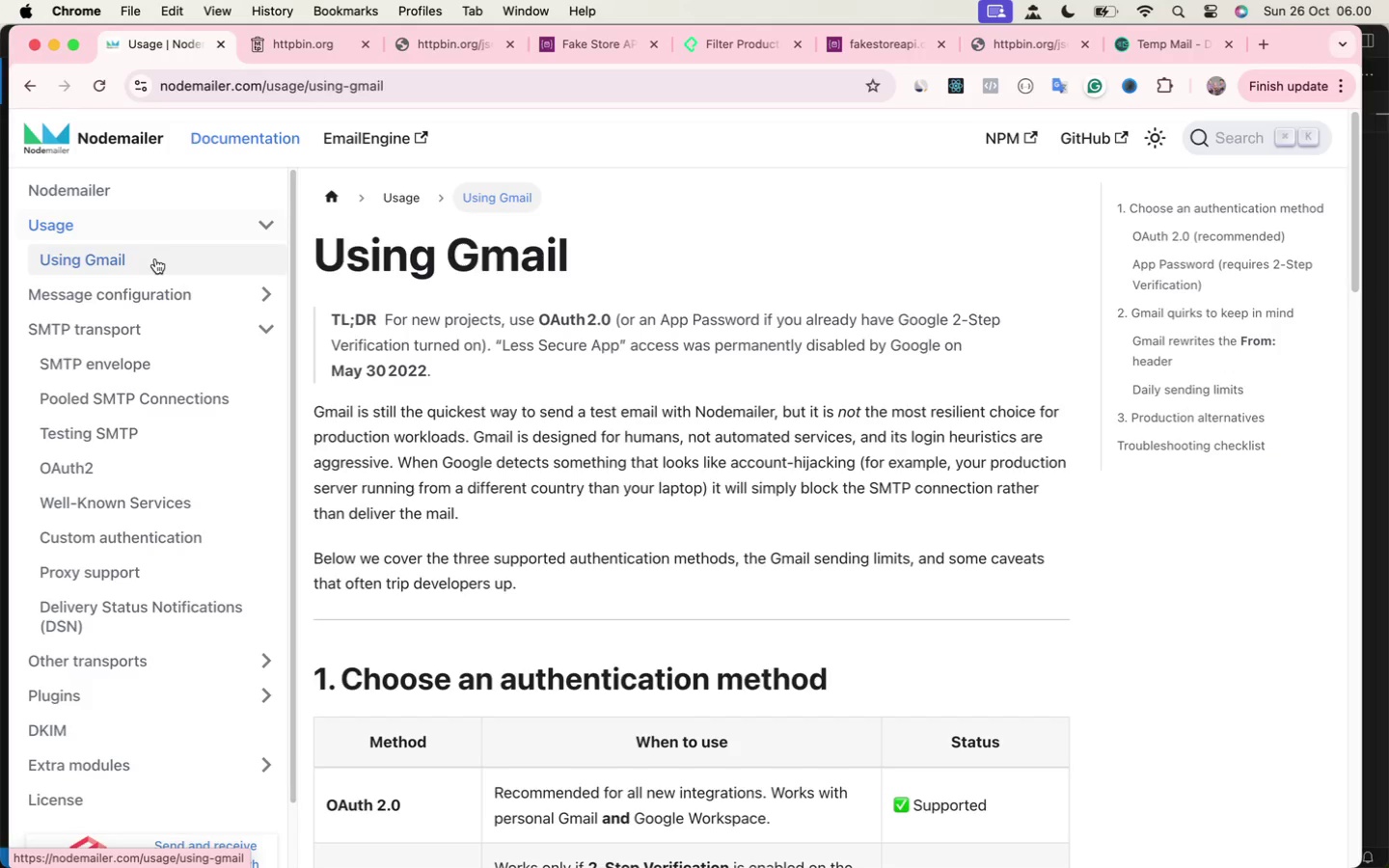 
scroll: coordinate [537, 308], scroll_direction: down, amount: 25.0
 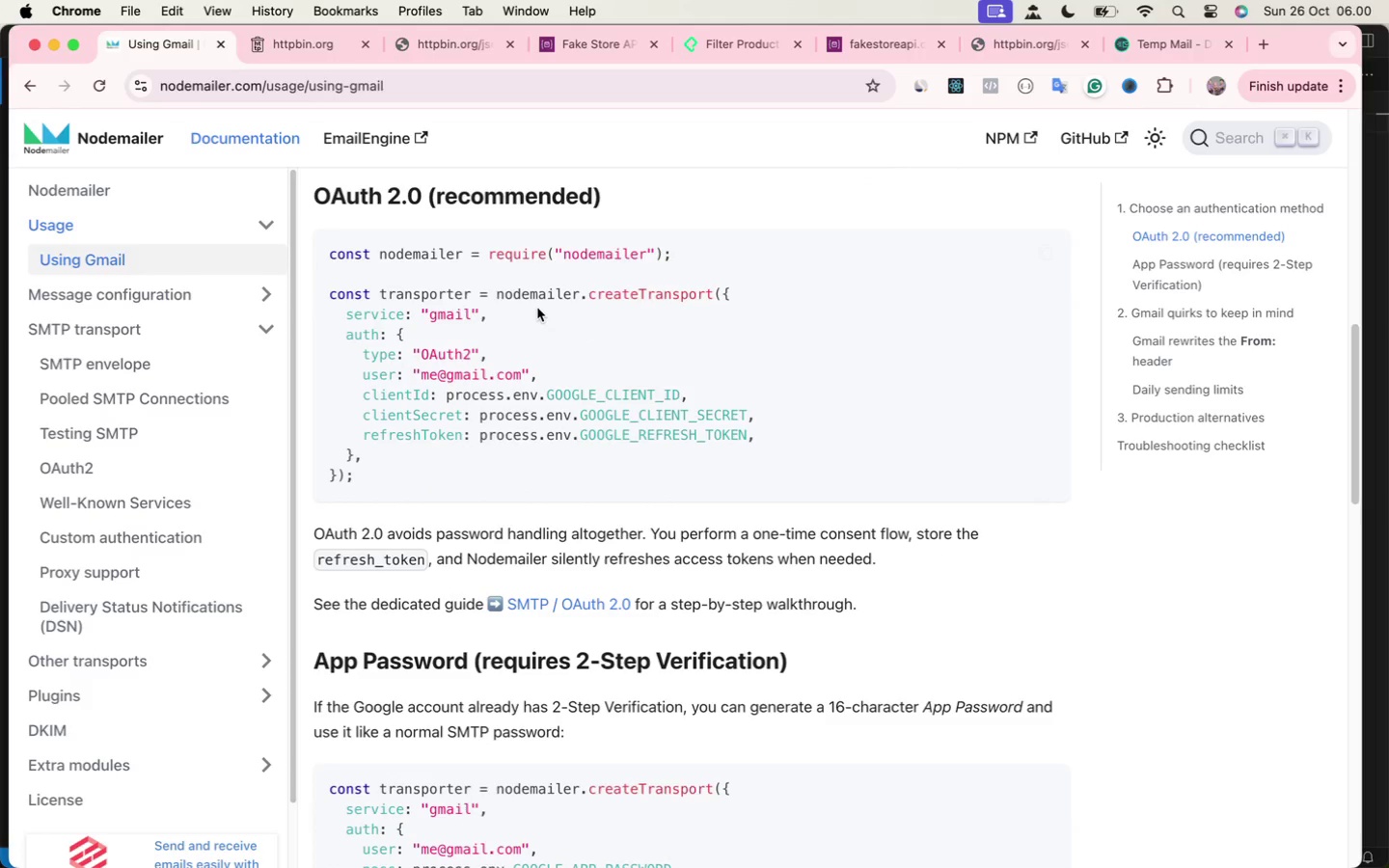 
scroll: coordinate [534, 307], scroll_direction: up, amount: 59.0
 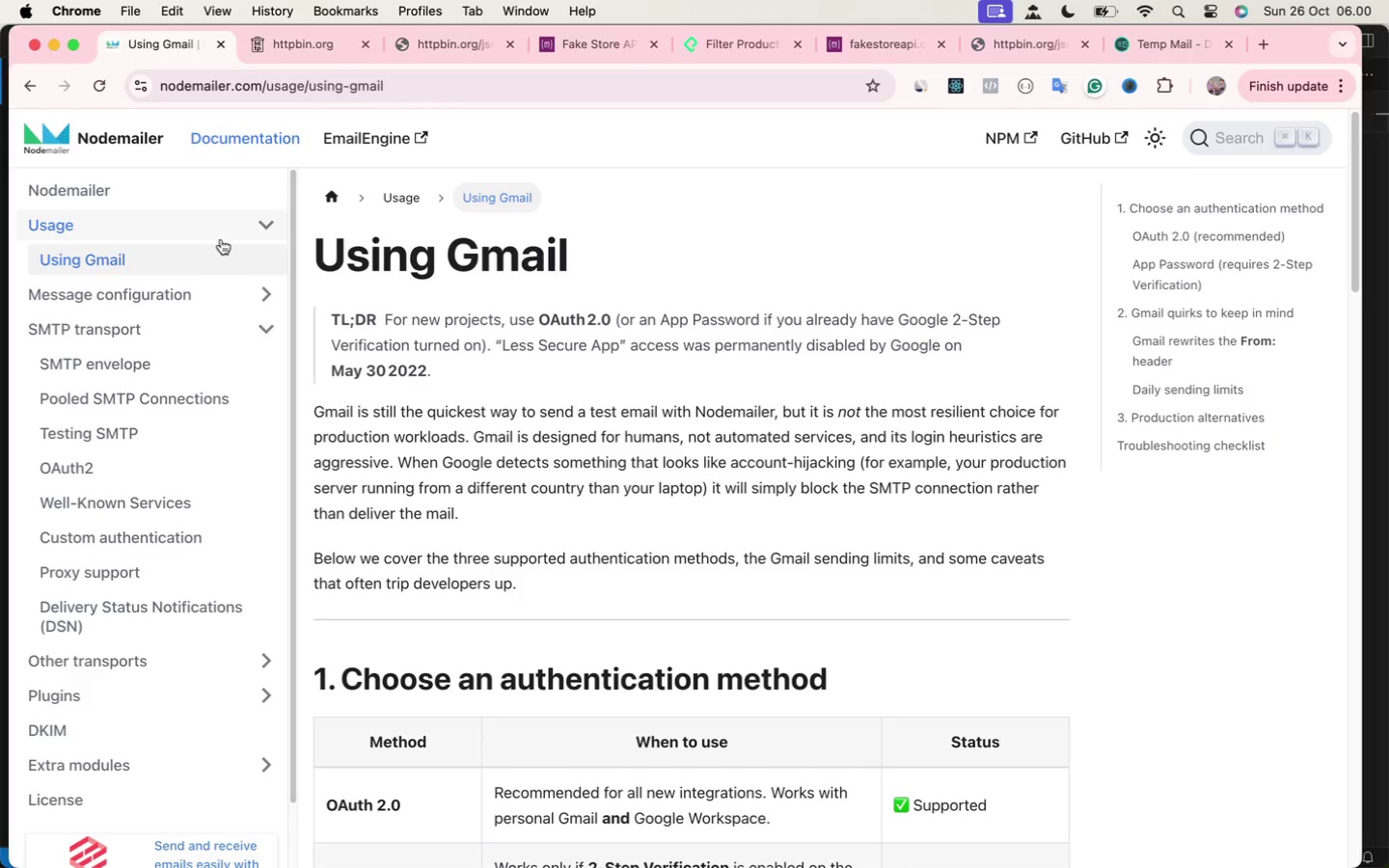 
left_click([171, 199])
 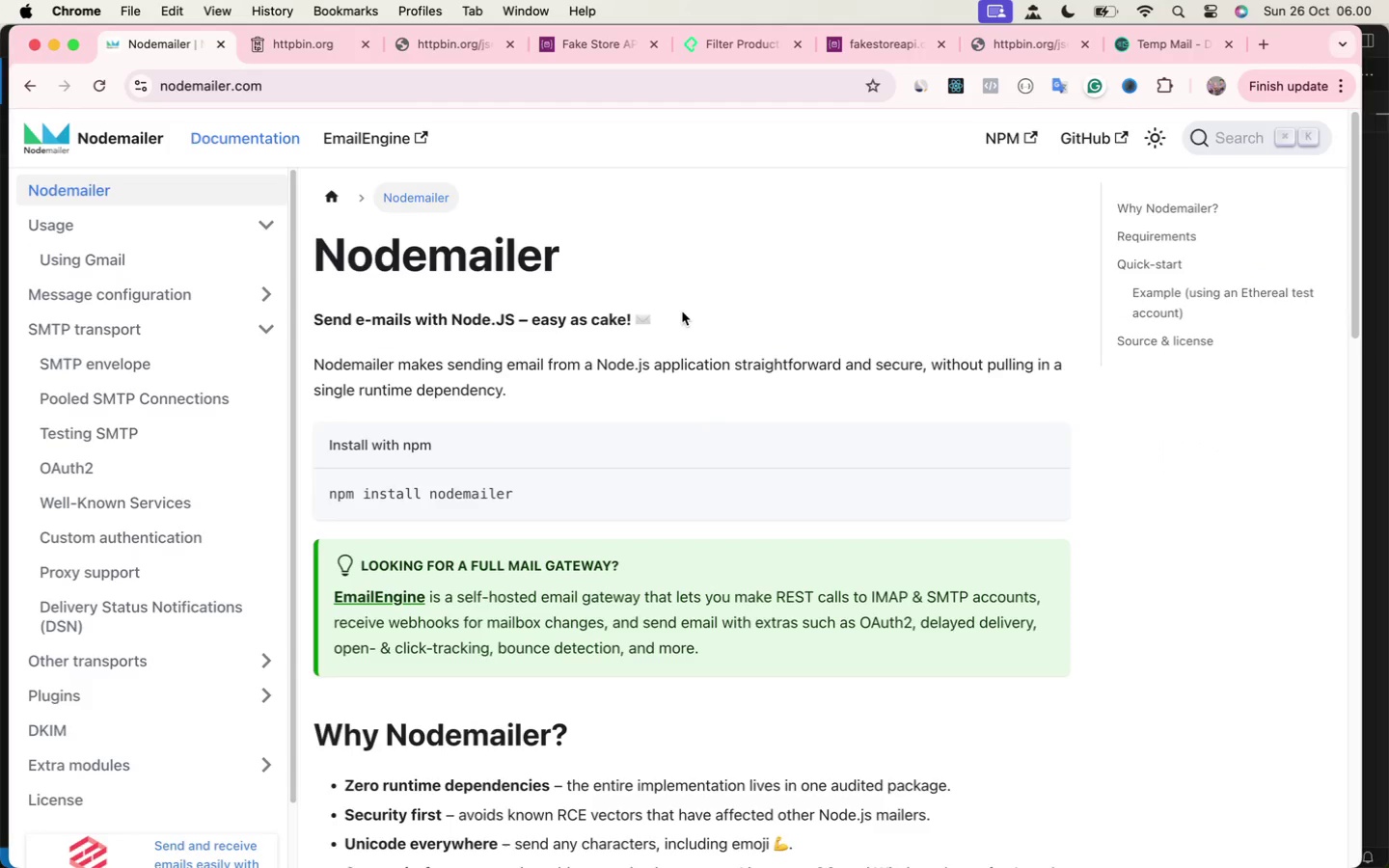 
scroll: coordinate [681, 317], scroll_direction: down, amount: 34.0
 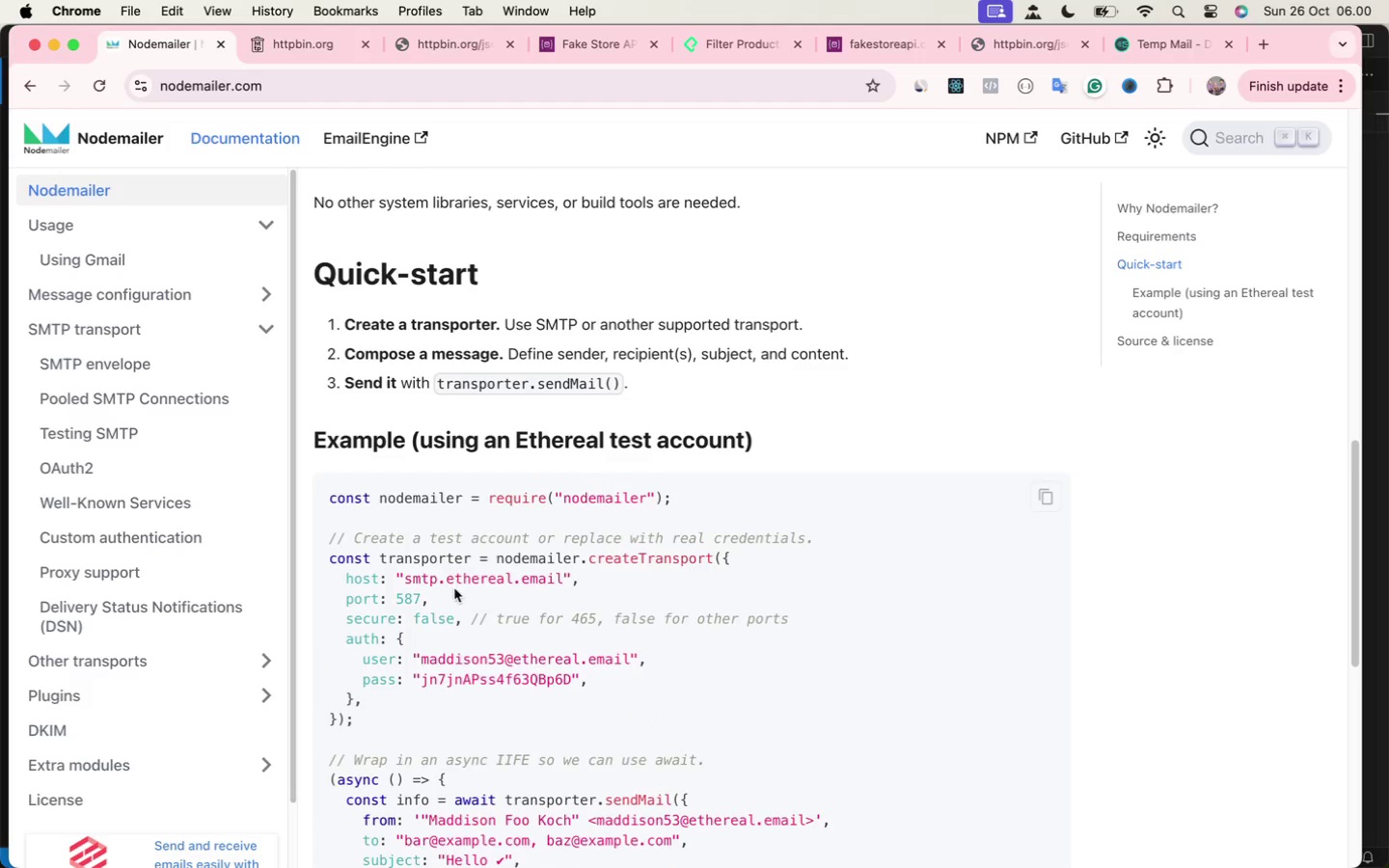 
wait(8.45)
 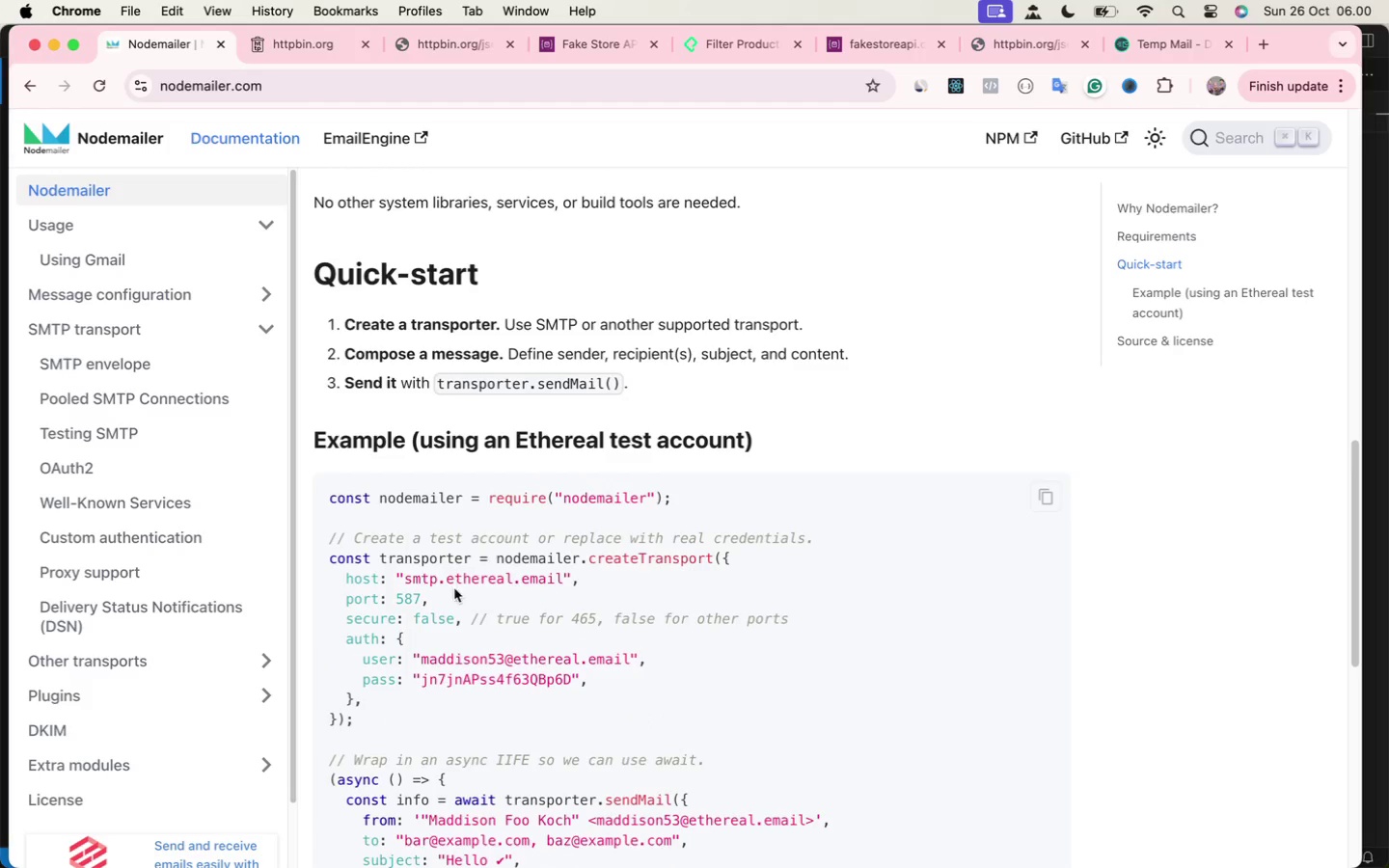 
left_click_drag(start_coordinate=[404, 582], to_coordinate=[550, 579])
 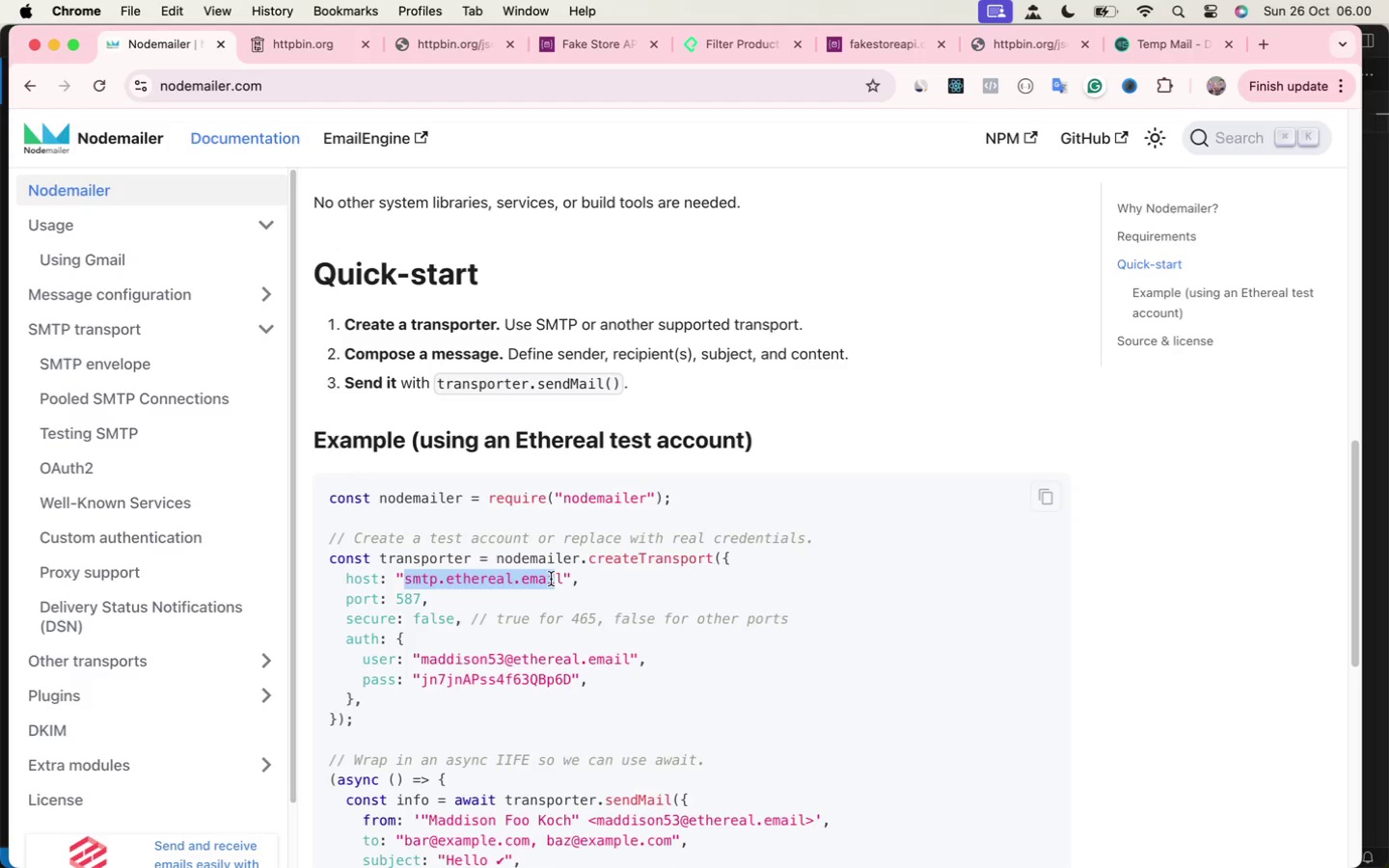 
left_click([531, 439])
 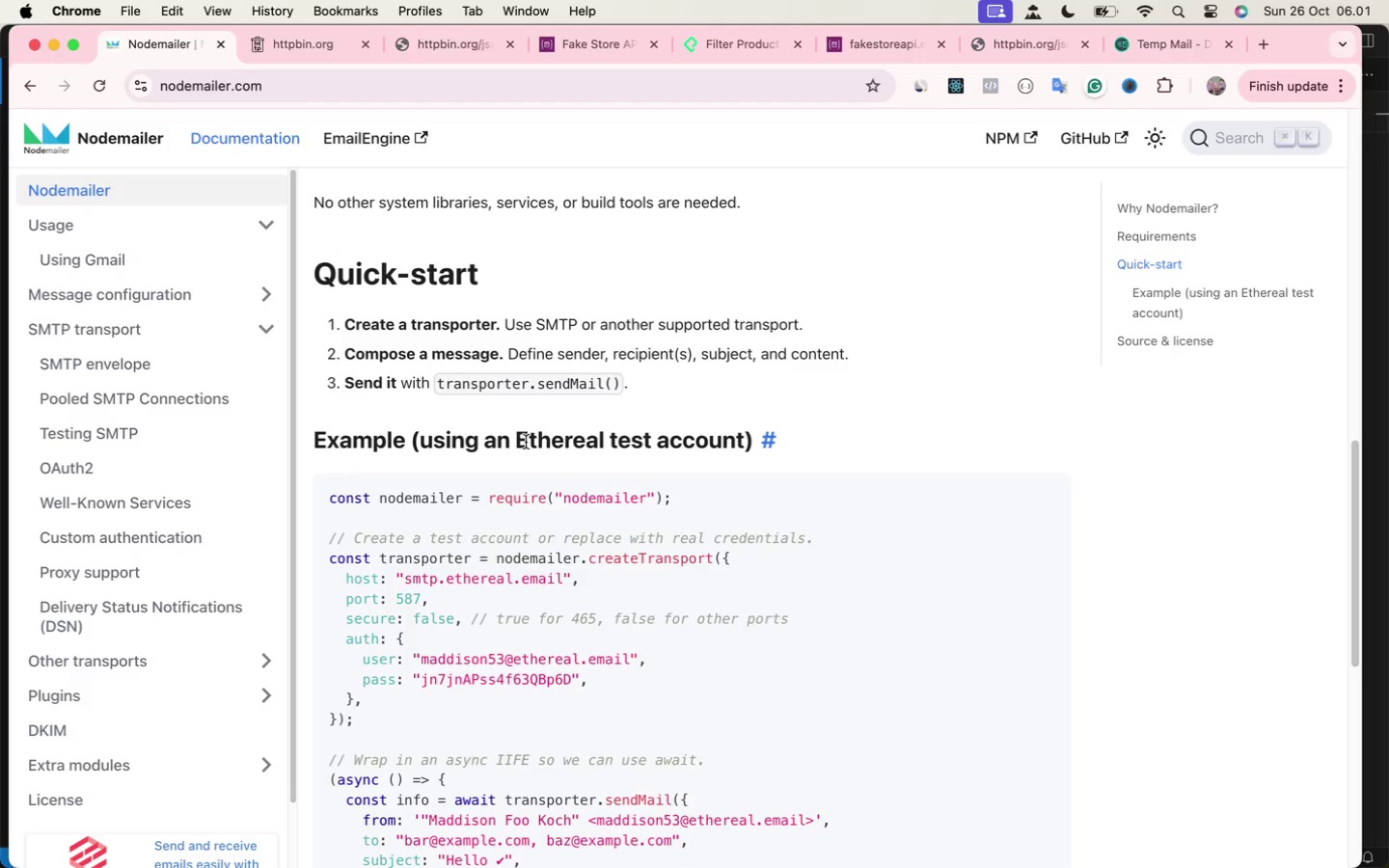 
left_click_drag(start_coordinate=[521, 443], to_coordinate=[746, 445])
 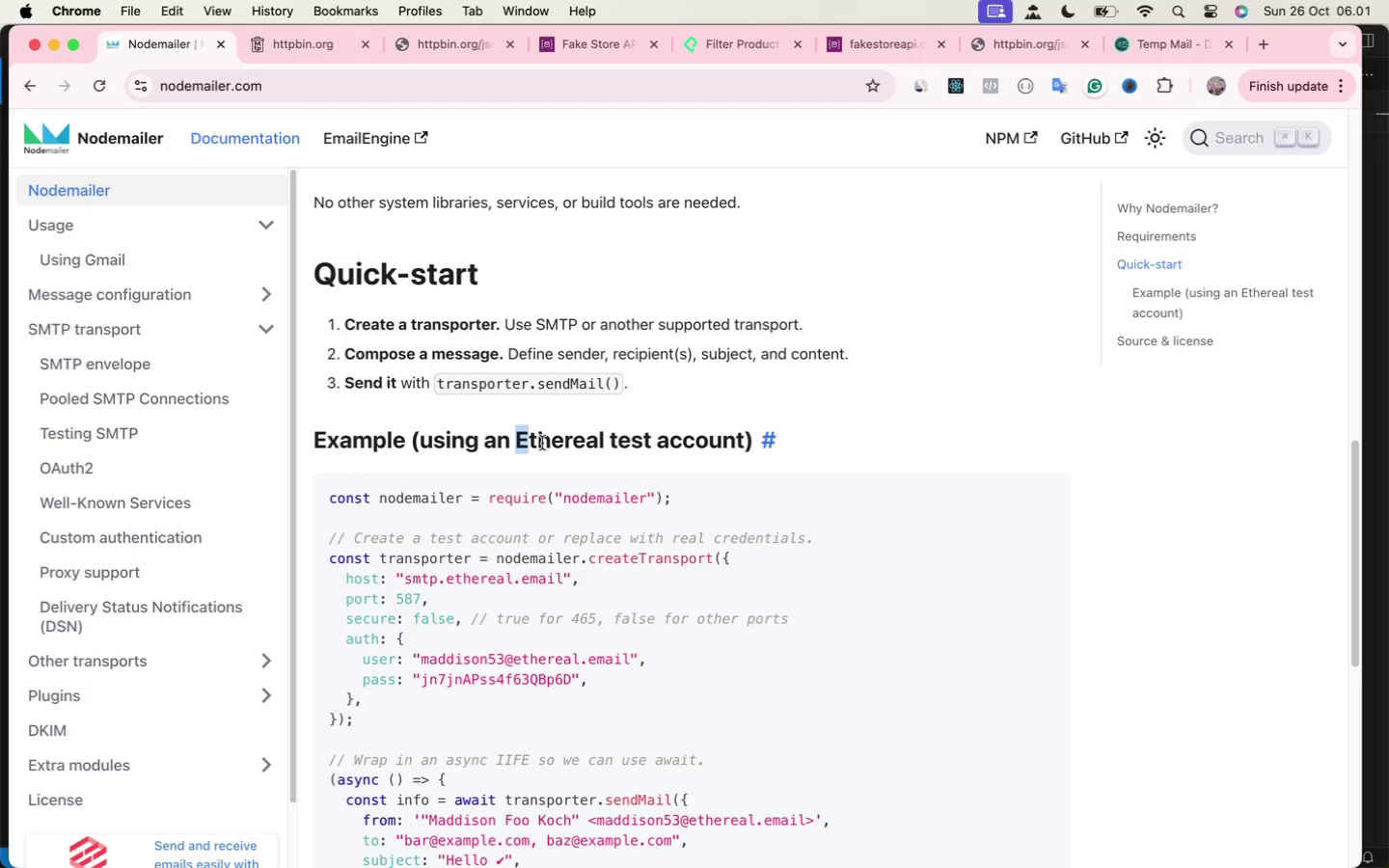 
key(Meta+C)
 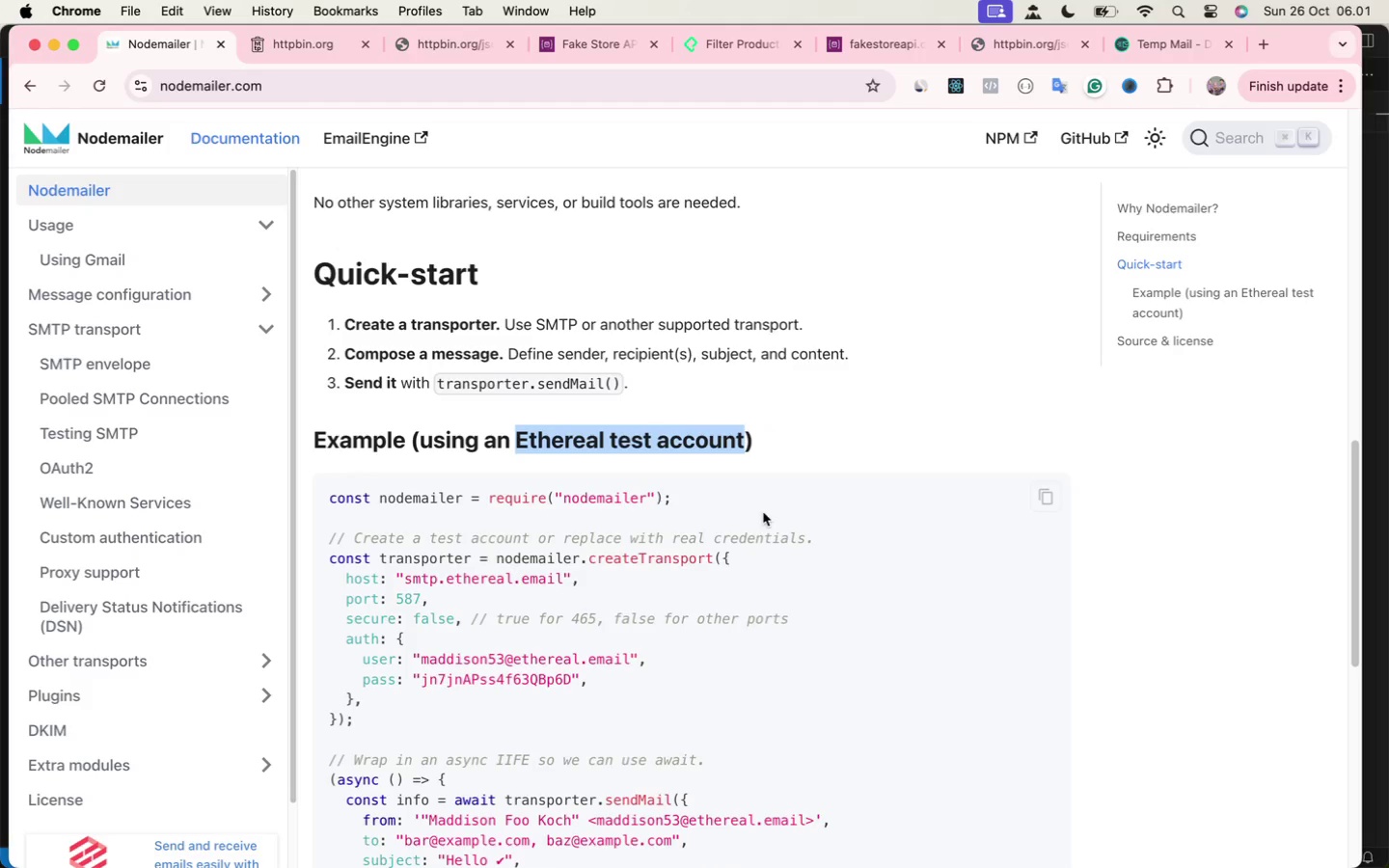 
left_click([1269, 48])
 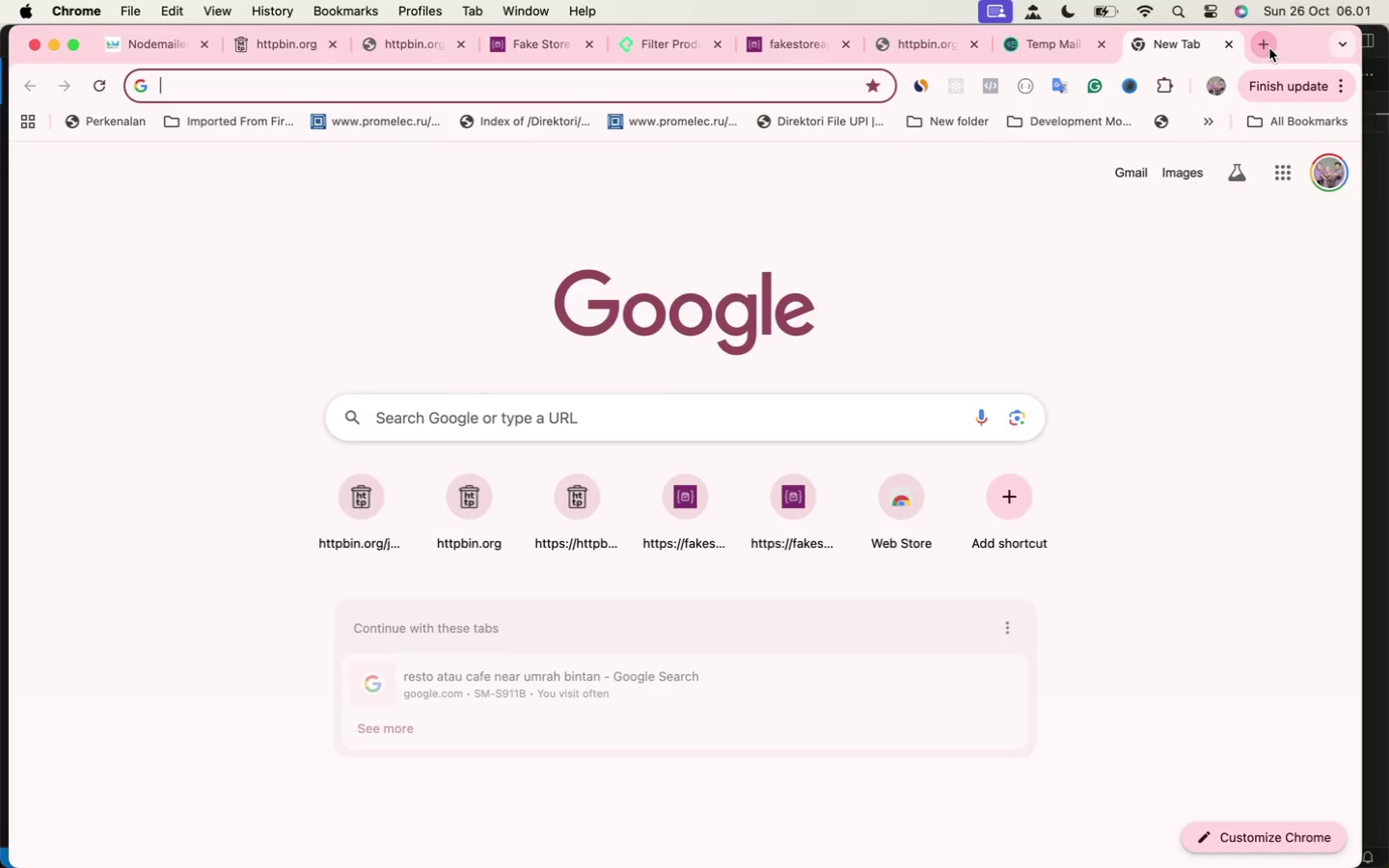 
key(Meta+V)
 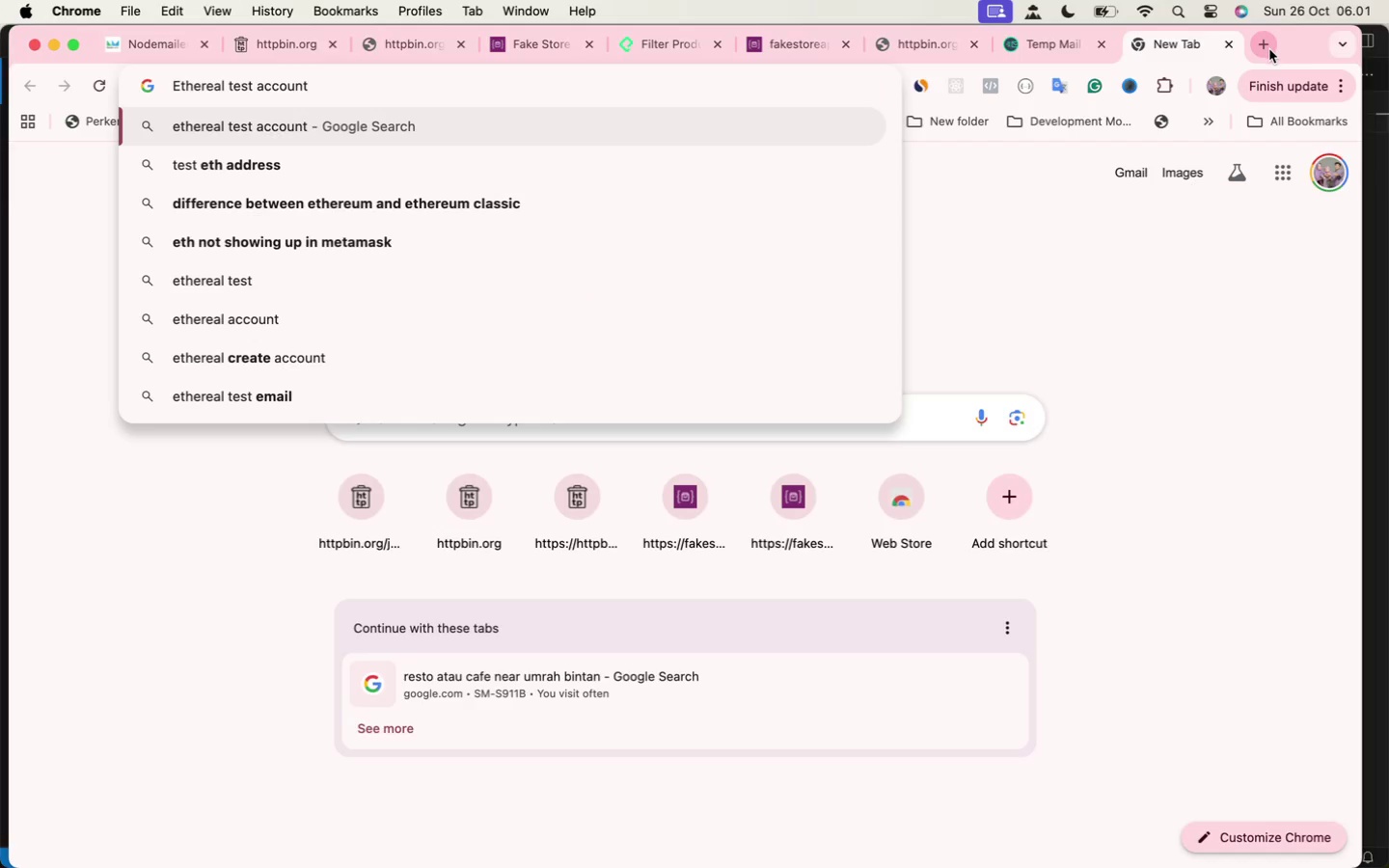 
key(Enter)
 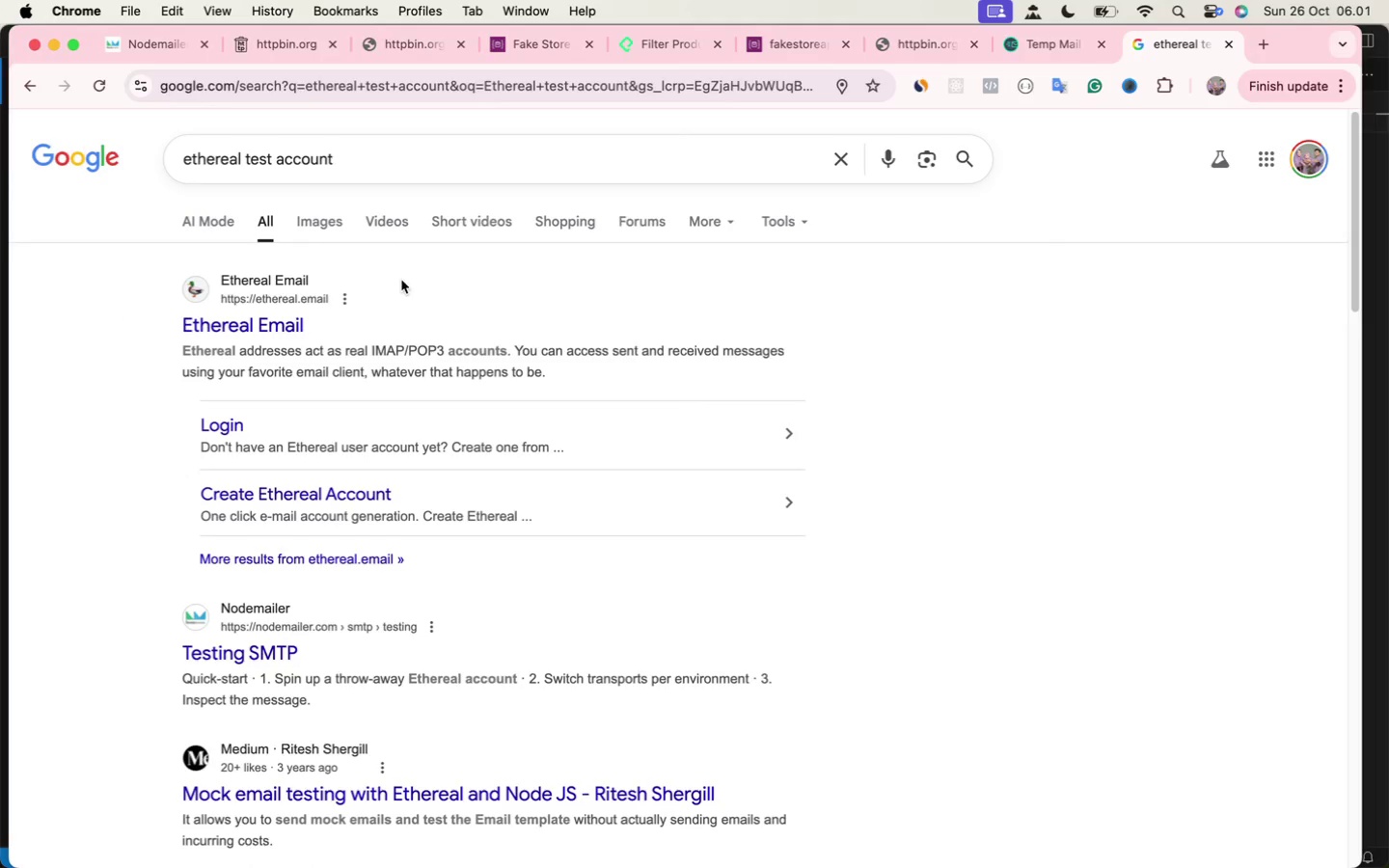 
left_click([274, 306])
 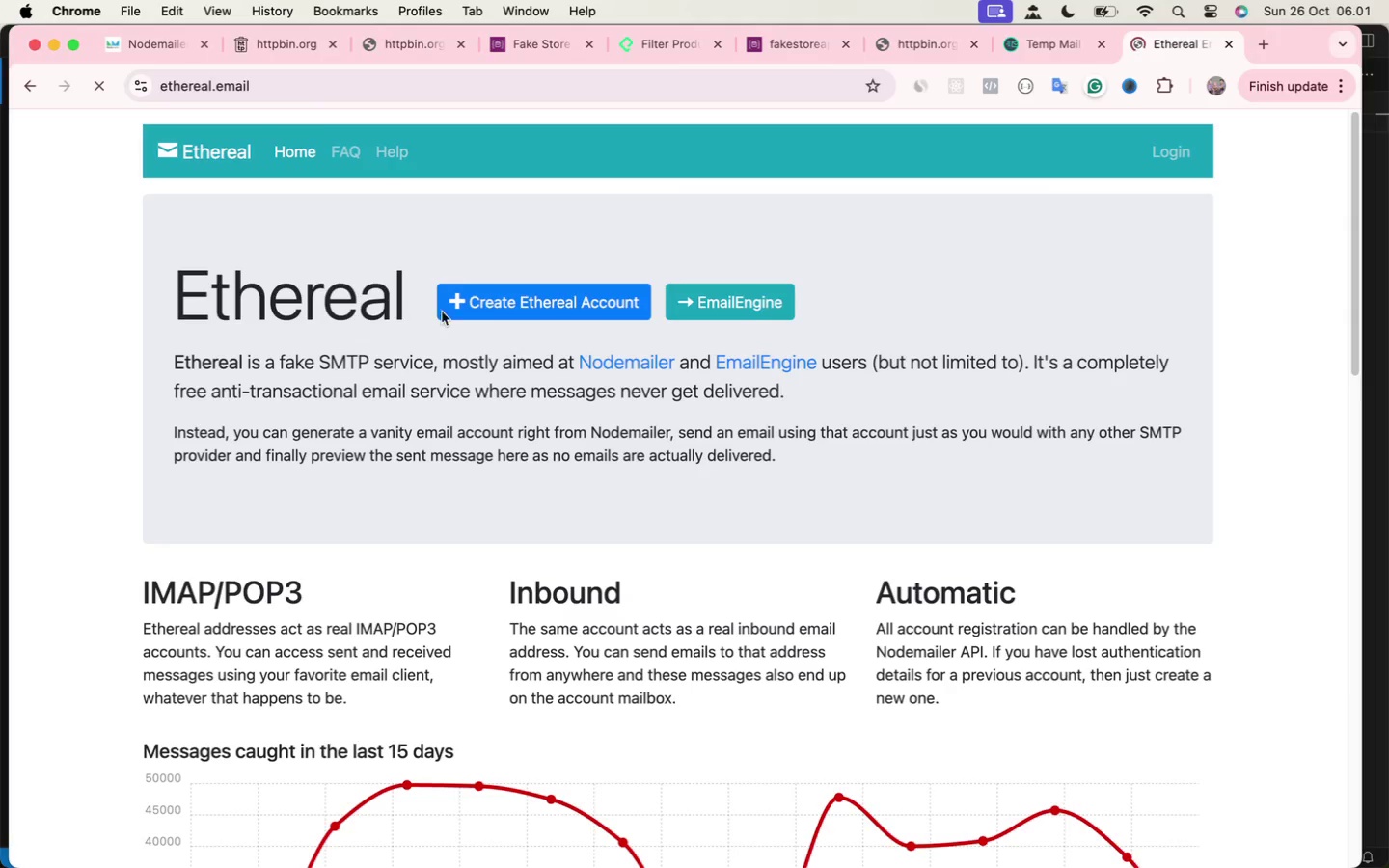 
wait(5.84)
 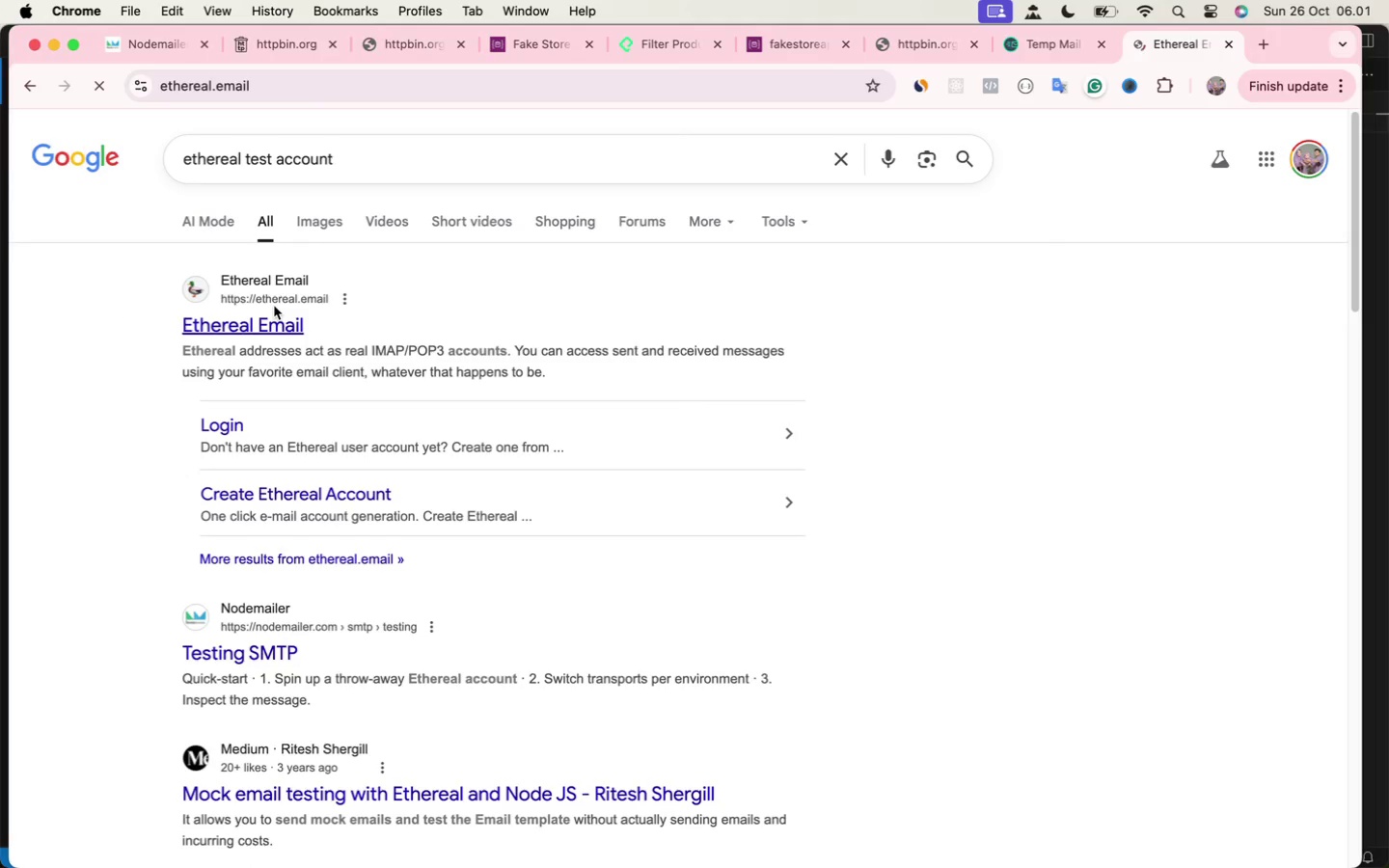 
scroll: coordinate [357, 405], scroll_direction: down, amount: 71.0
 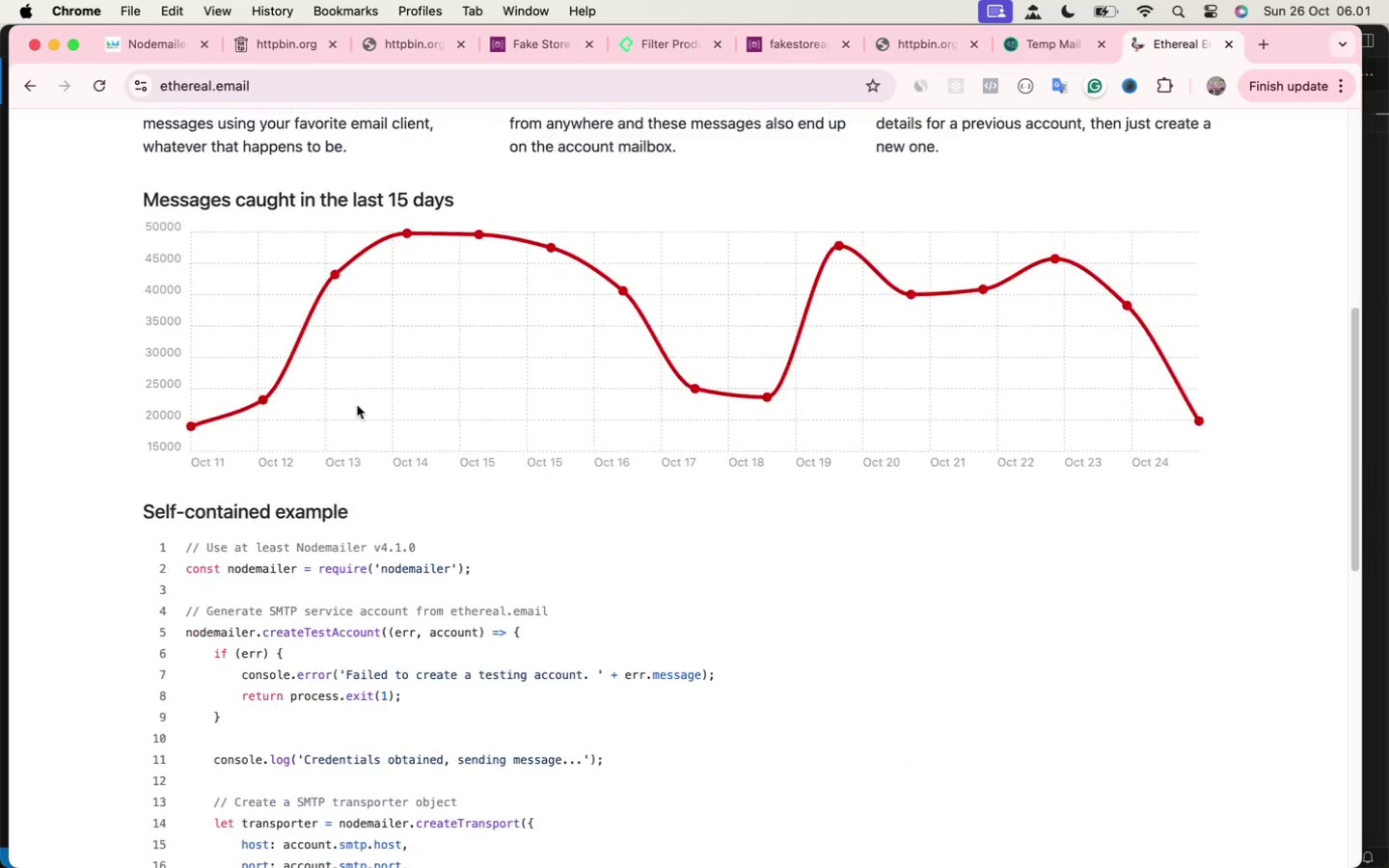 
scroll: coordinate [357, 405], scroll_direction: up, amount: 2.0
 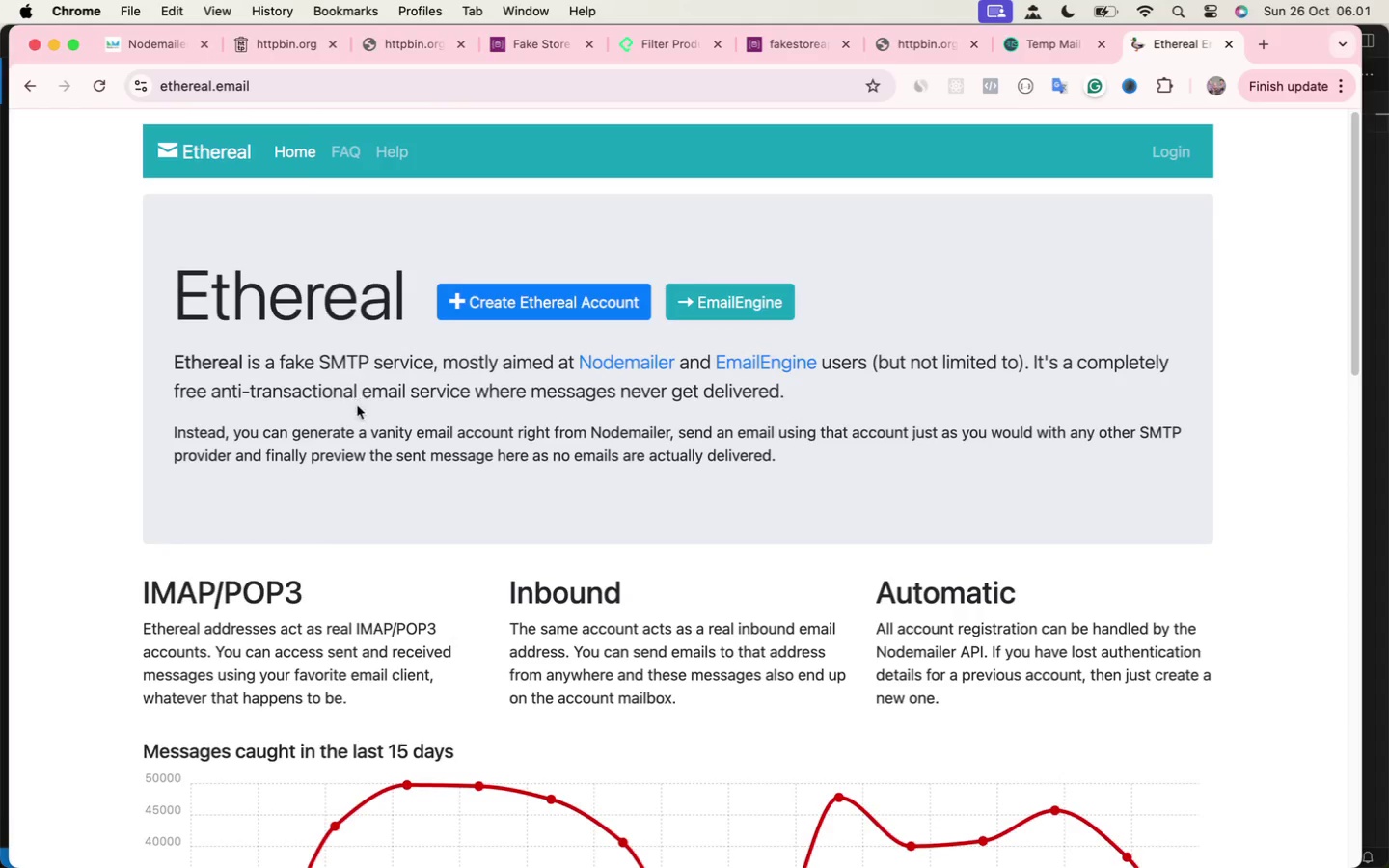 
left_click([536, 310])
 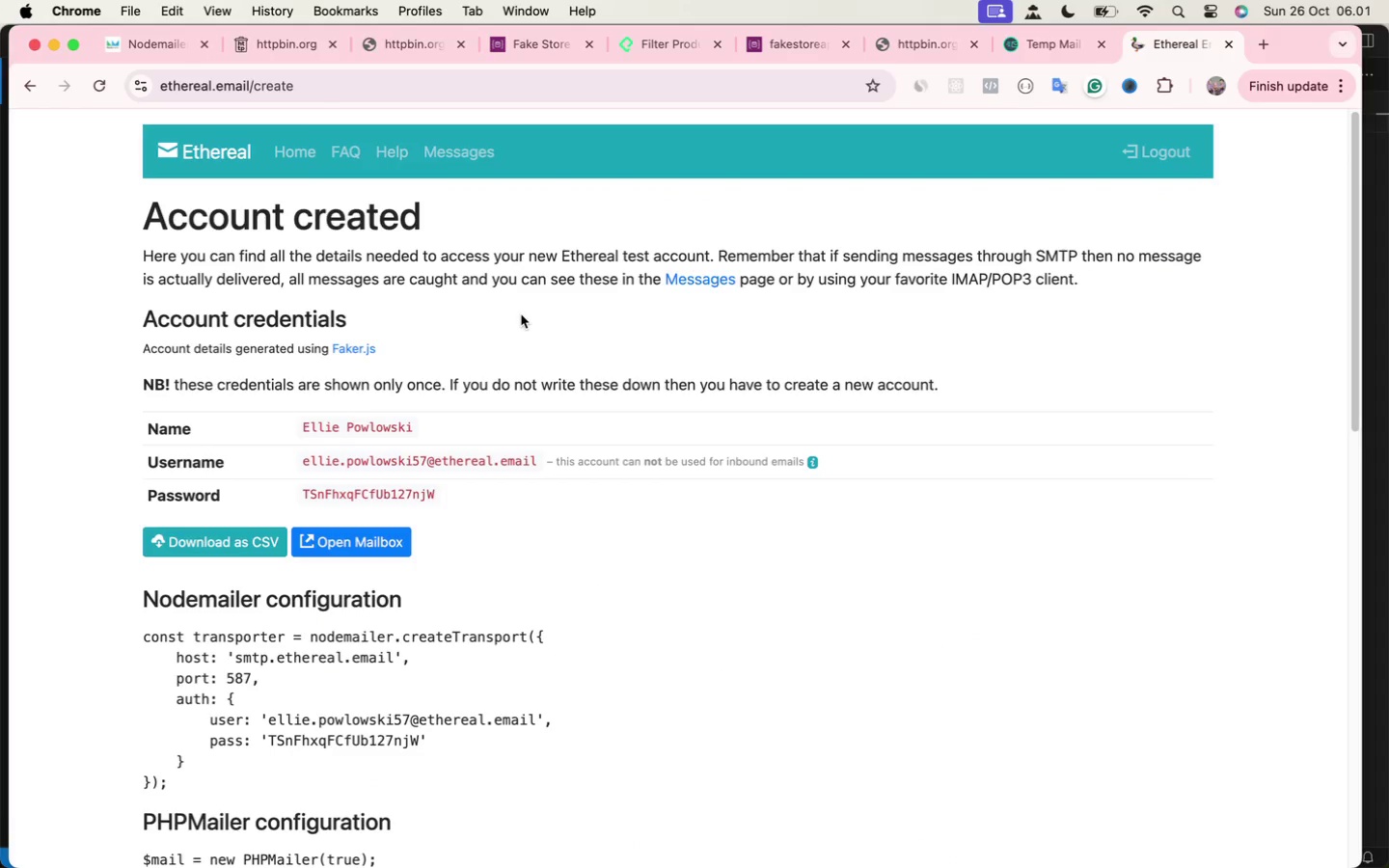 
wait(7.59)
 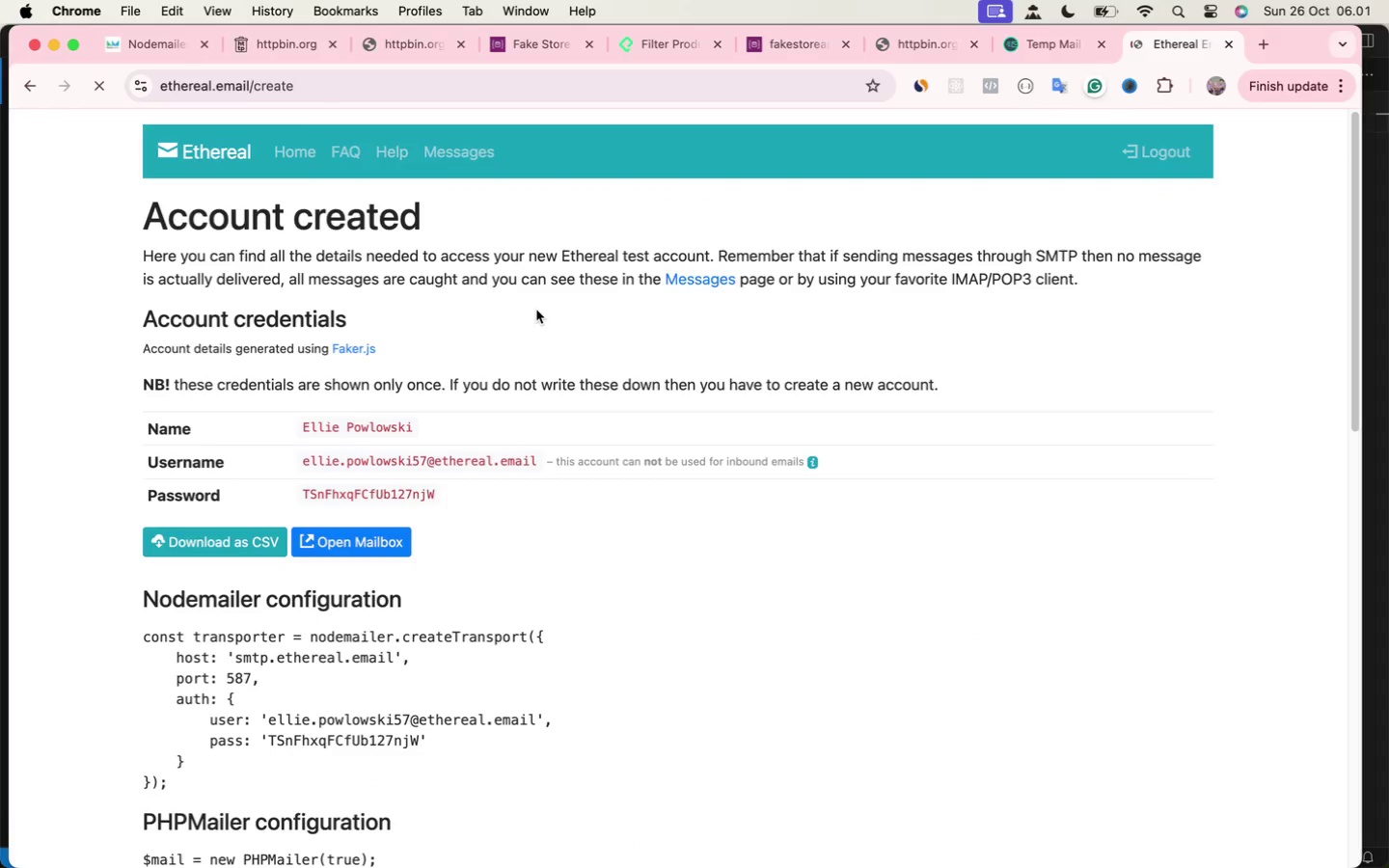 
scroll: coordinate [520, 315], scroll_direction: up, amount: 1.0
 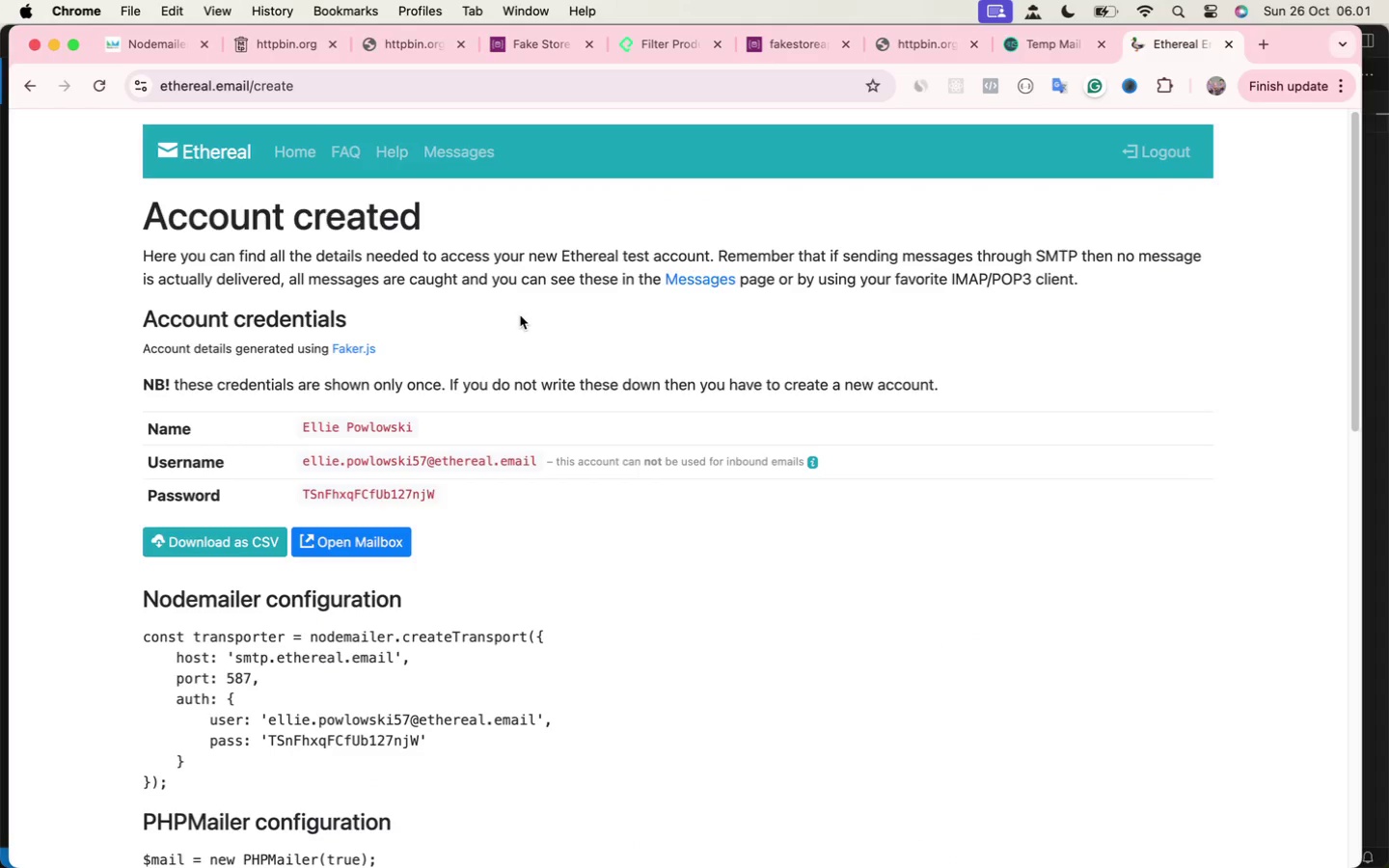 
scroll: coordinate [520, 316], scroll_direction: down, amount: 4.0
 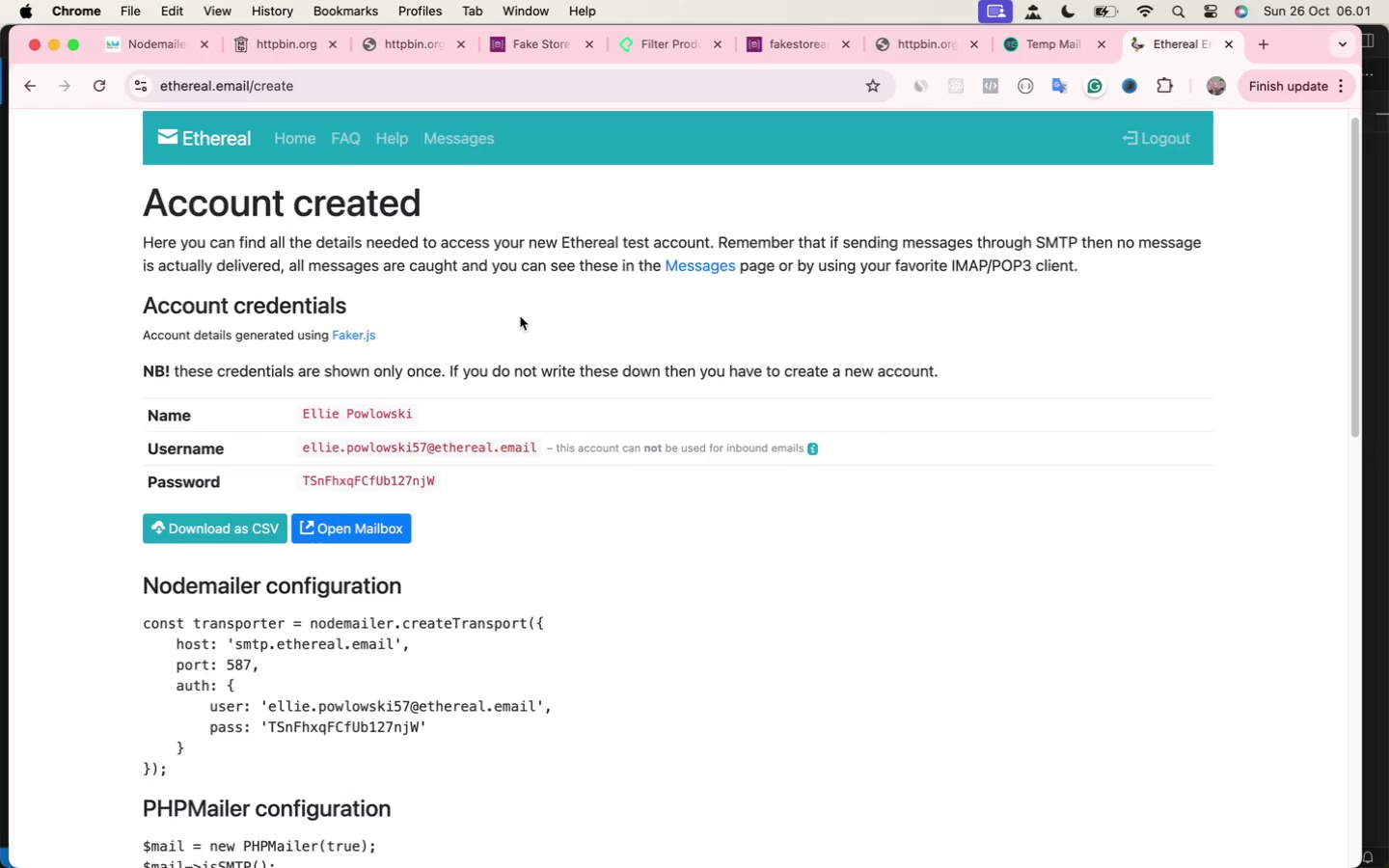 
scroll: coordinate [536, 264], scroll_direction: up, amount: 12.0
 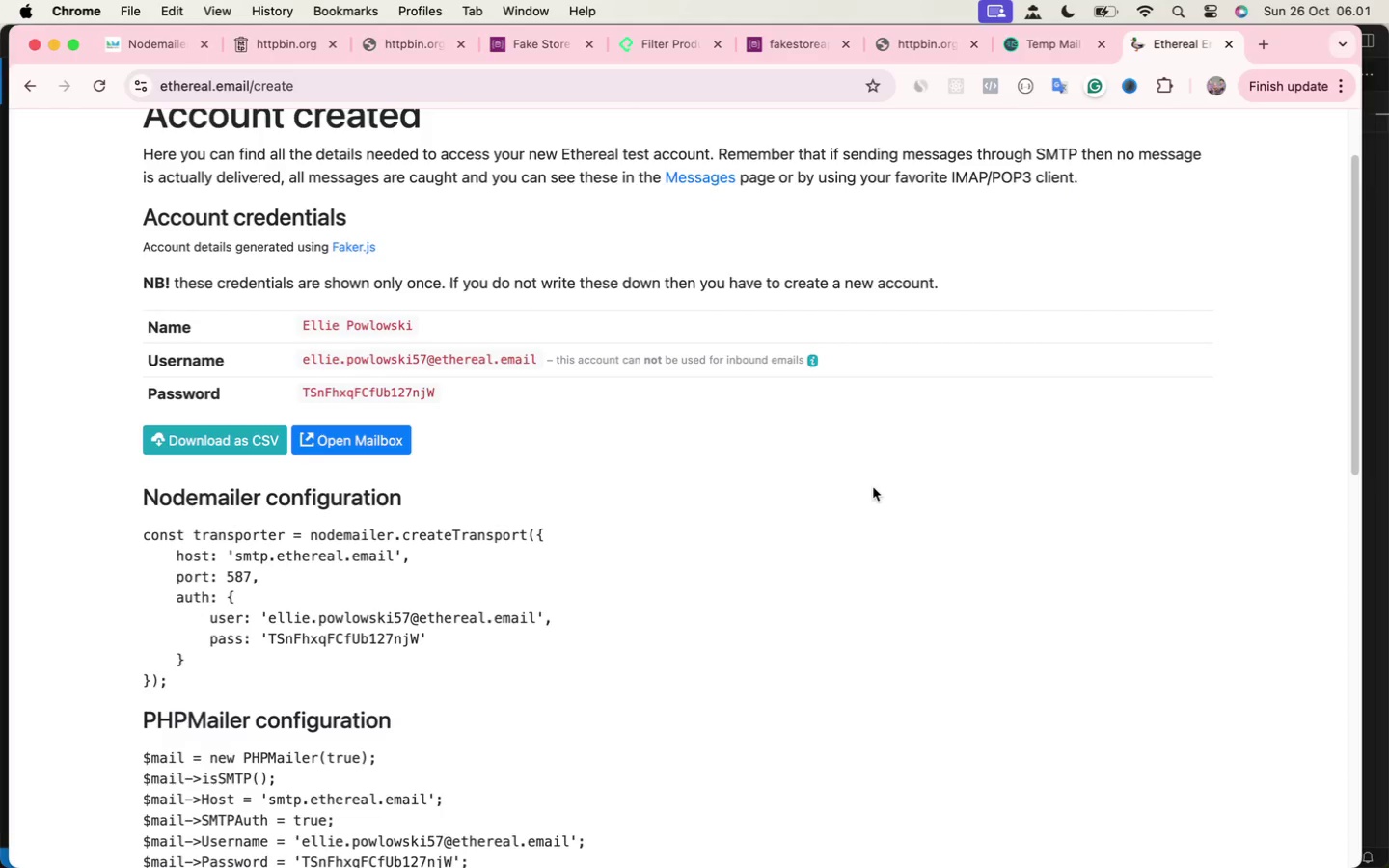 
wait(11.99)
 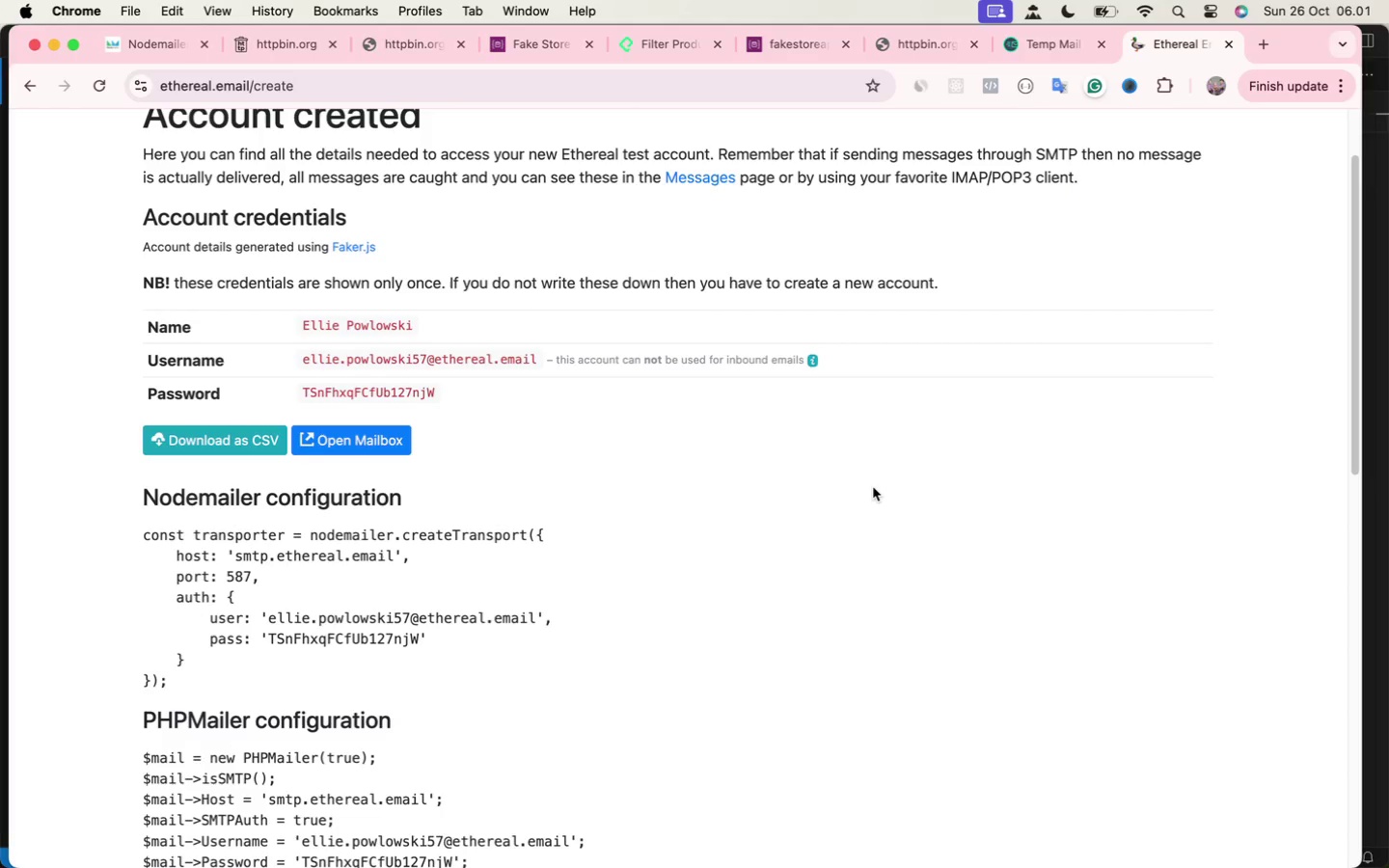 
mouse_move([20, 550])
 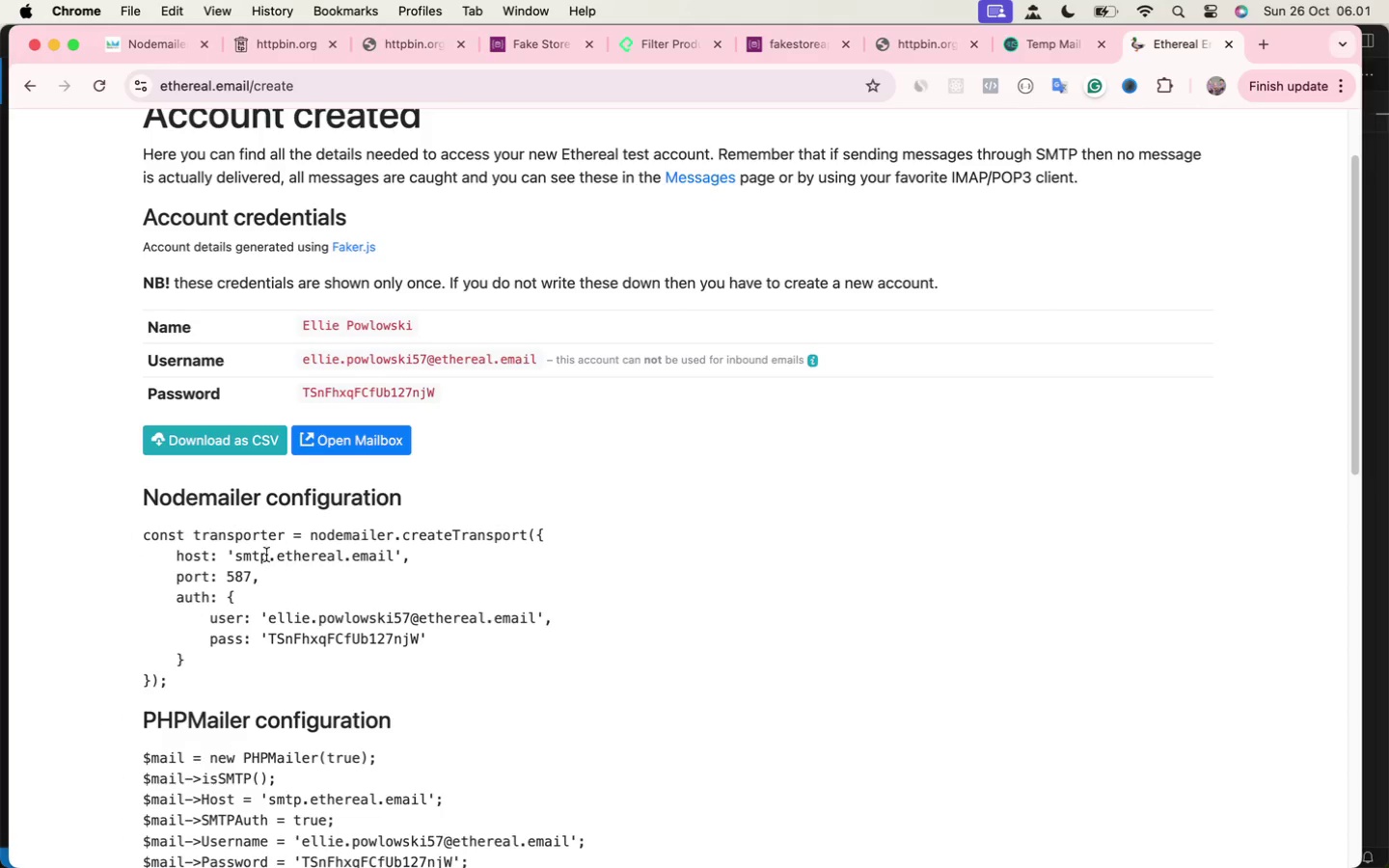 
left_click_drag(start_coordinate=[234, 557], to_coordinate=[391, 553])
 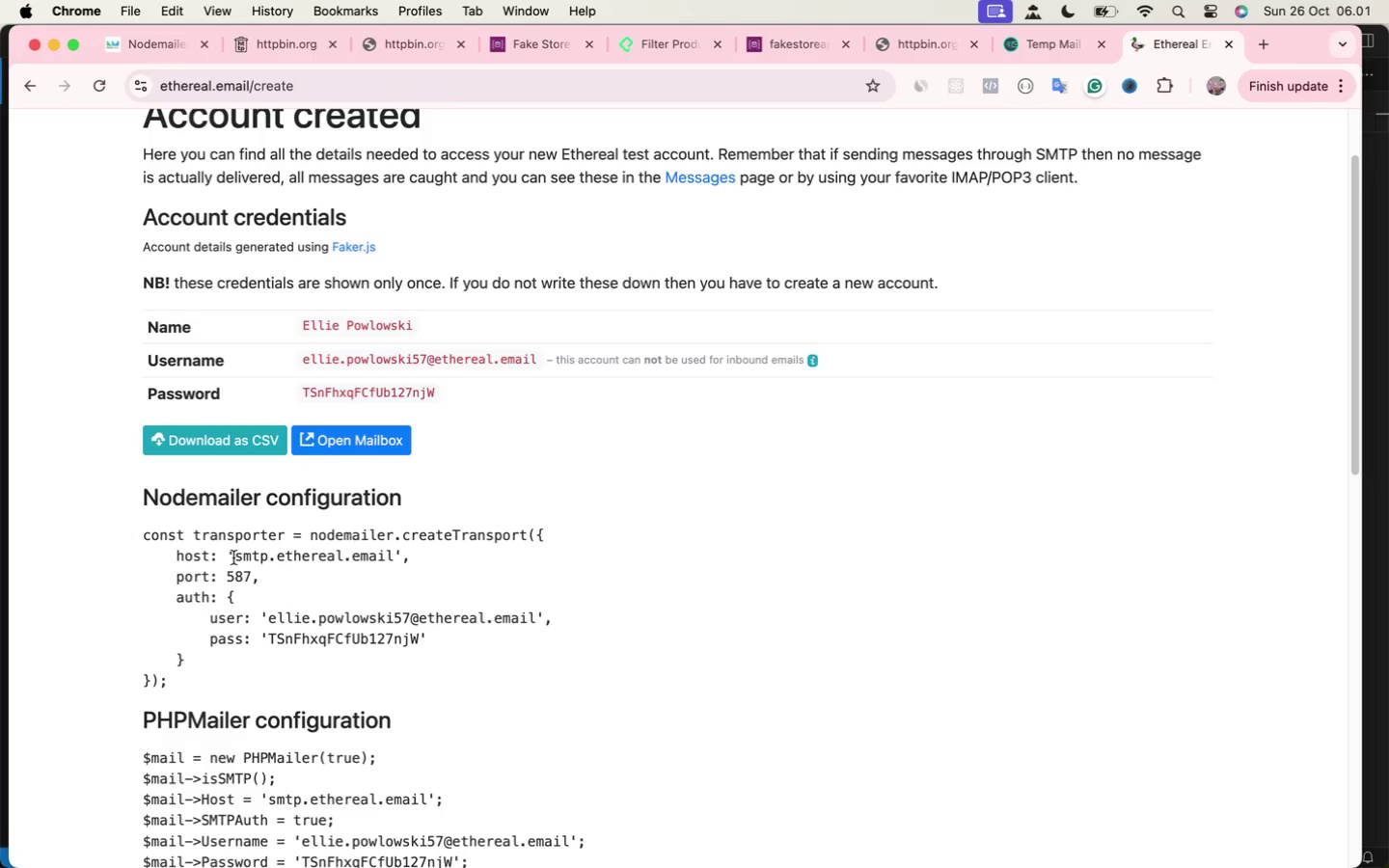 
key(Meta+C)
 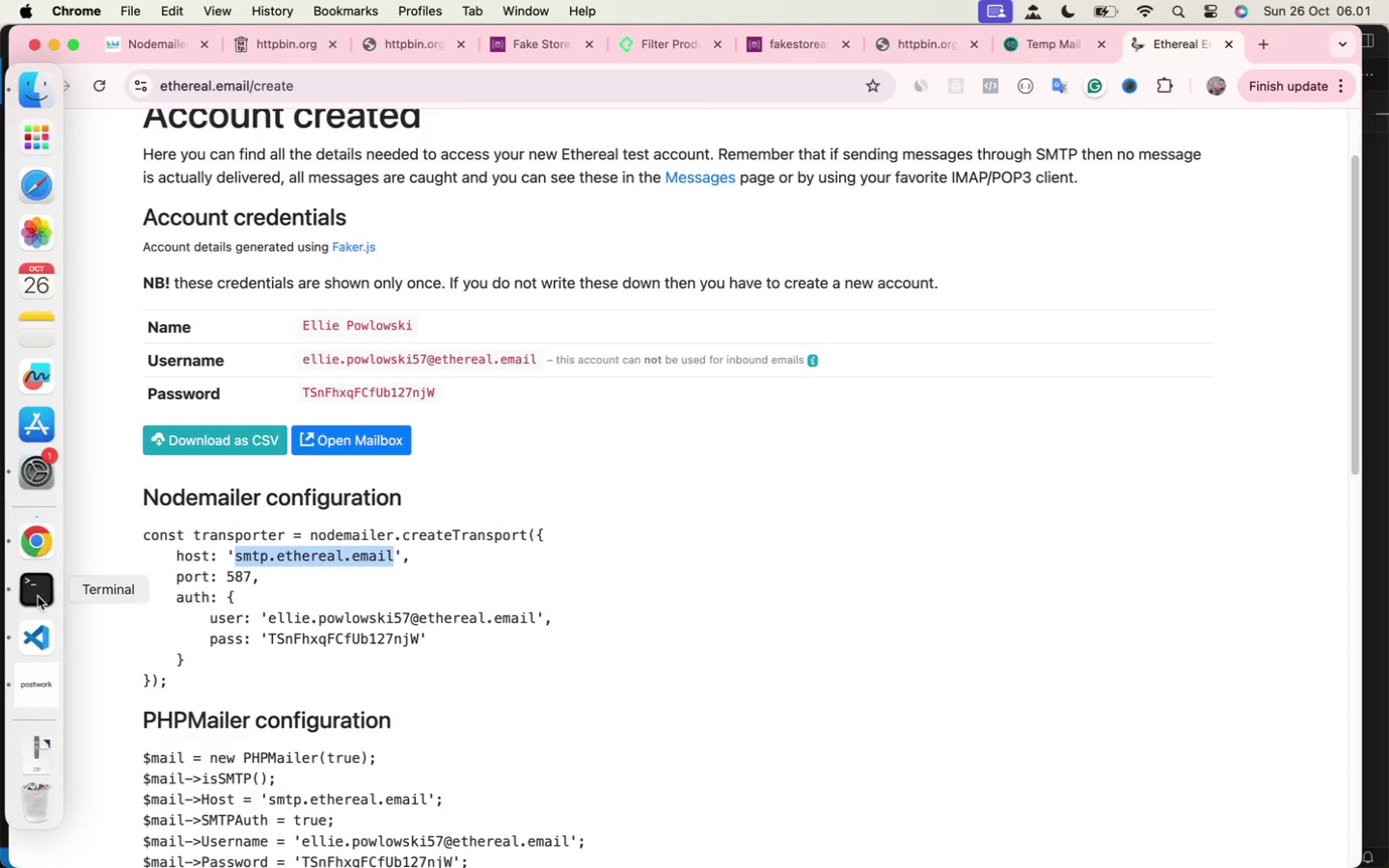 
left_click([38, 627])
 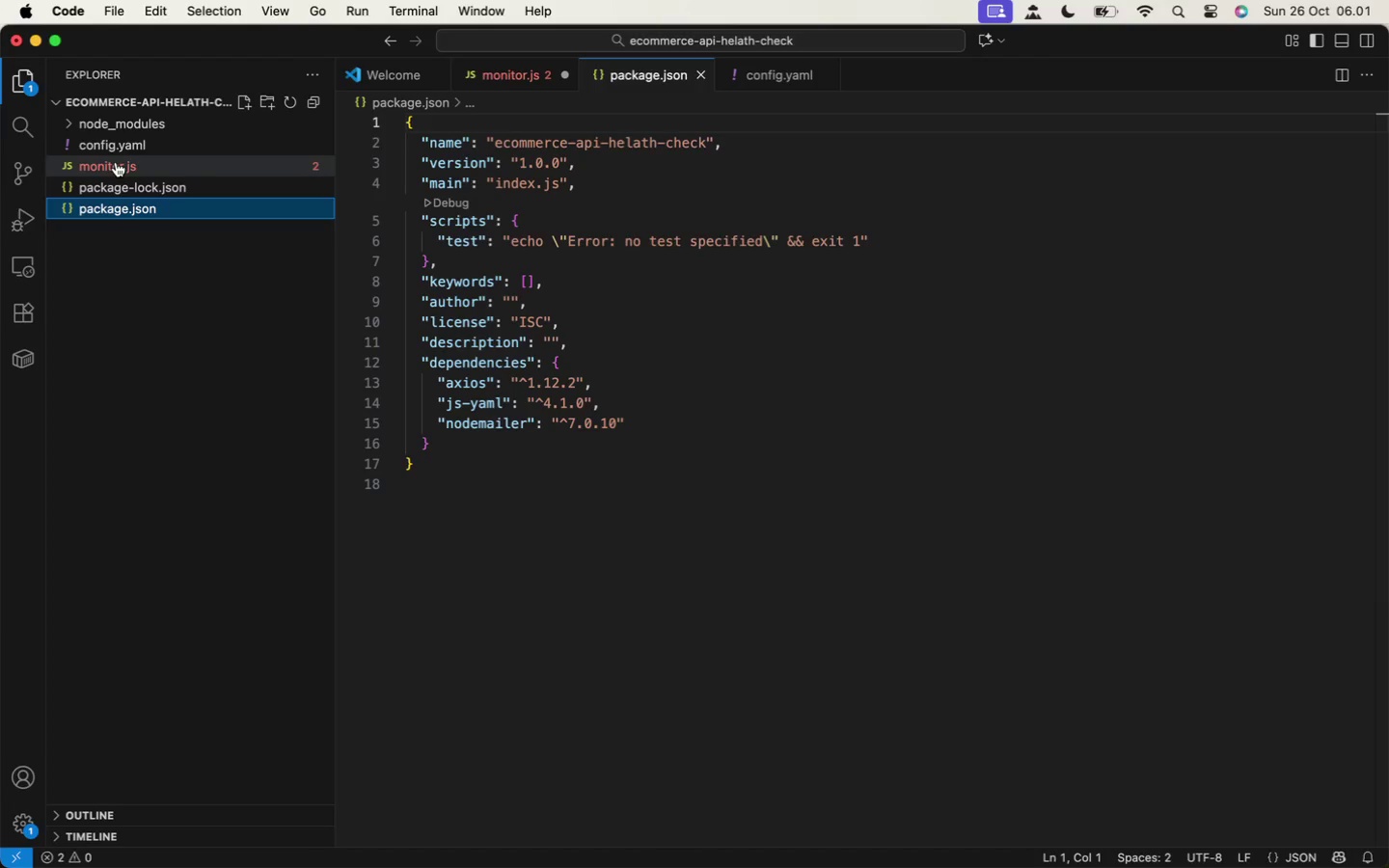 
left_click([118, 141])
 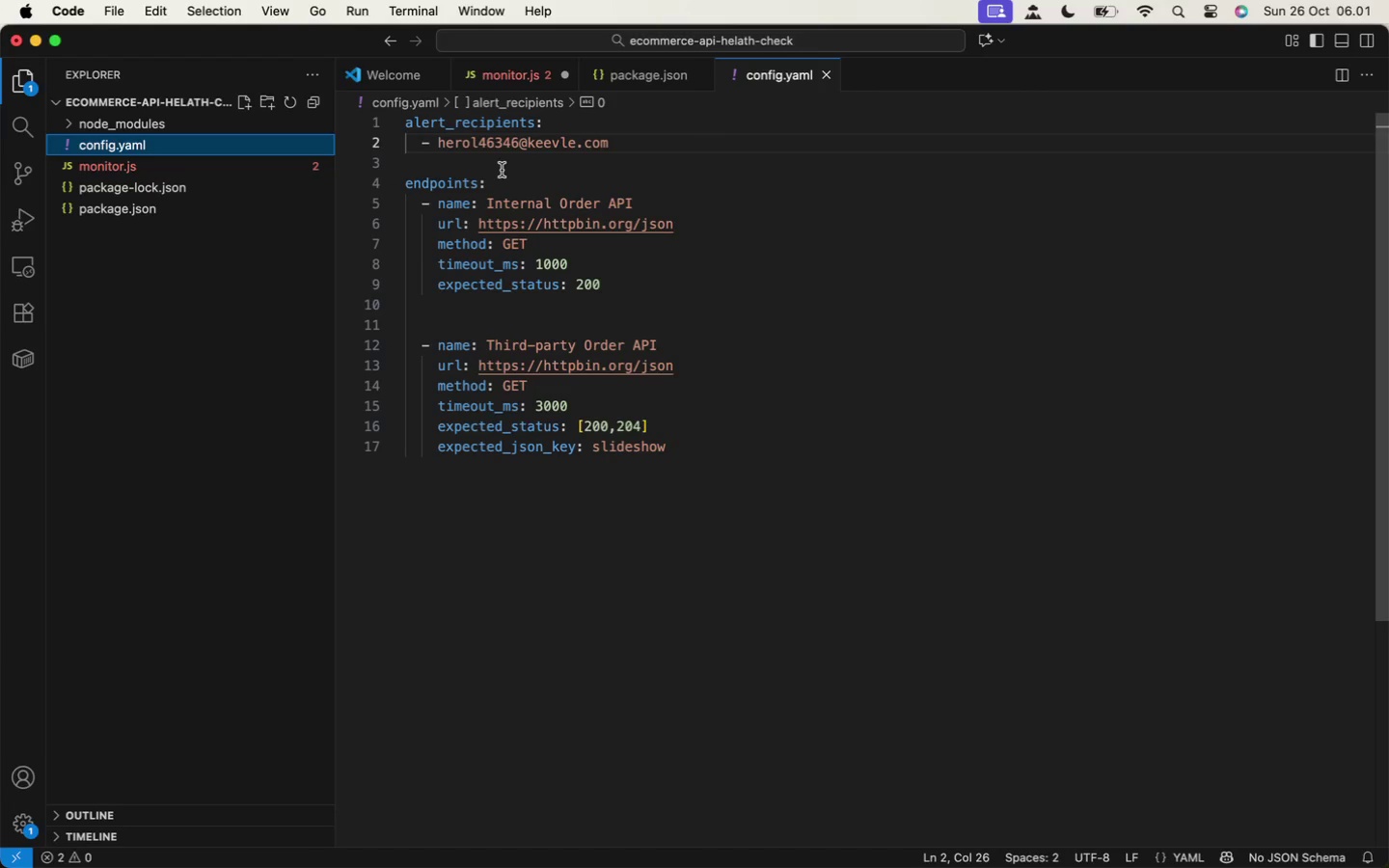 
left_click([493, 166])
 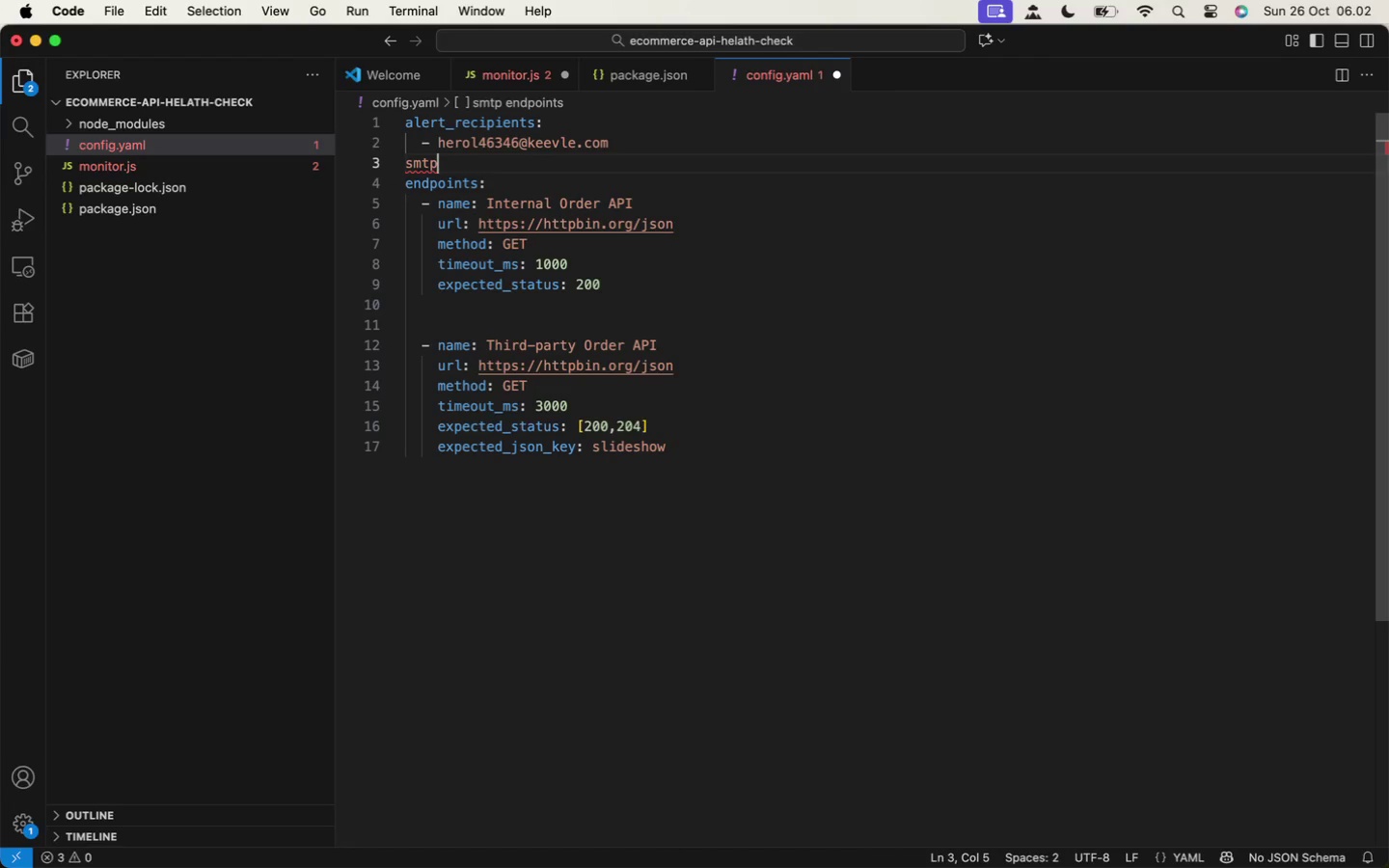 
type(smtp:)
 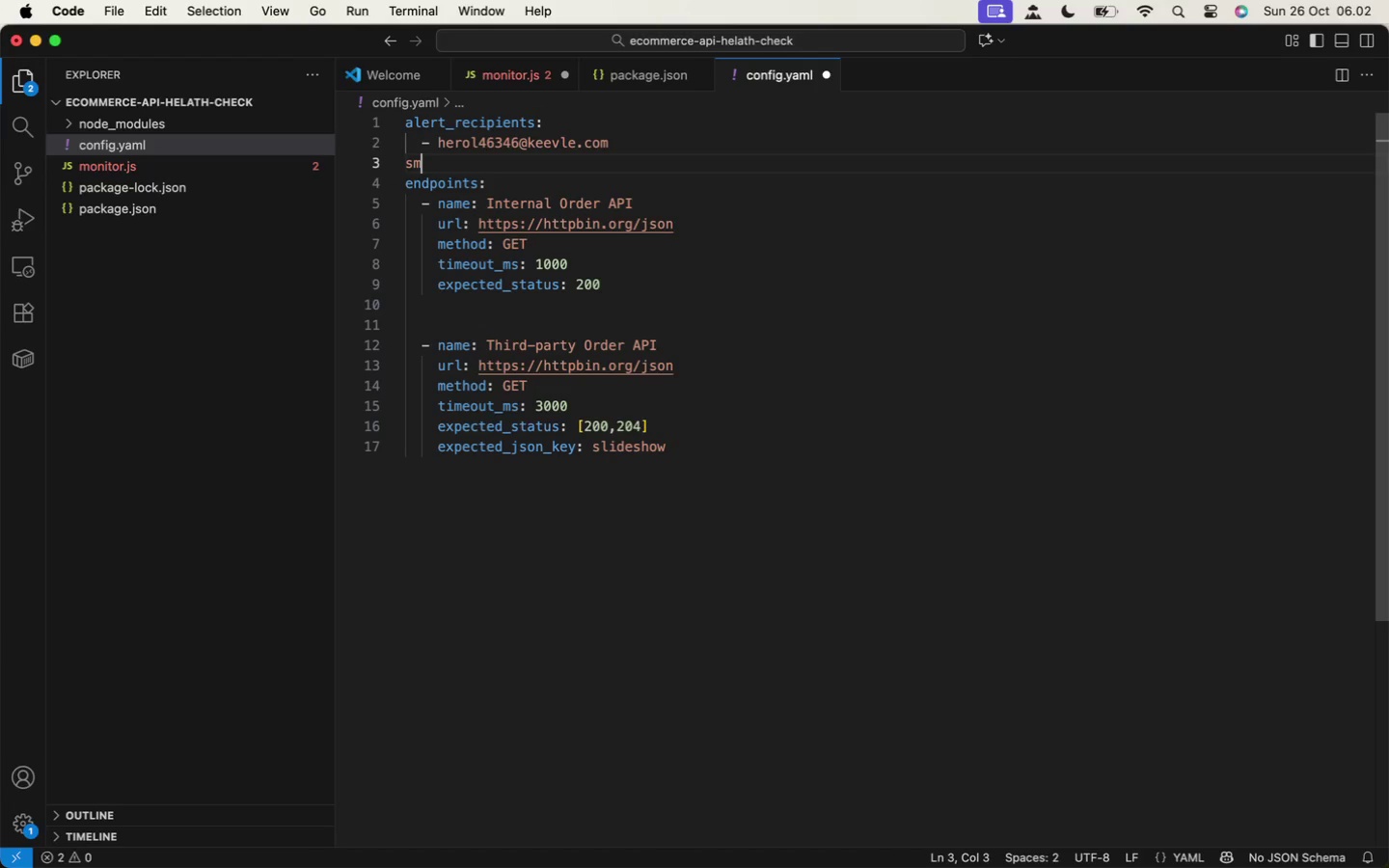 
key(Enter)
 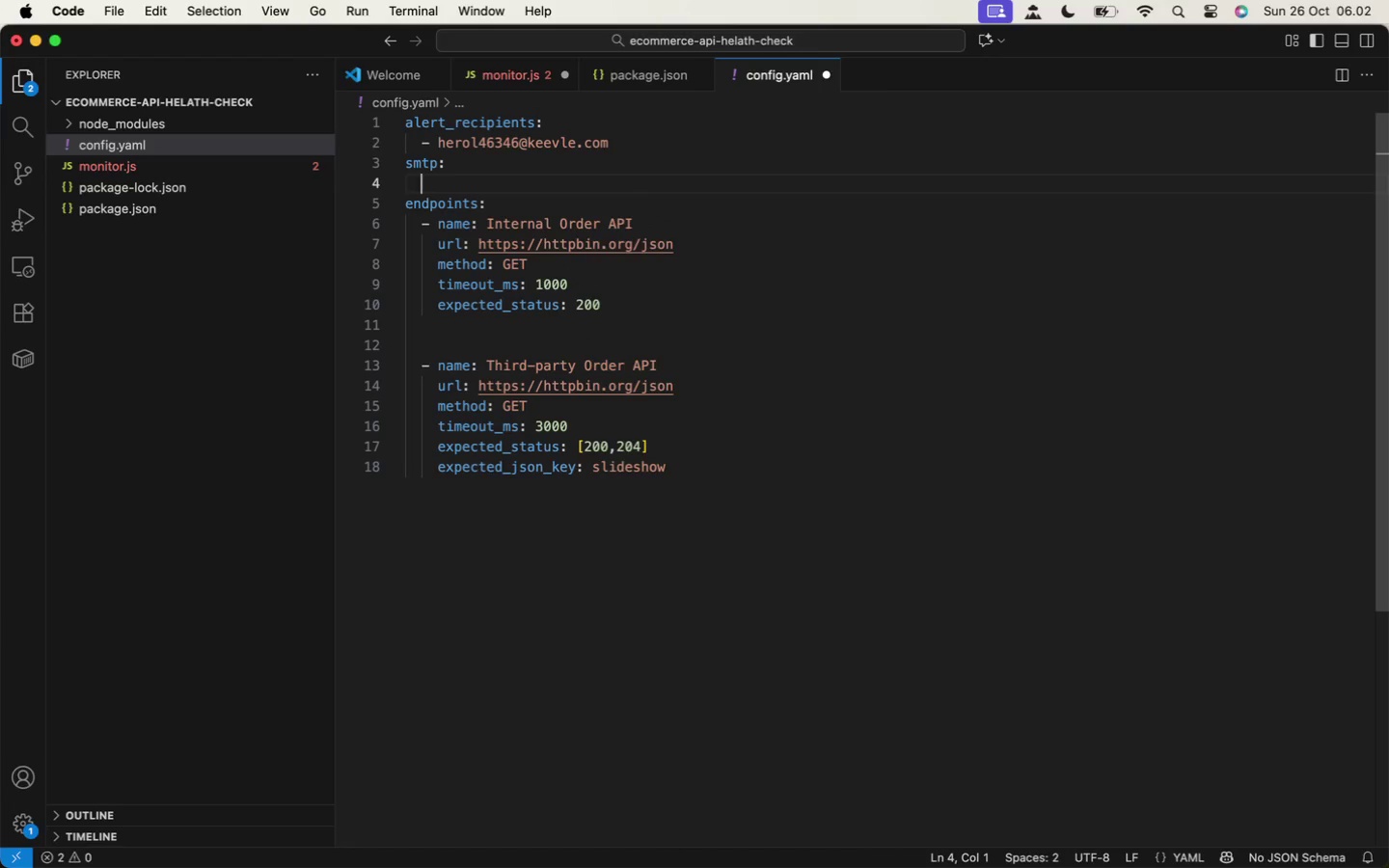 
key(Tab)
type(host: )
 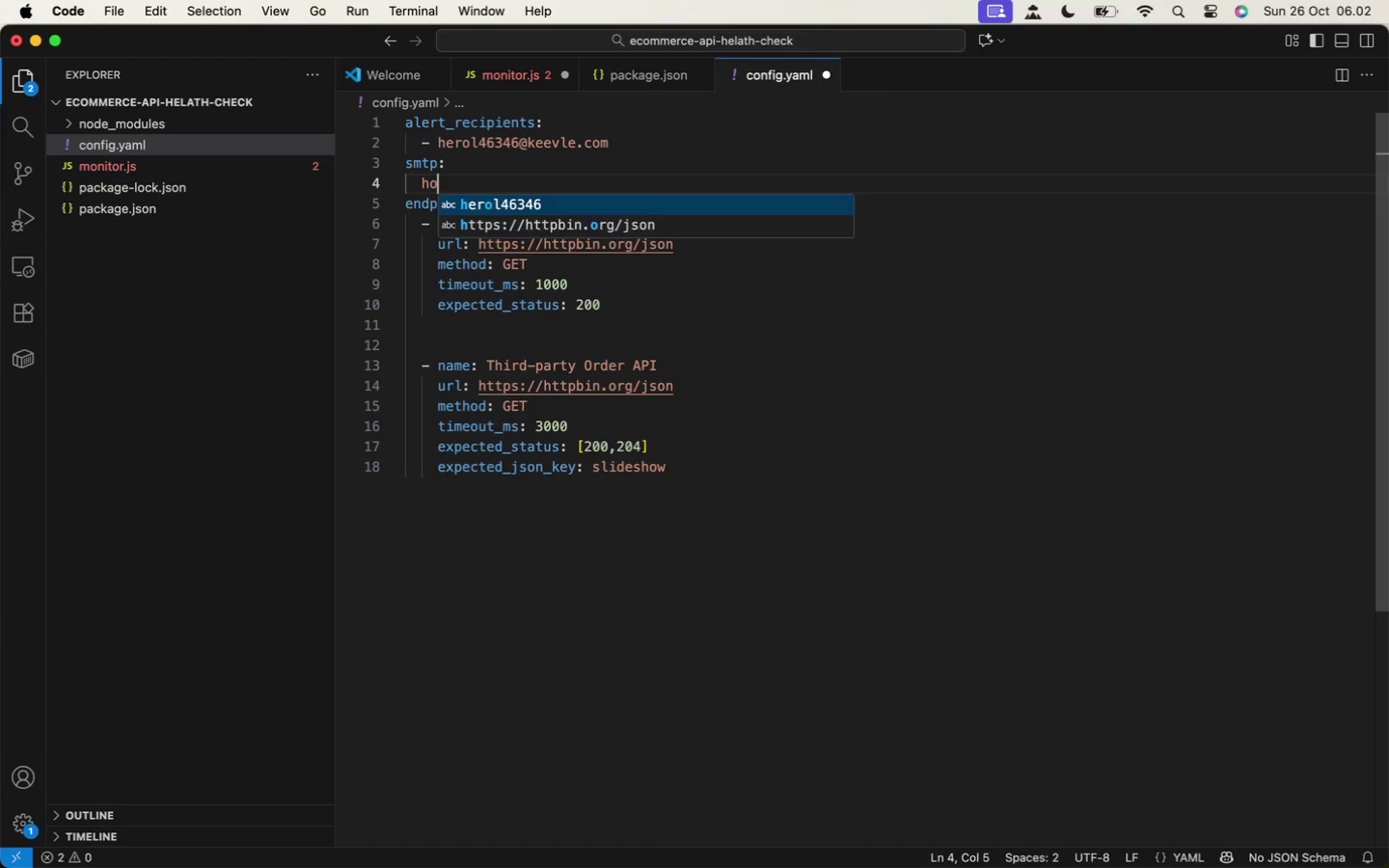 
key(Meta+V)
 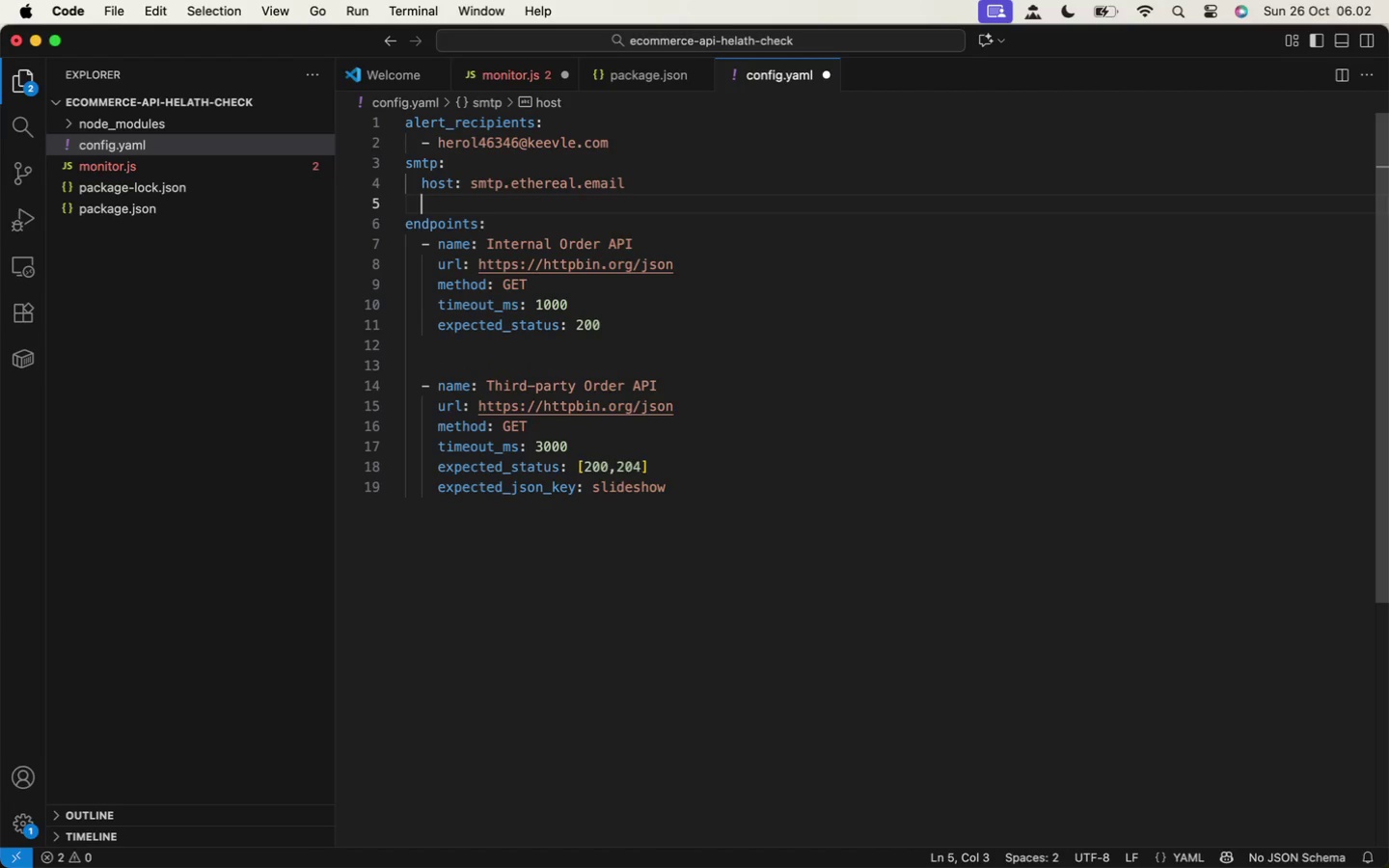 
key(Enter)
 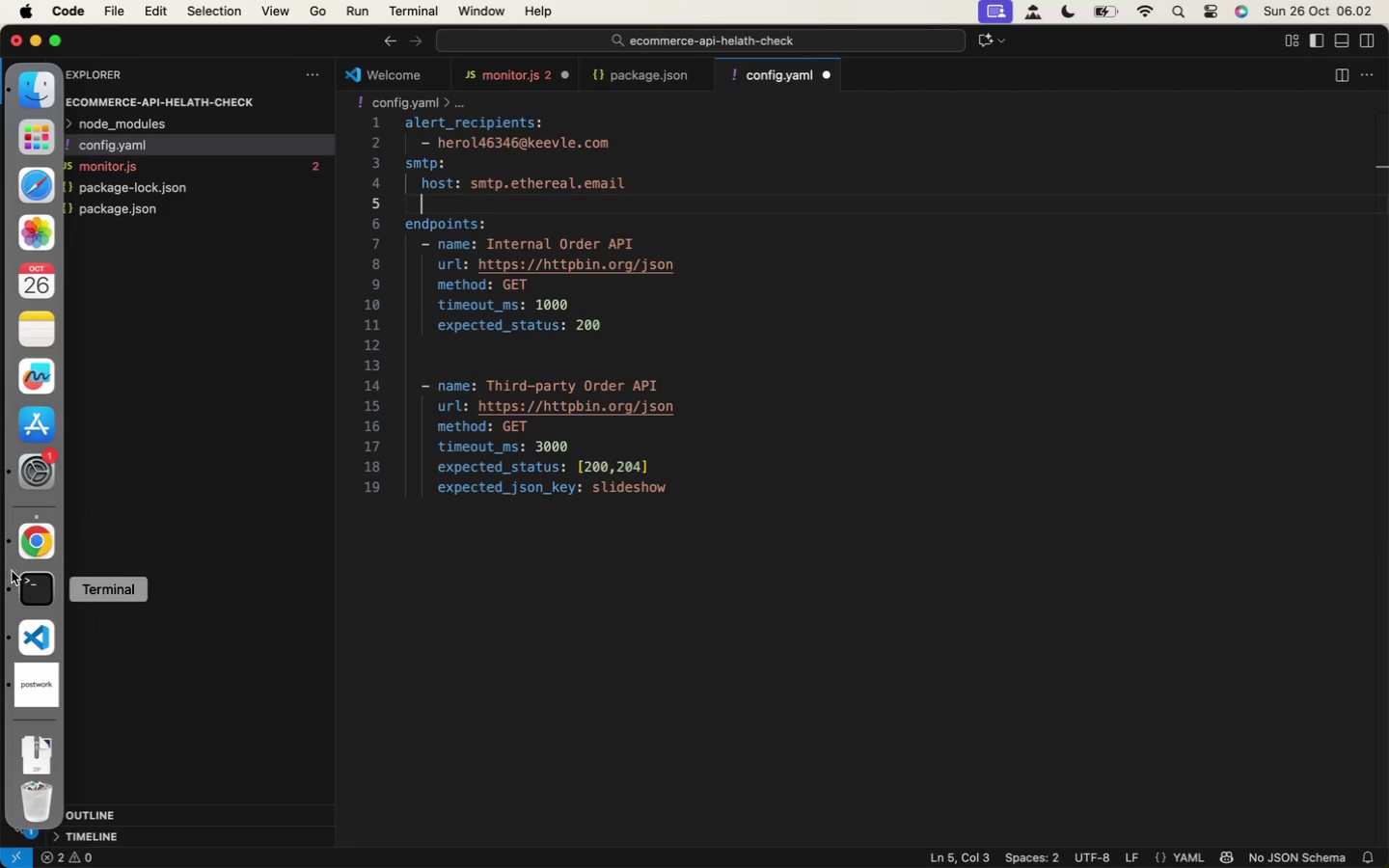 
left_click([19, 578])
 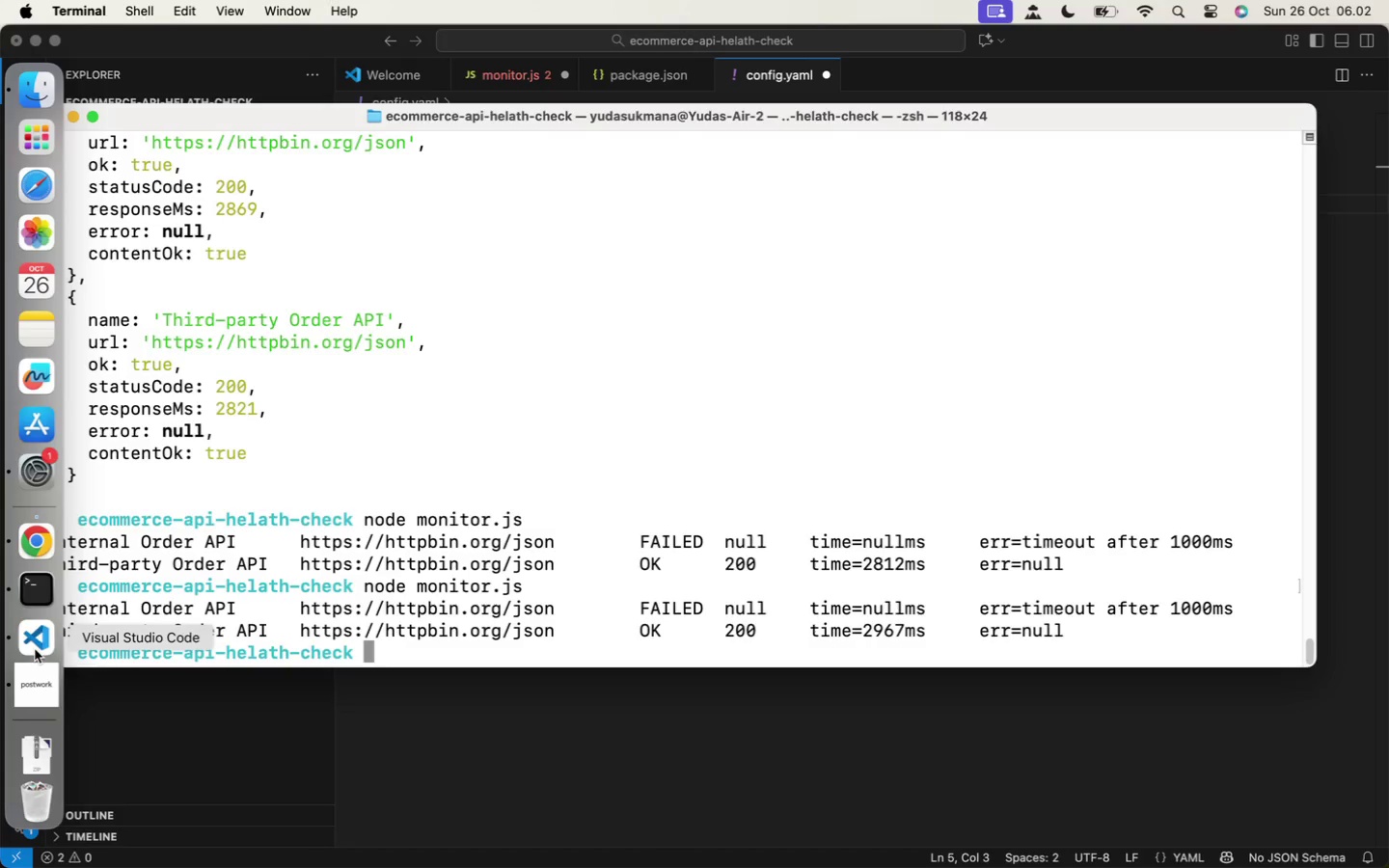 
left_click([35, 649])
 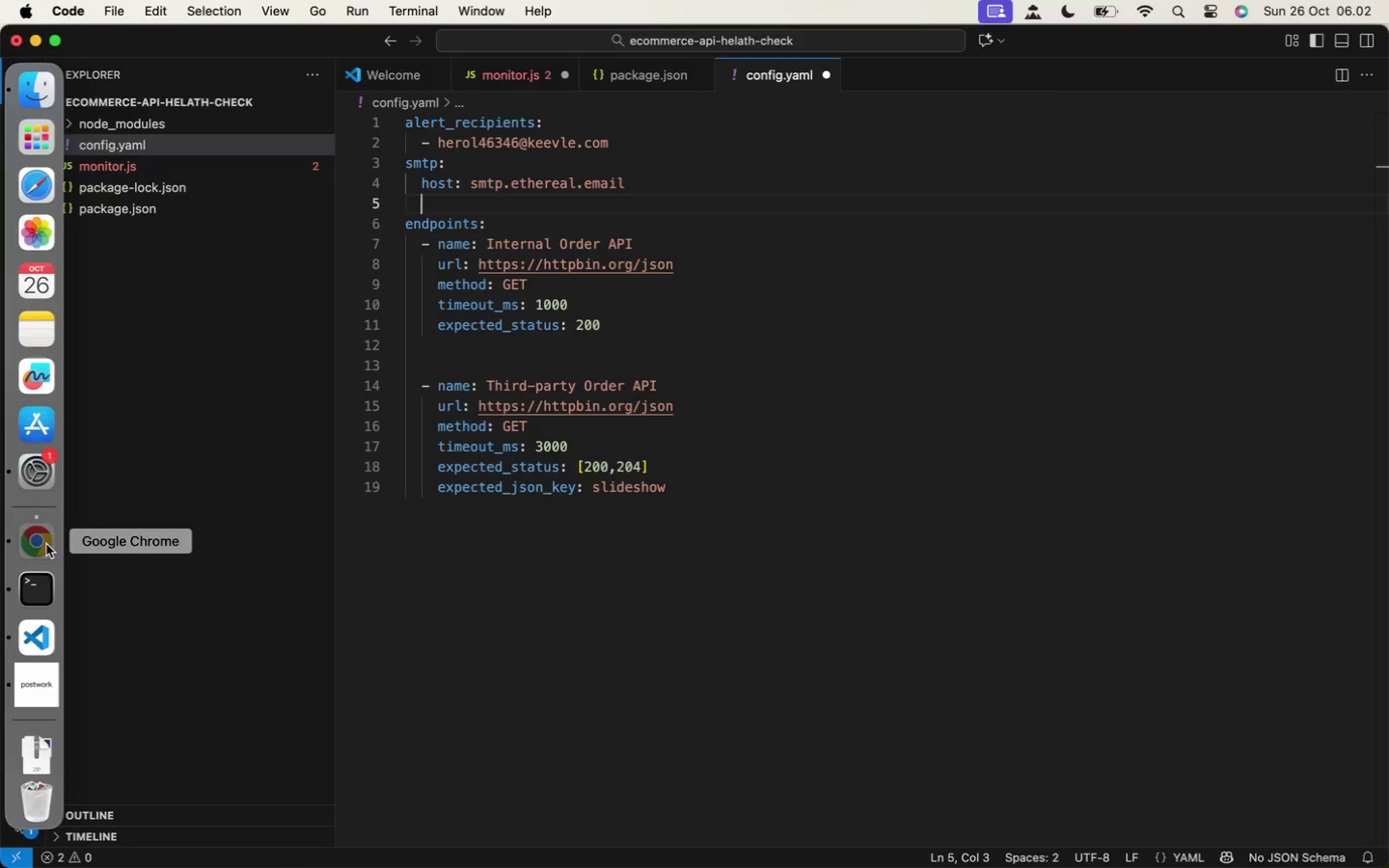 
left_click([700, 435])
 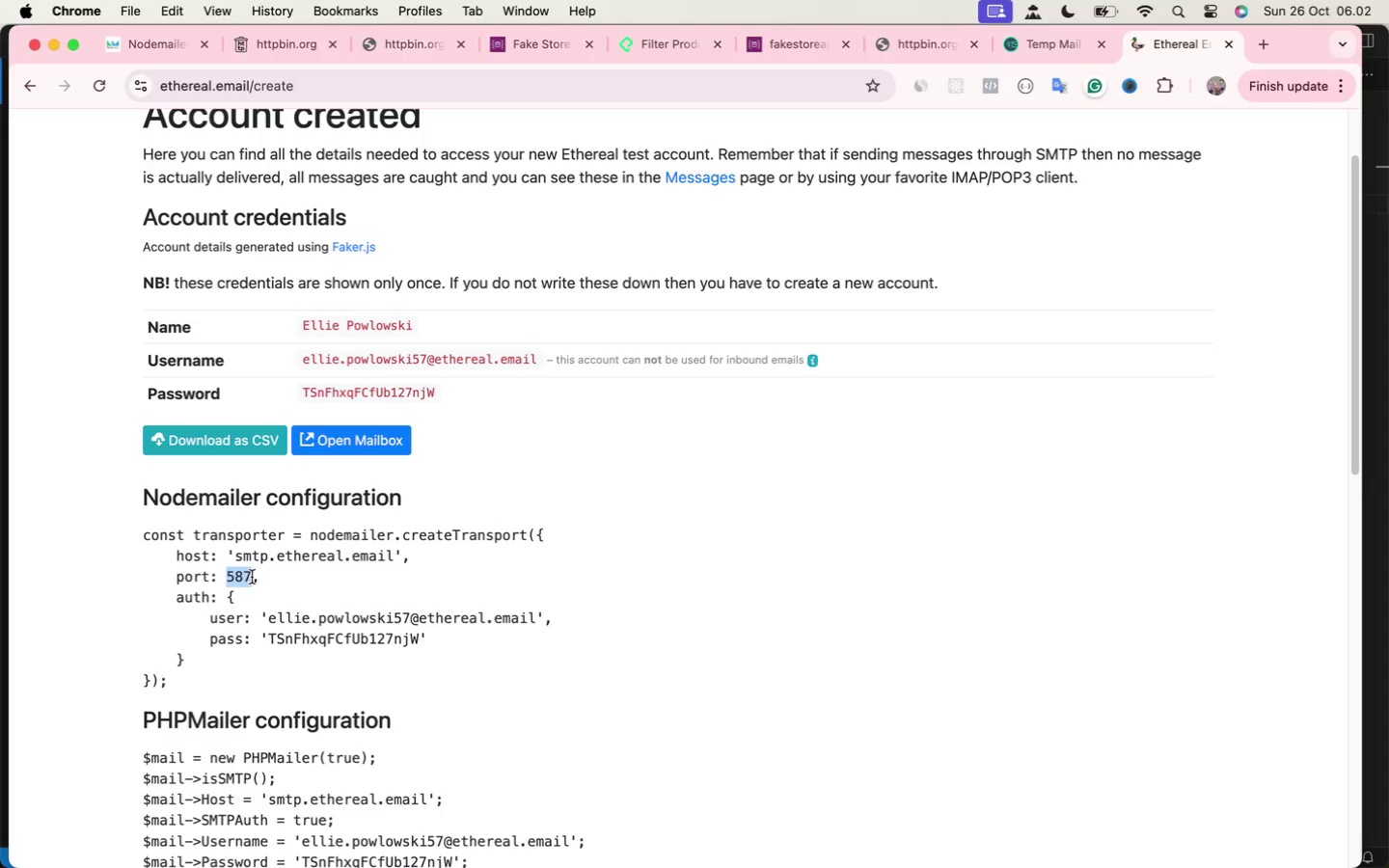 
left_click_drag(start_coordinate=[228, 580], to_coordinate=[251, 577])
 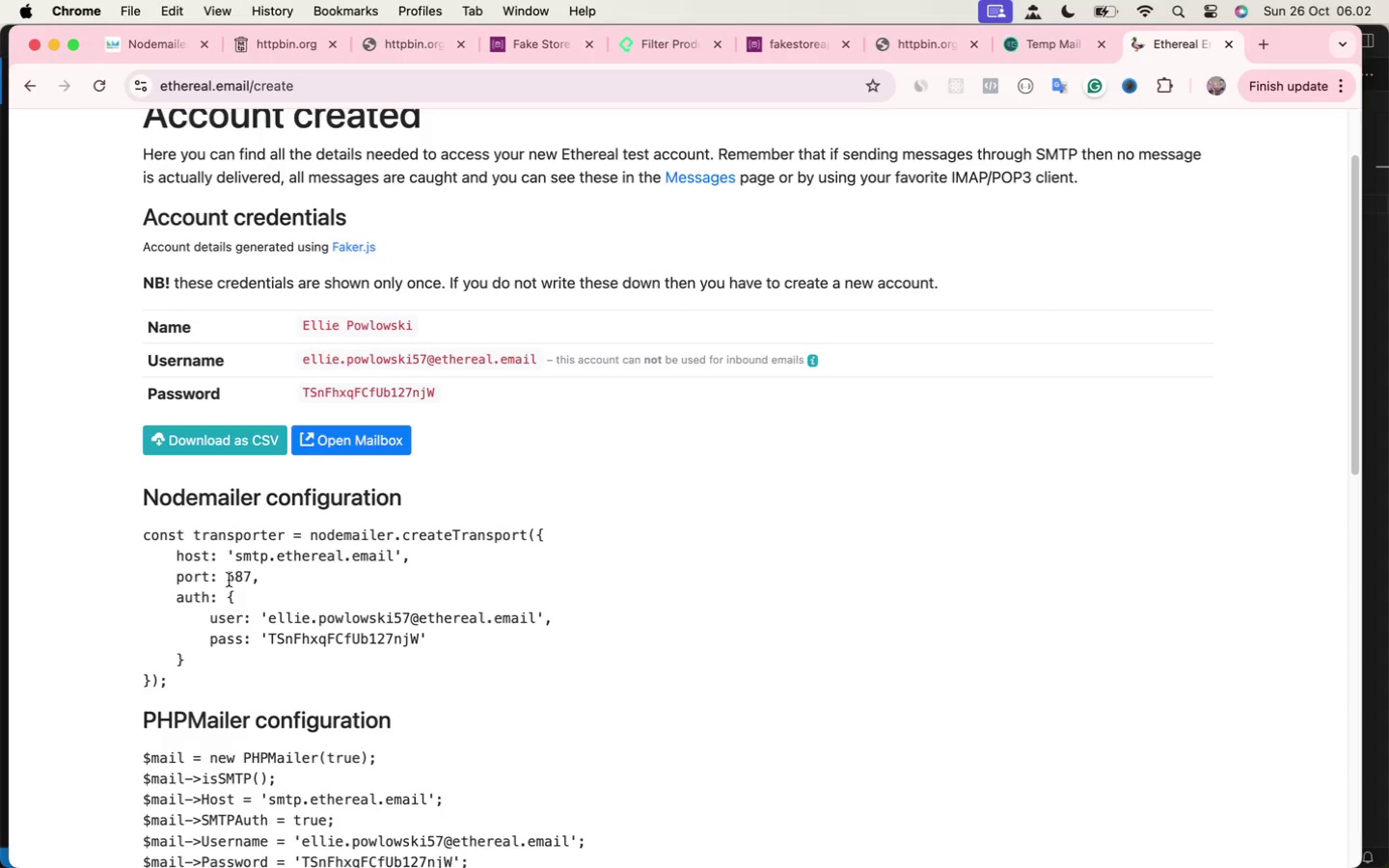 
key(Meta+C)
 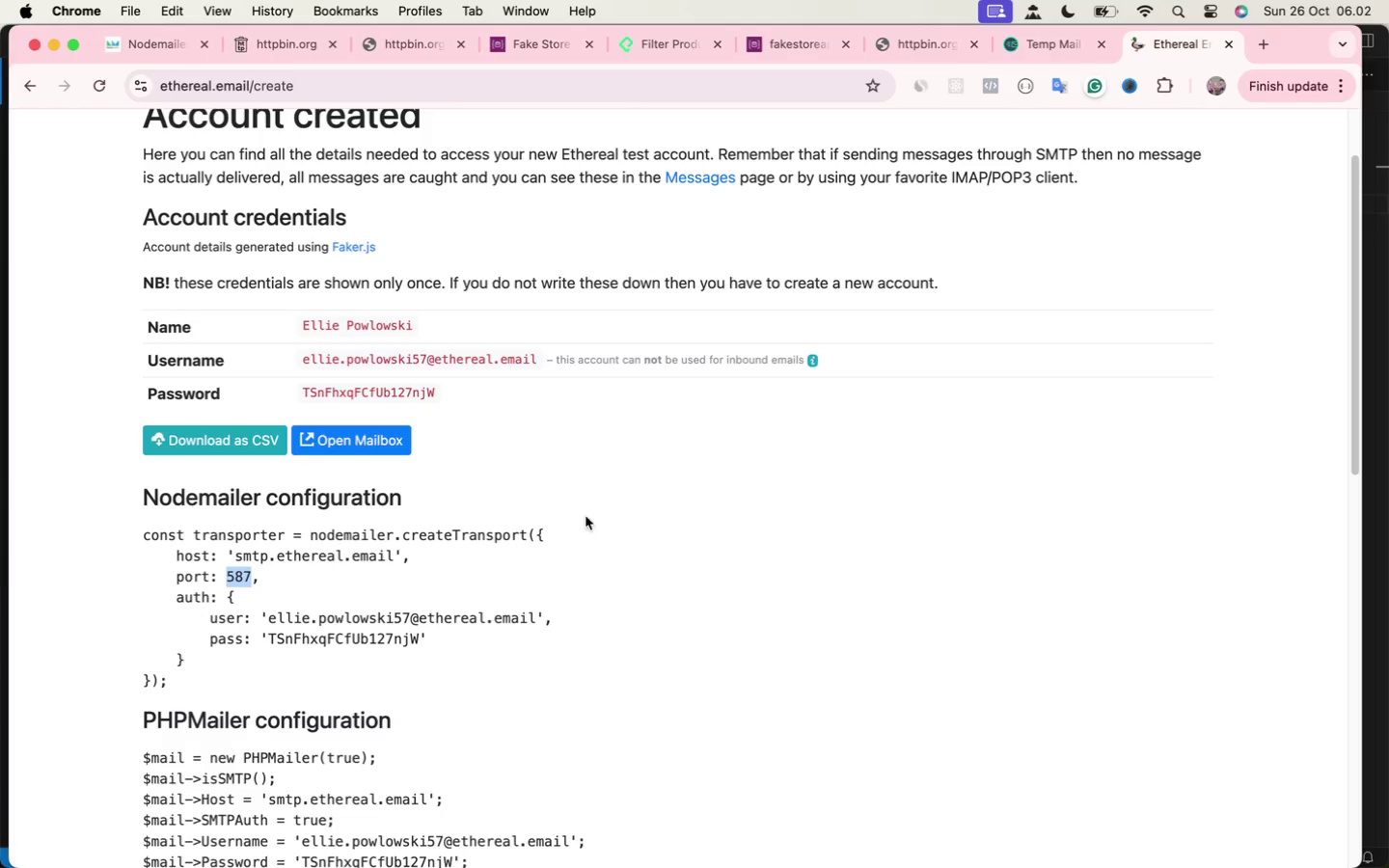 
mouse_move([20, 560])
 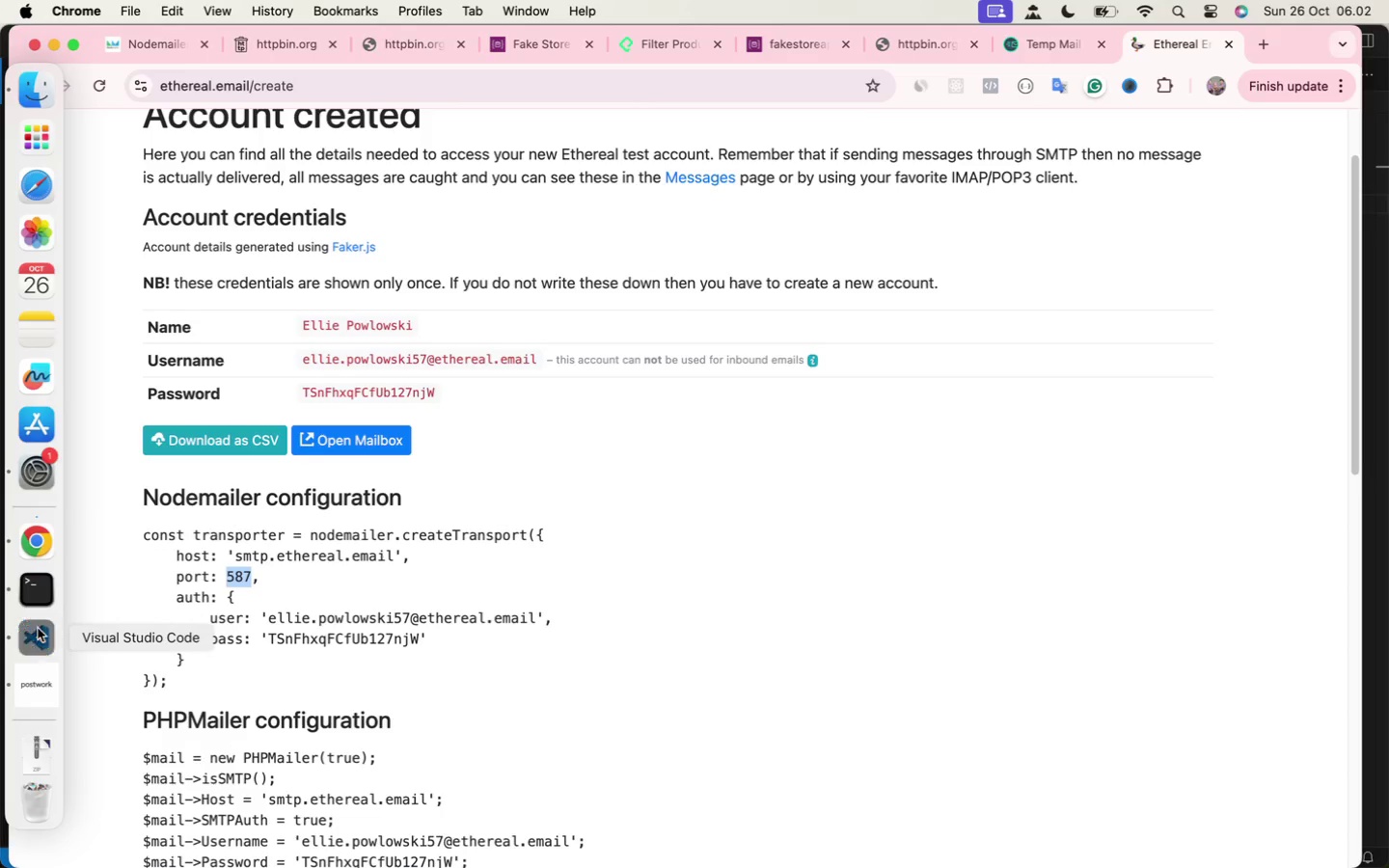 
left_click([38, 628])
 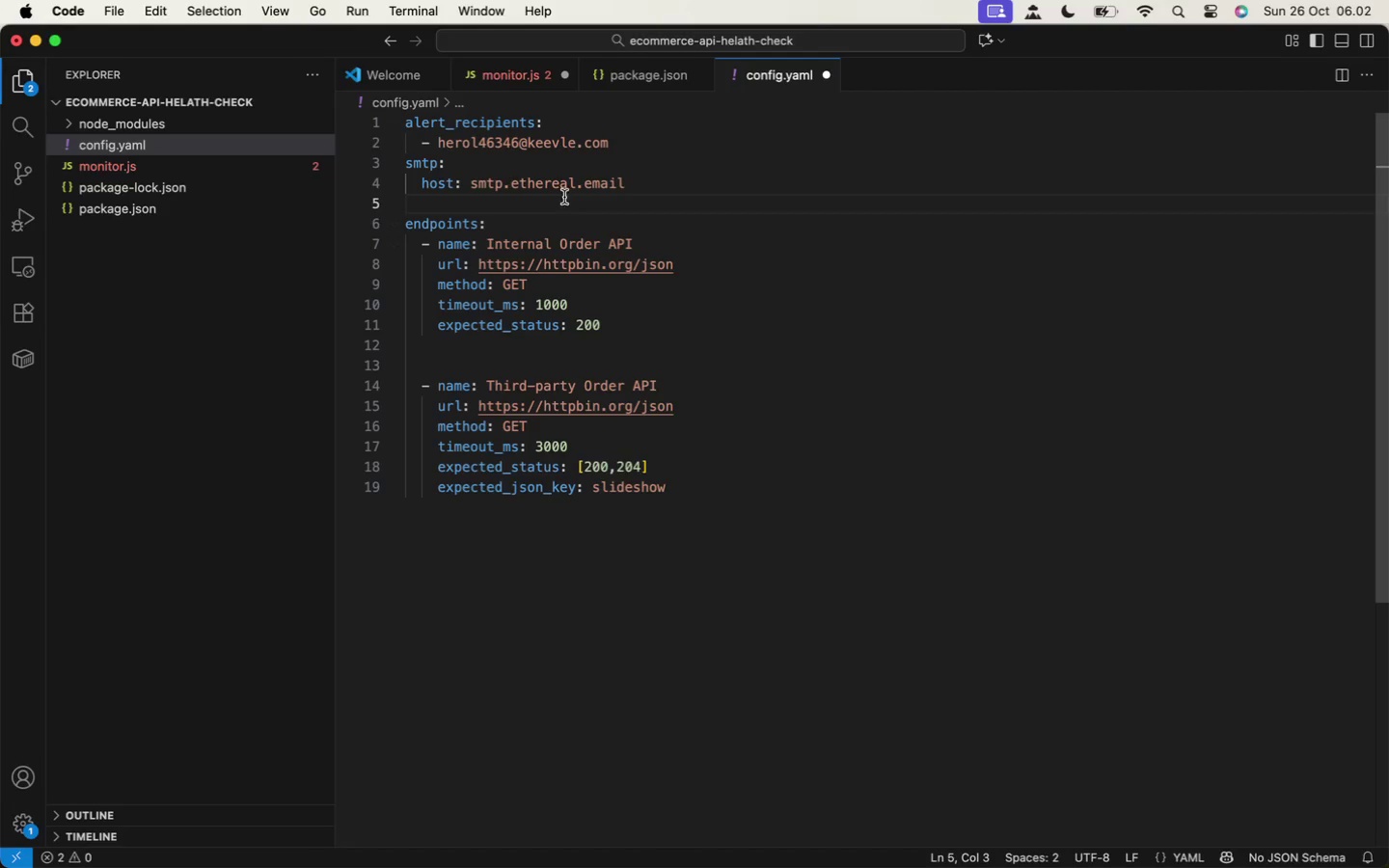 
type(port: )
 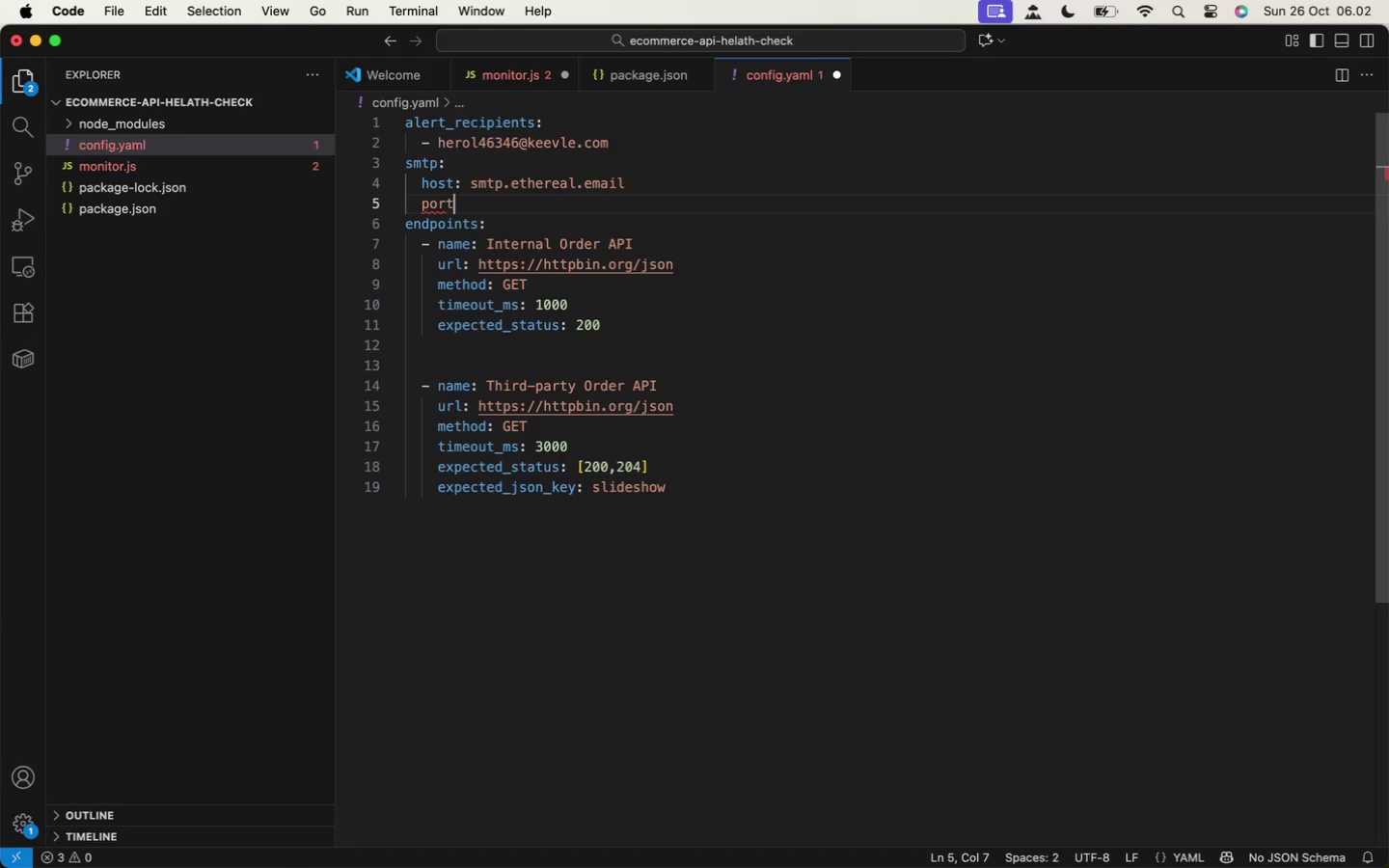 
key(Meta+V)
 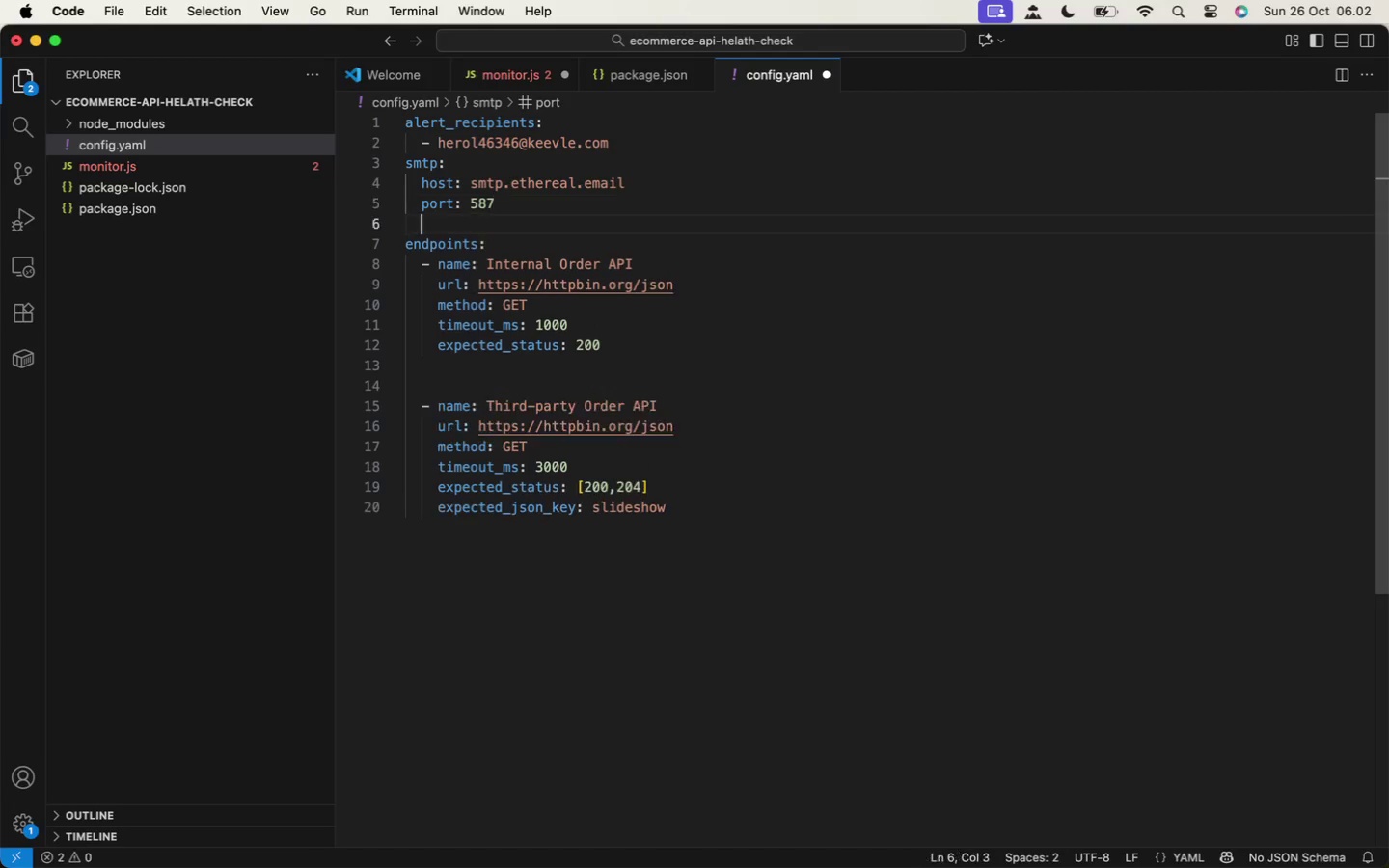 
key(Enter)
 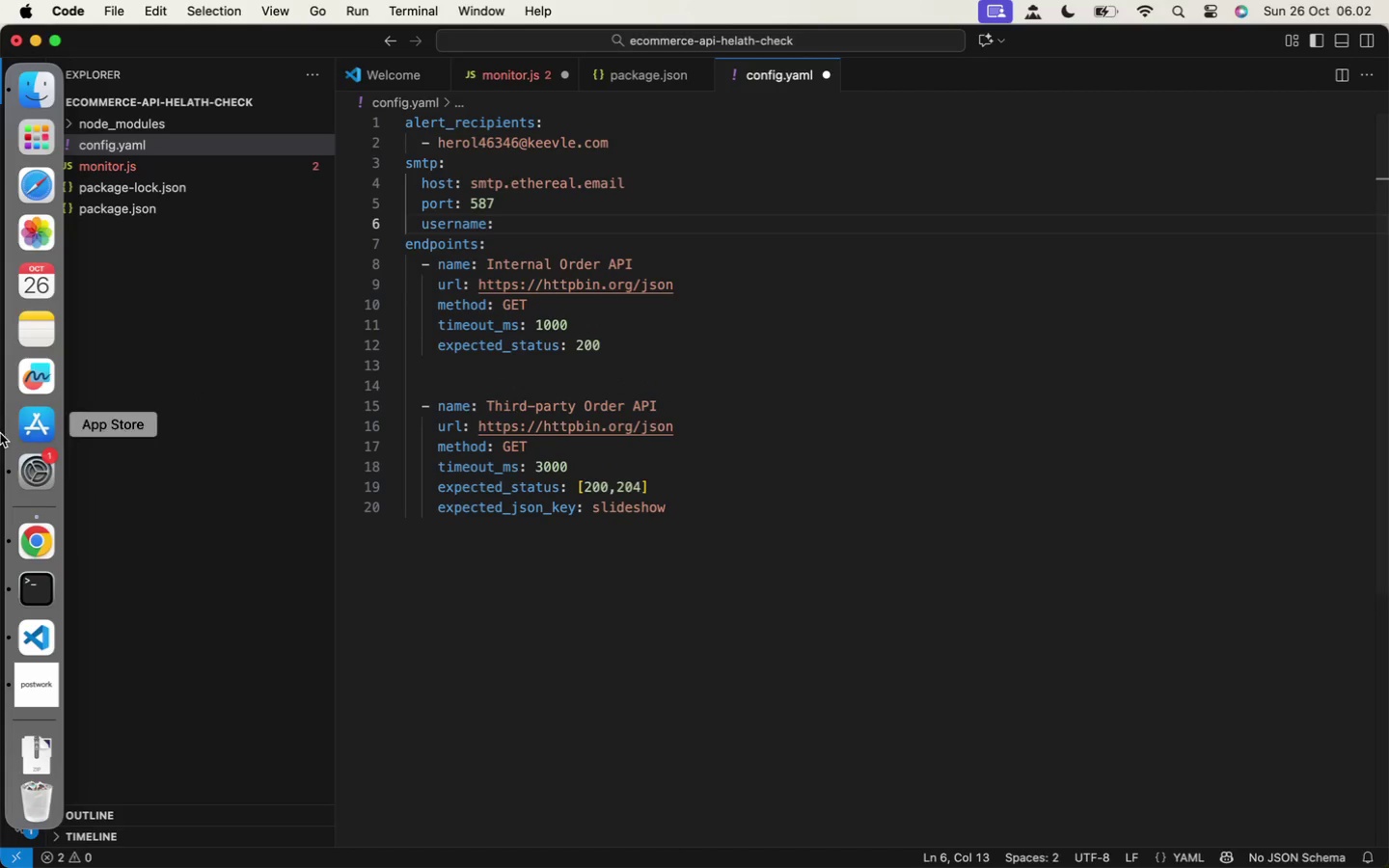 
type(username: )
 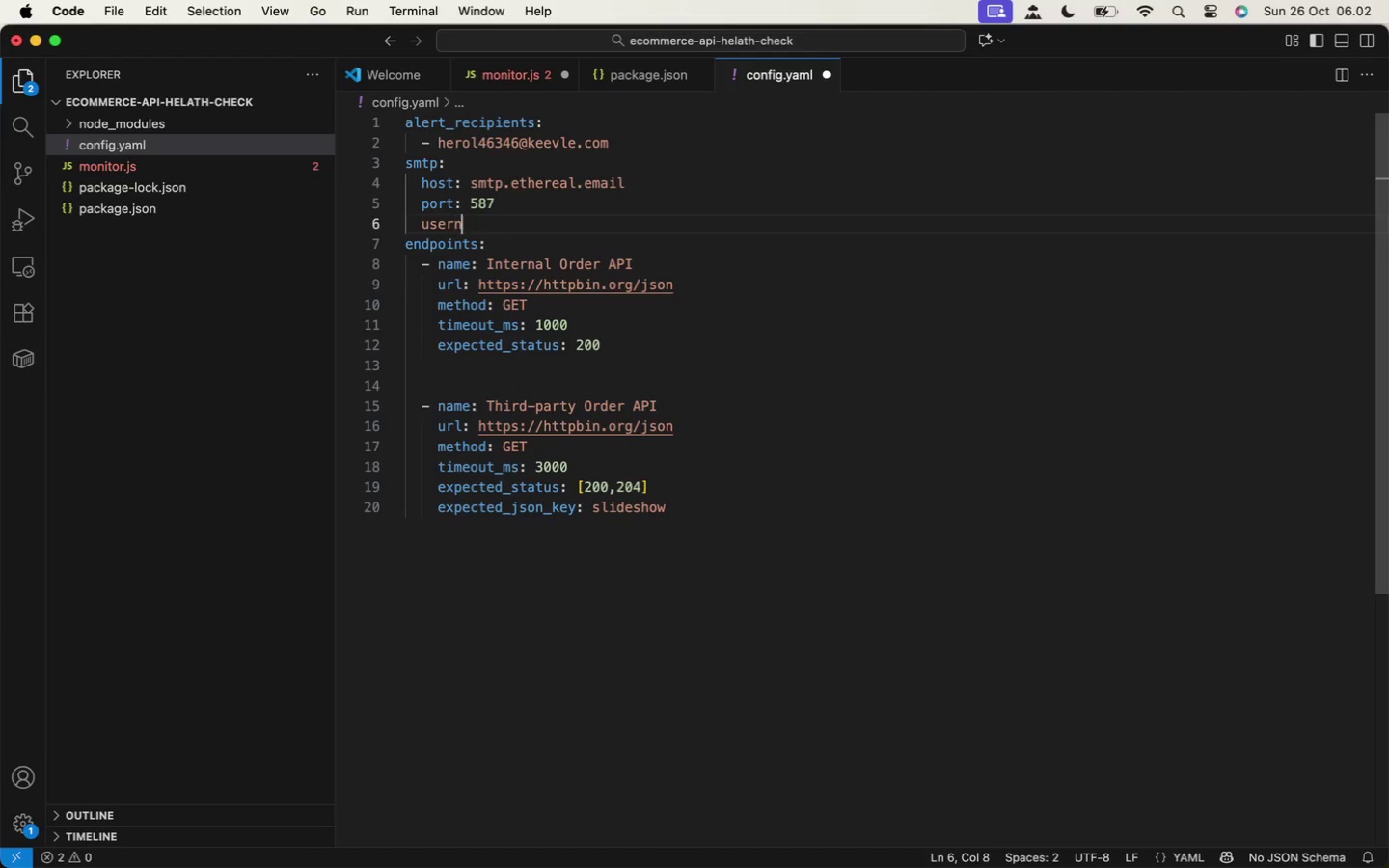 
left_click([40, 541])
 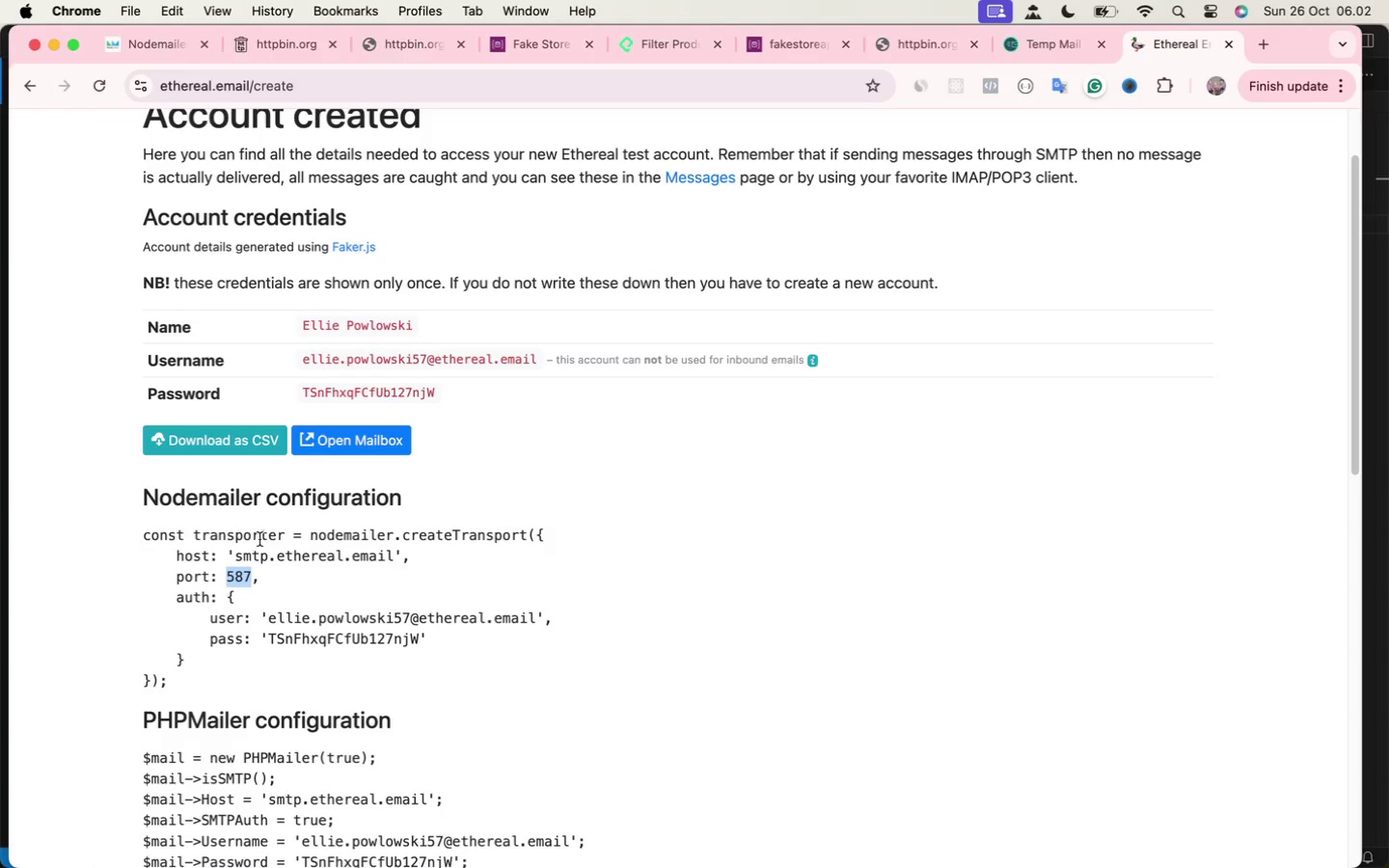 
left_click([258, 540])
 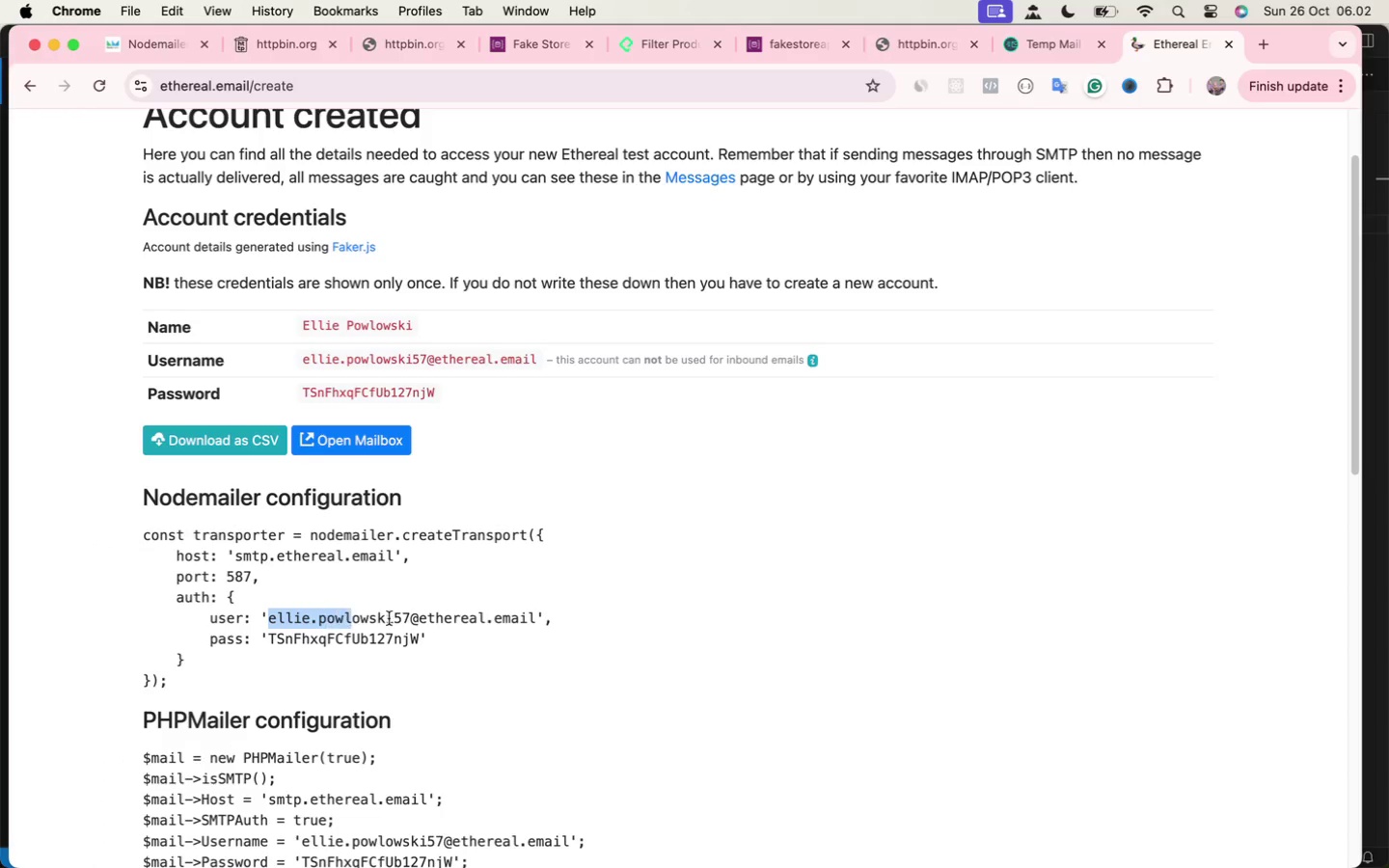 
left_click_drag(start_coordinate=[268, 616], to_coordinate=[535, 615])
 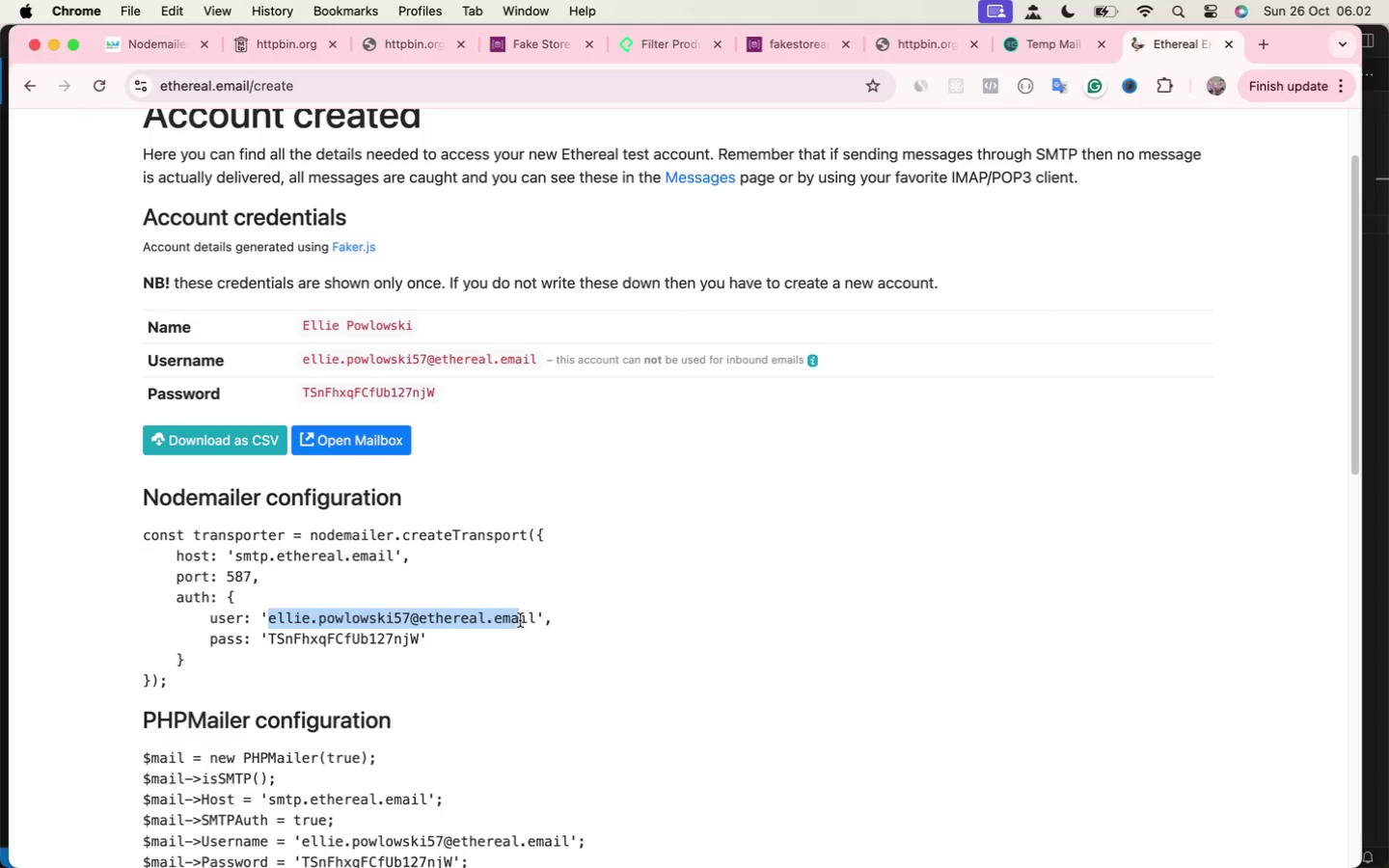 
key(Meta+C)
 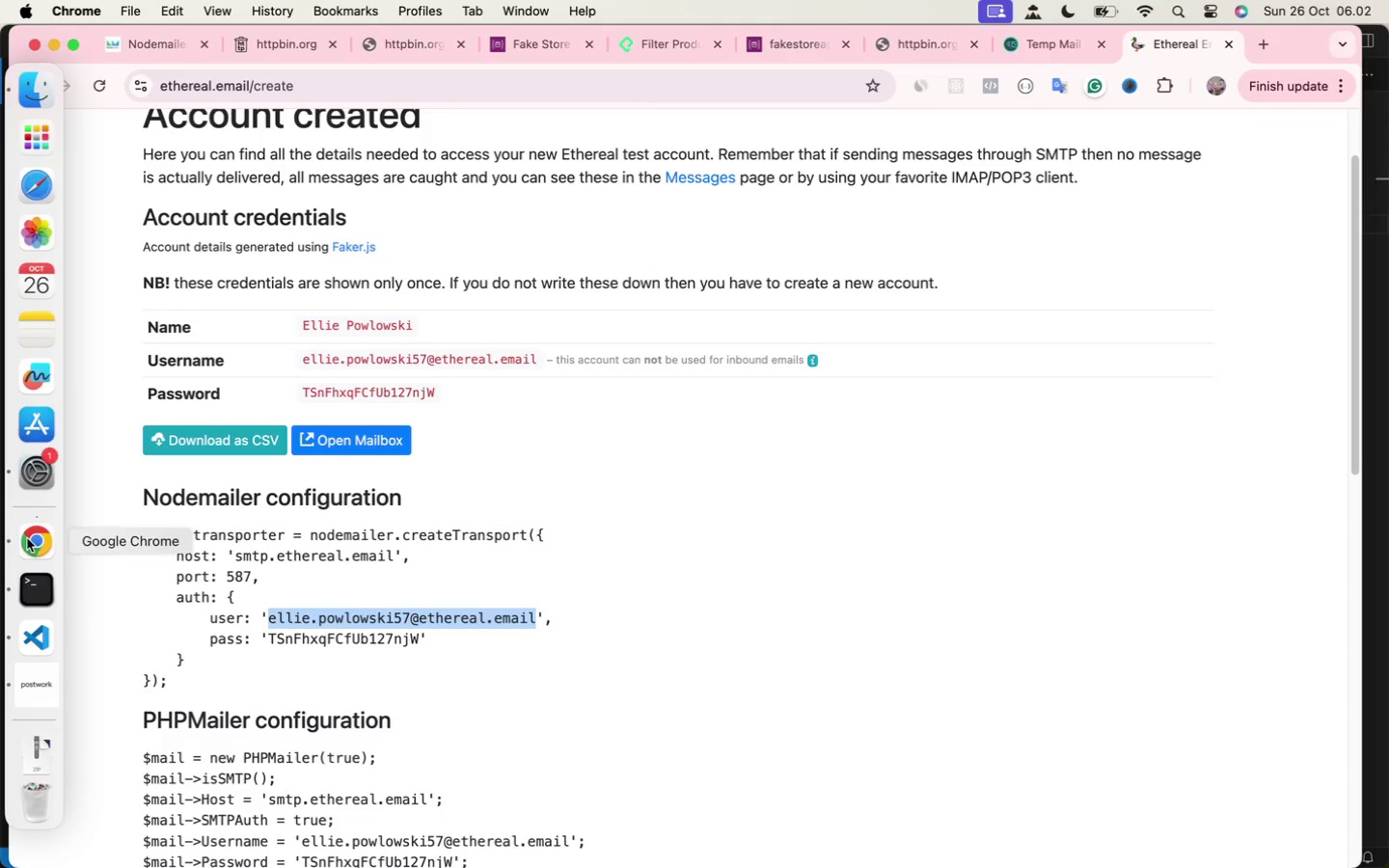 
left_click([52, 640])
 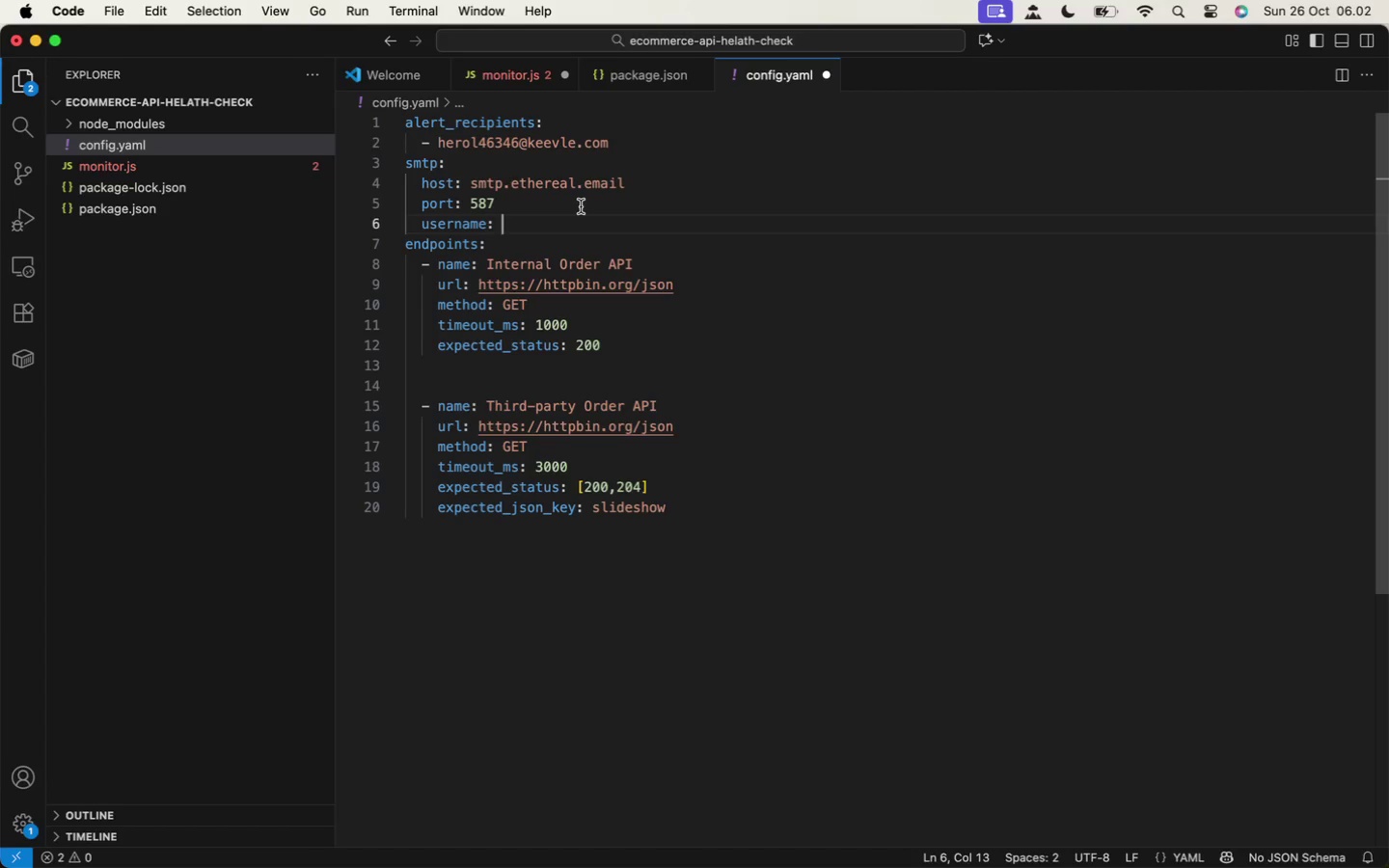 
key(Meta+V)
 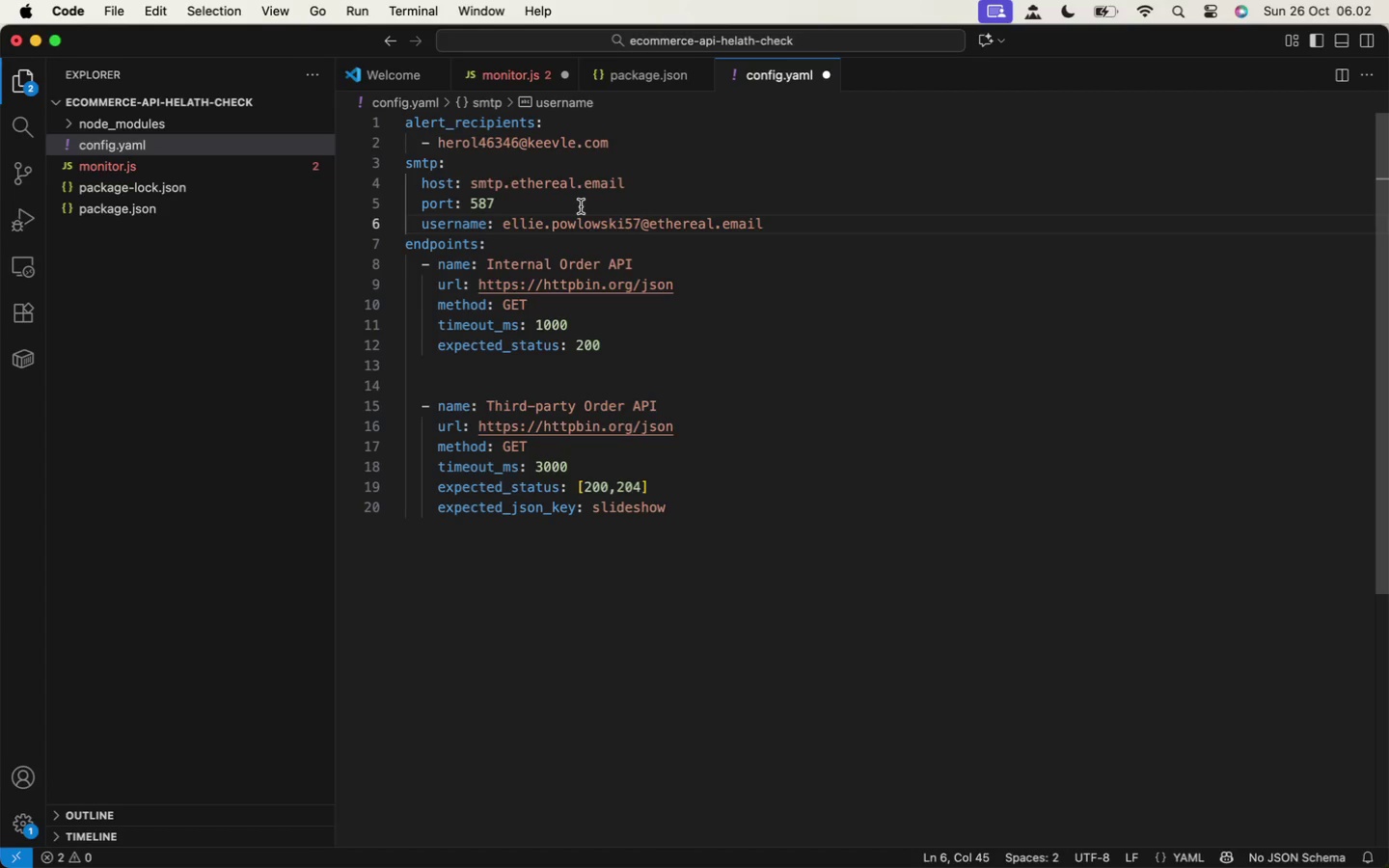 
key(Enter)
 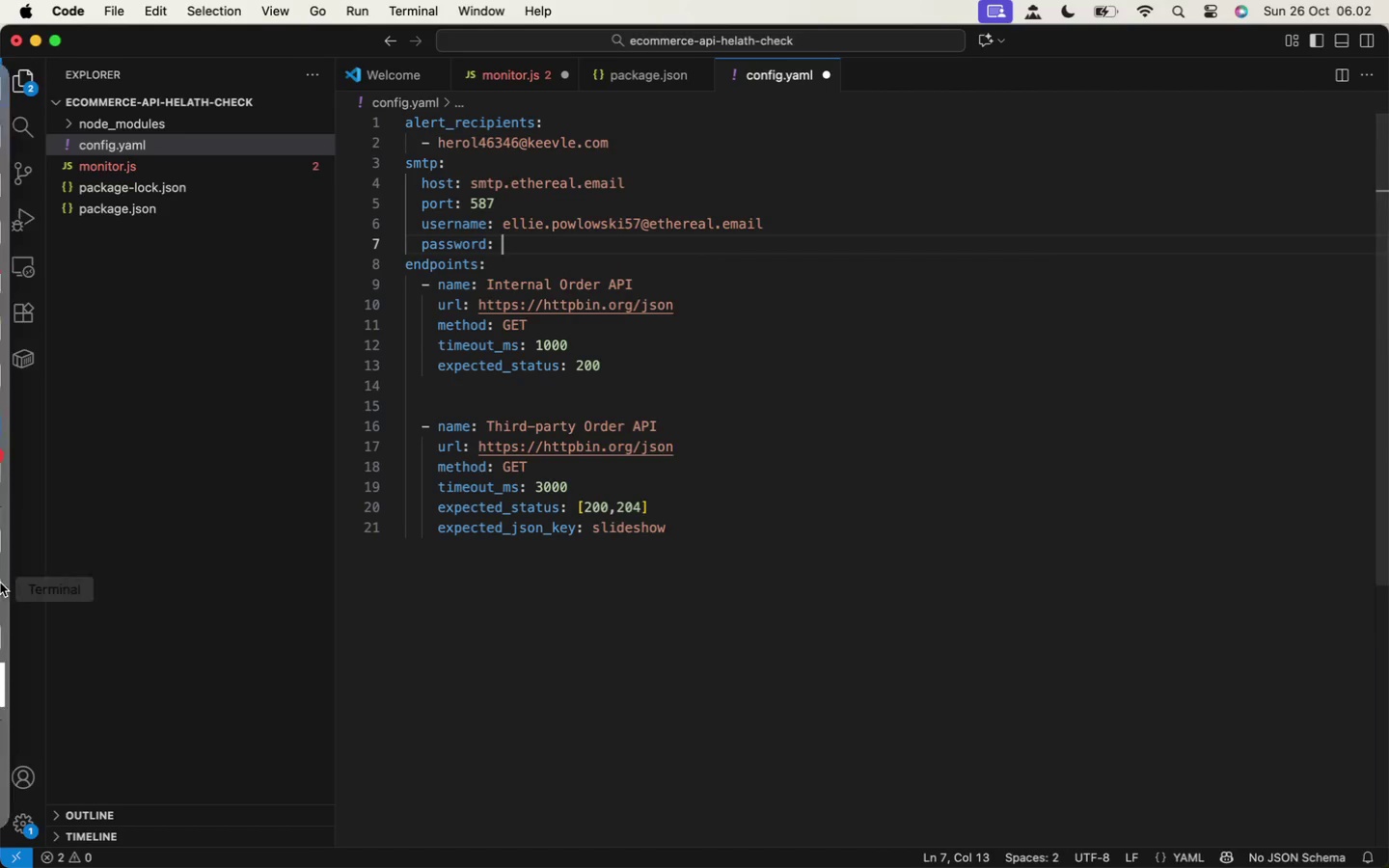 
type(password: )
 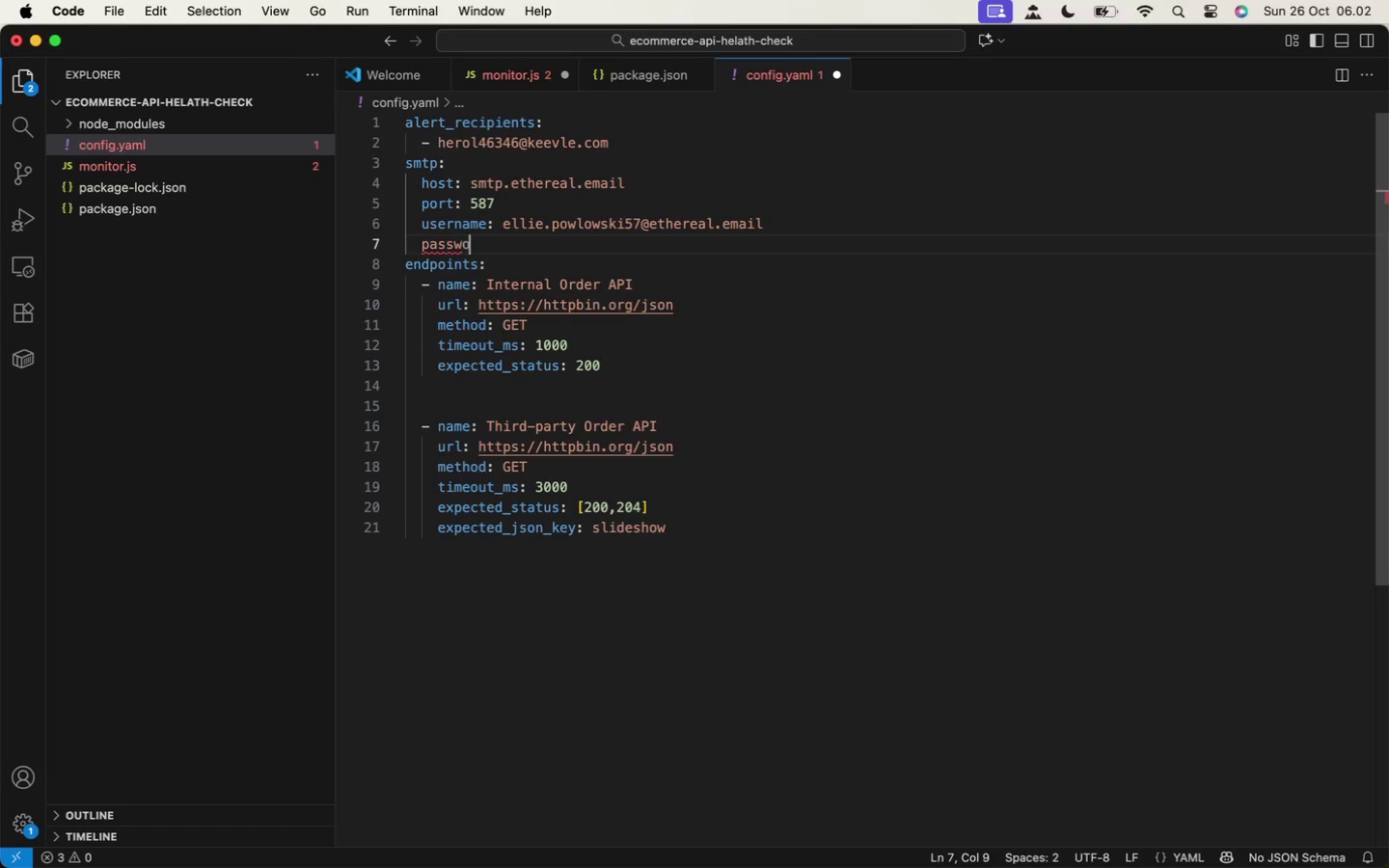 
left_click([29, 547])
 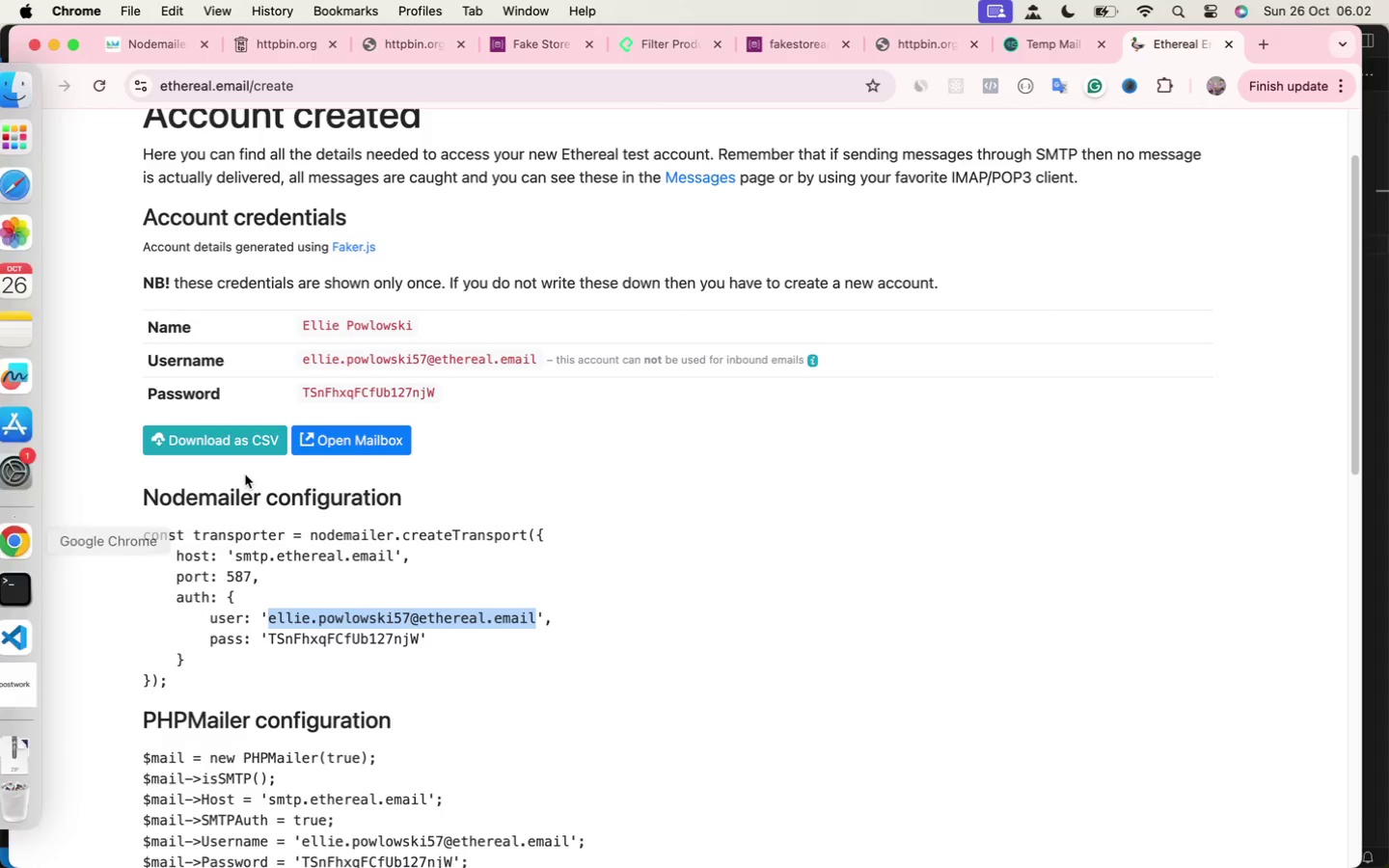 
left_click_drag(start_coordinate=[272, 641], to_coordinate=[350, 634])
 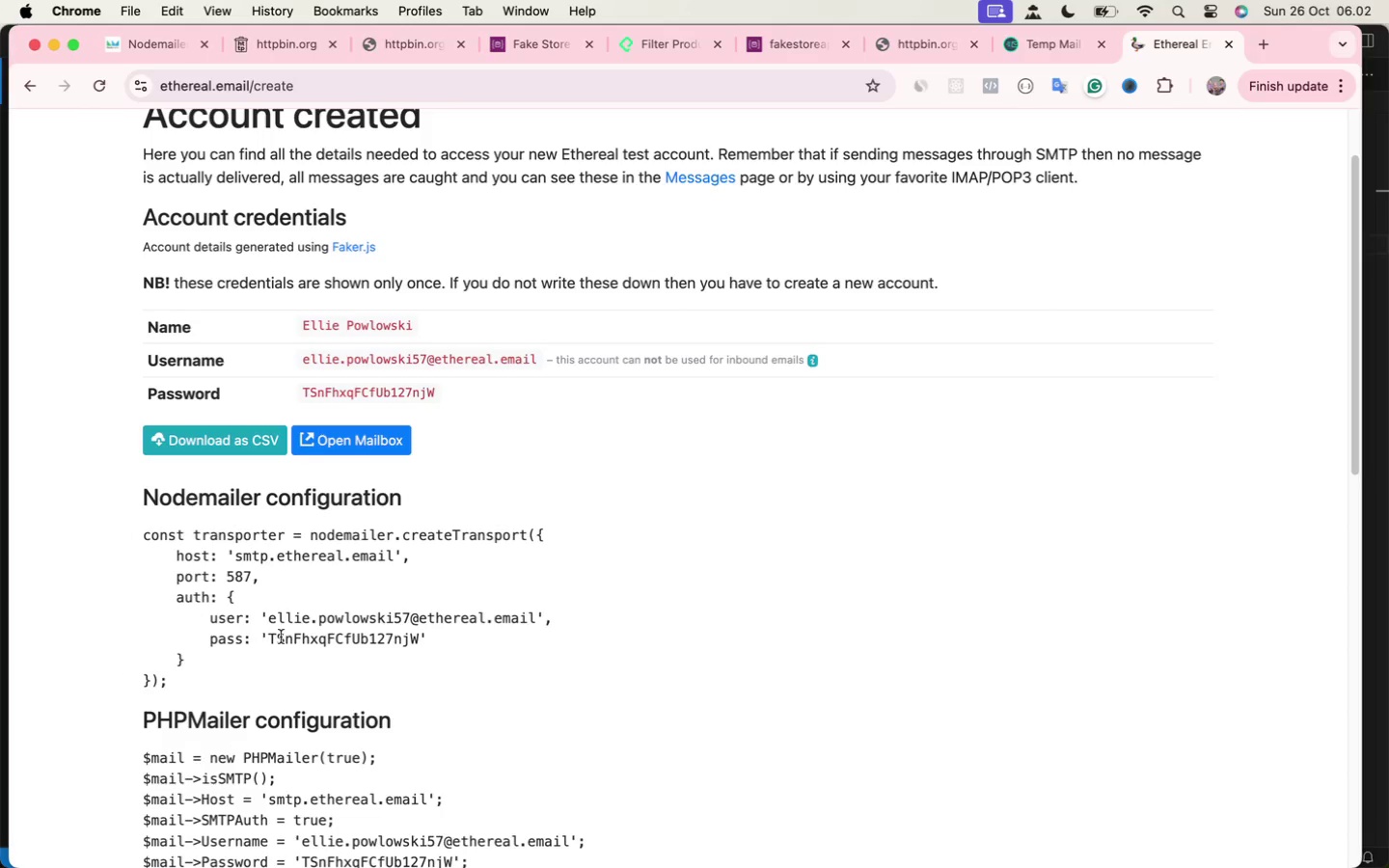 
left_click_drag(start_coordinate=[270, 638], to_coordinate=[417, 633])
 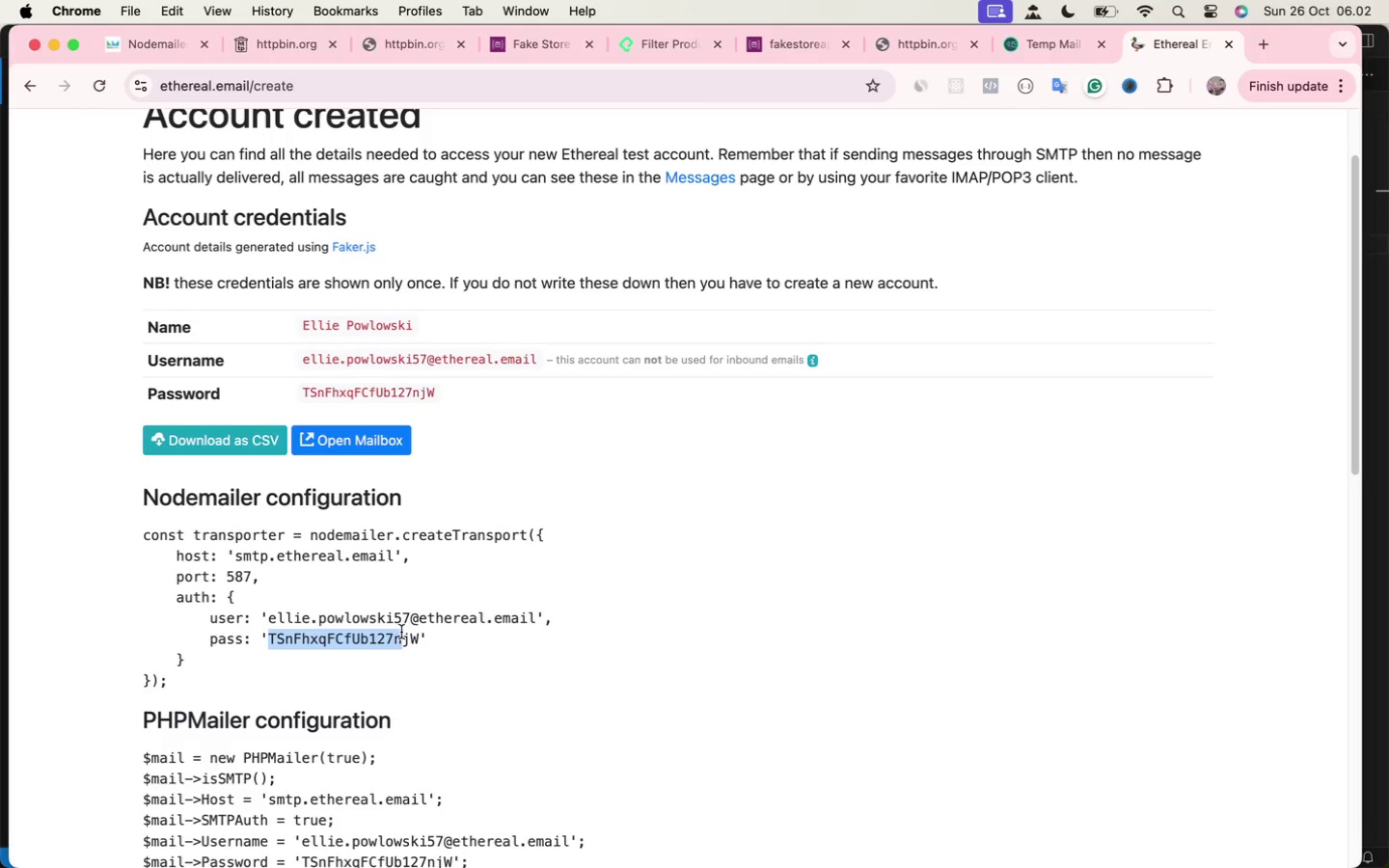 
key(Meta+C)
 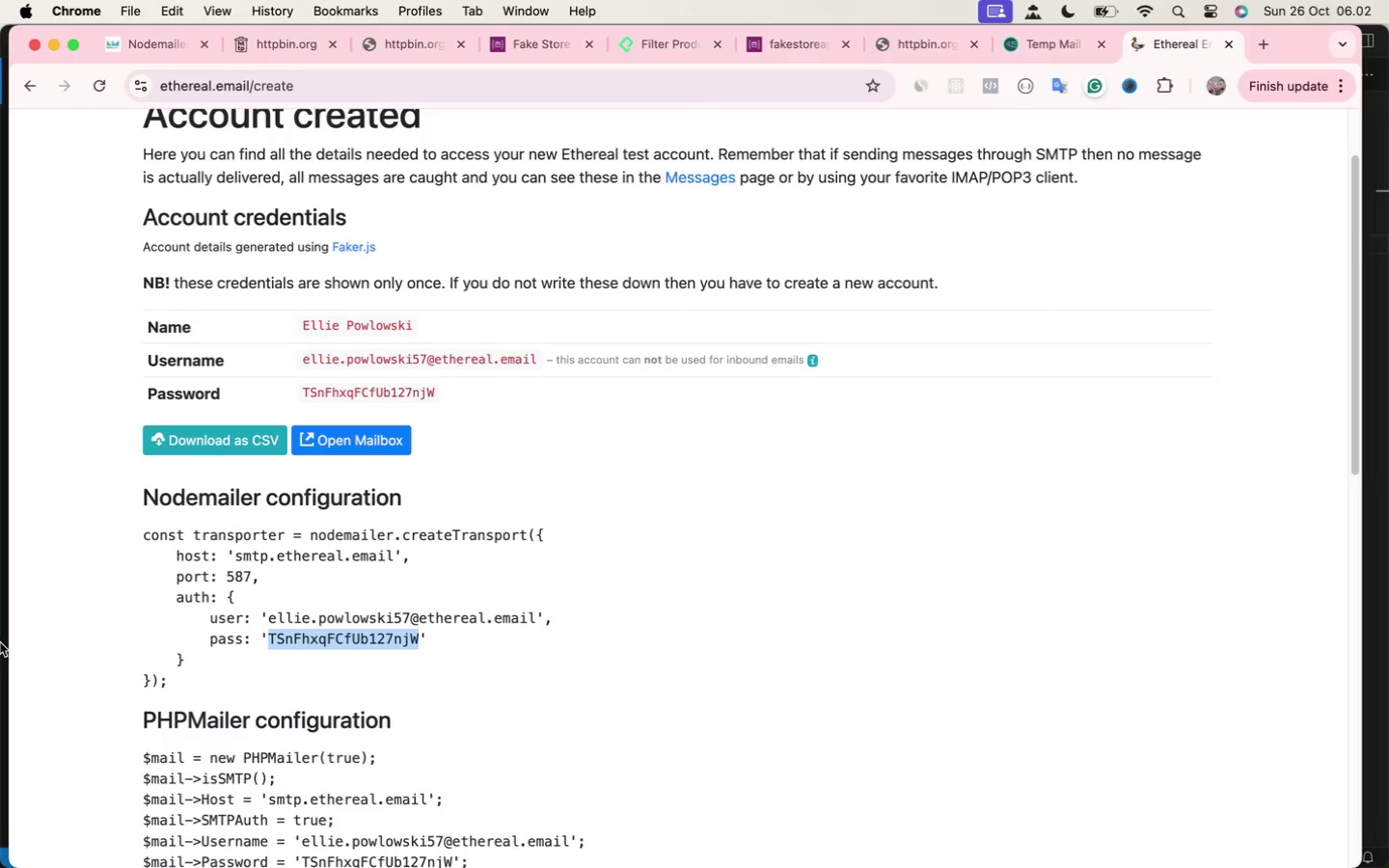 
left_click([28, 637])
 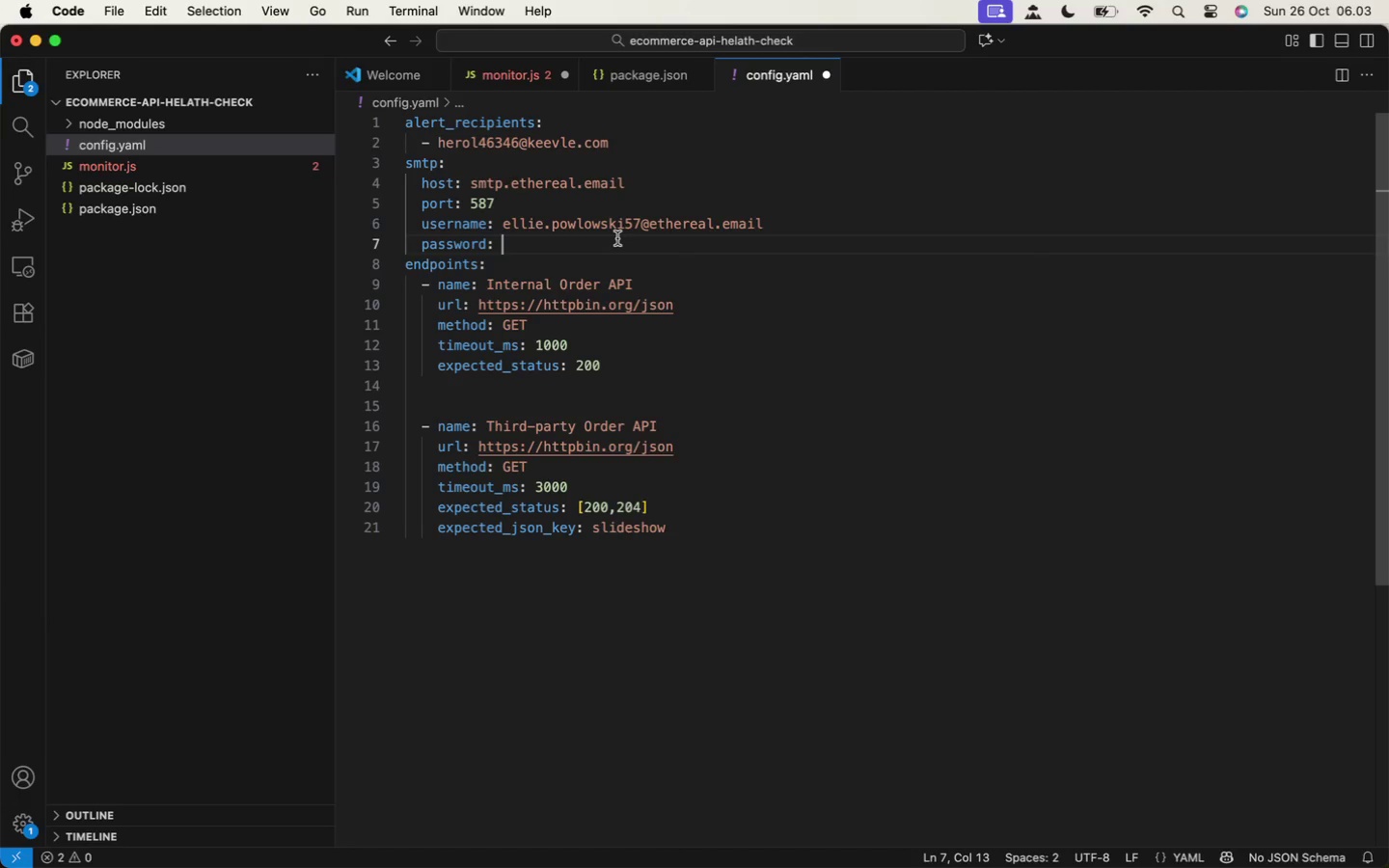 
key(Meta+V)
 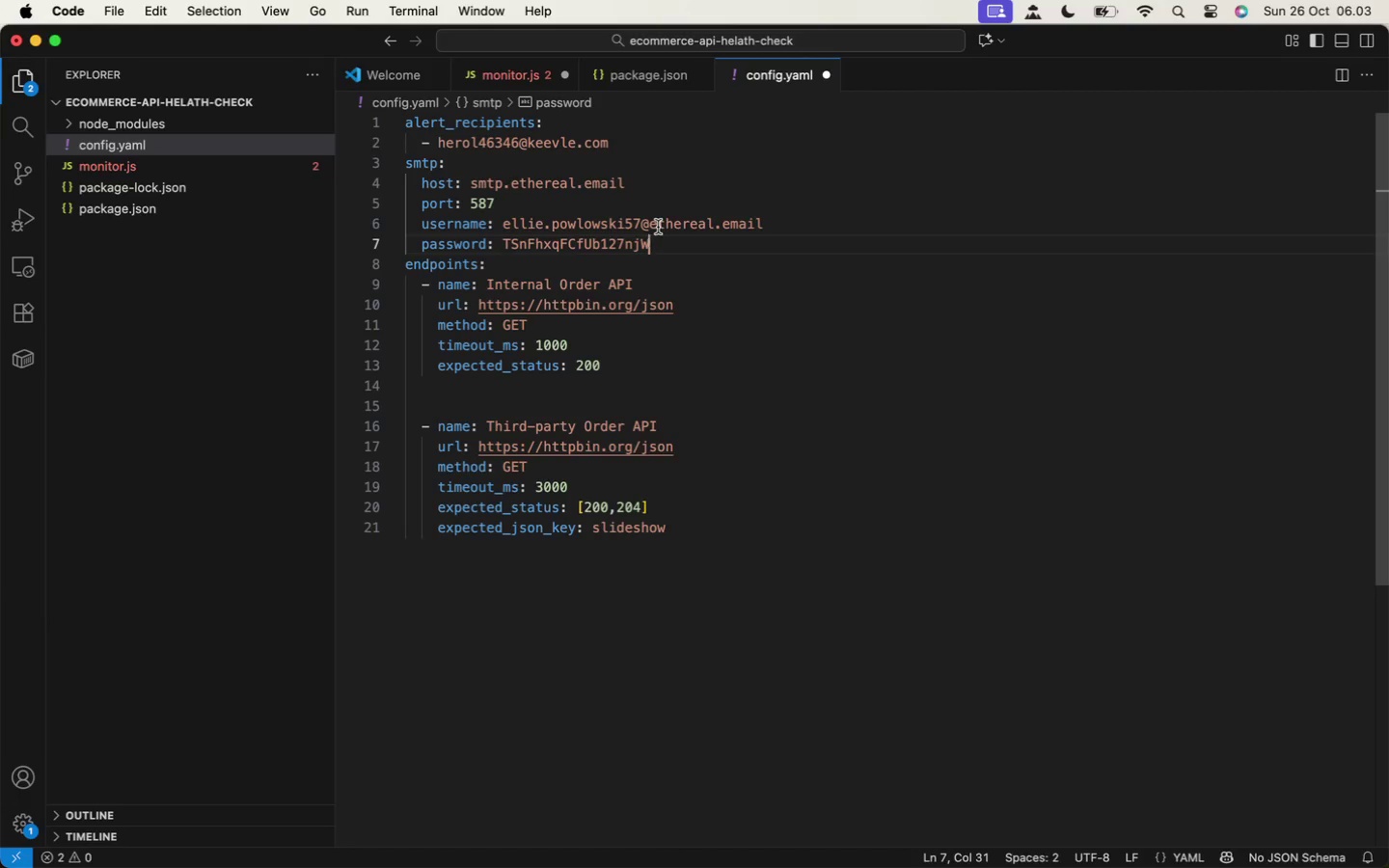 
key(Enter)
 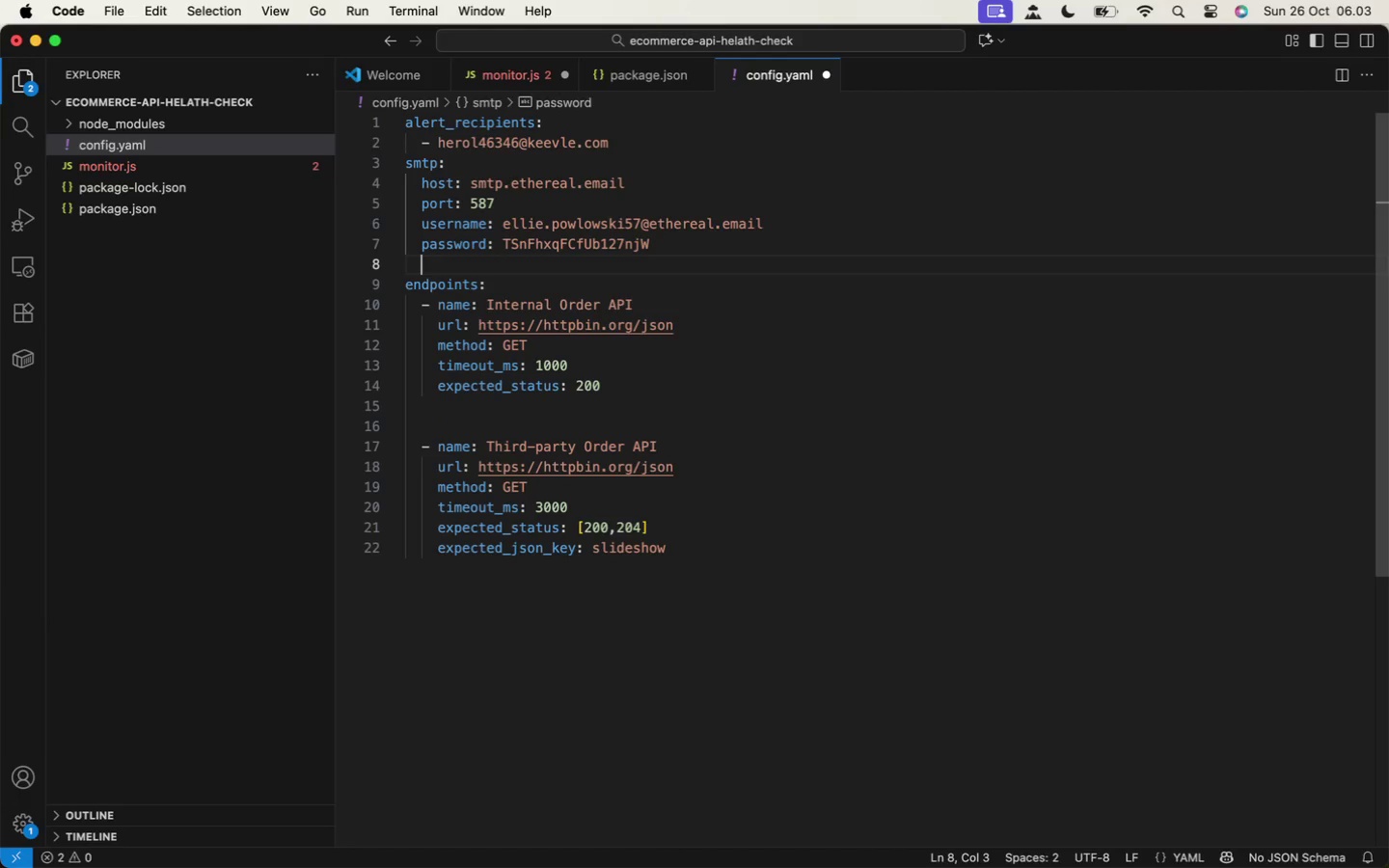 
type(ssl: false)
 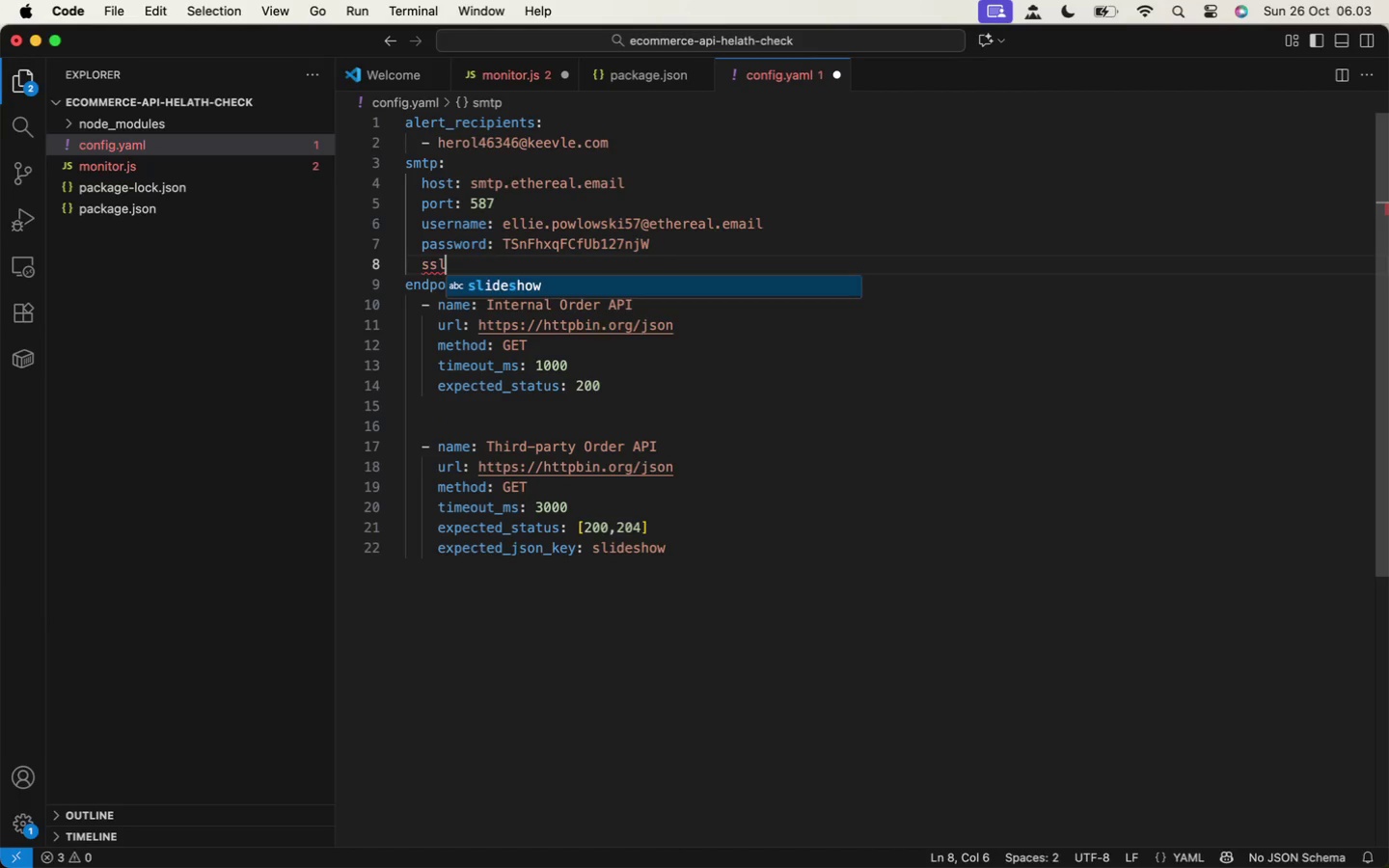 
key(Meta+S)
 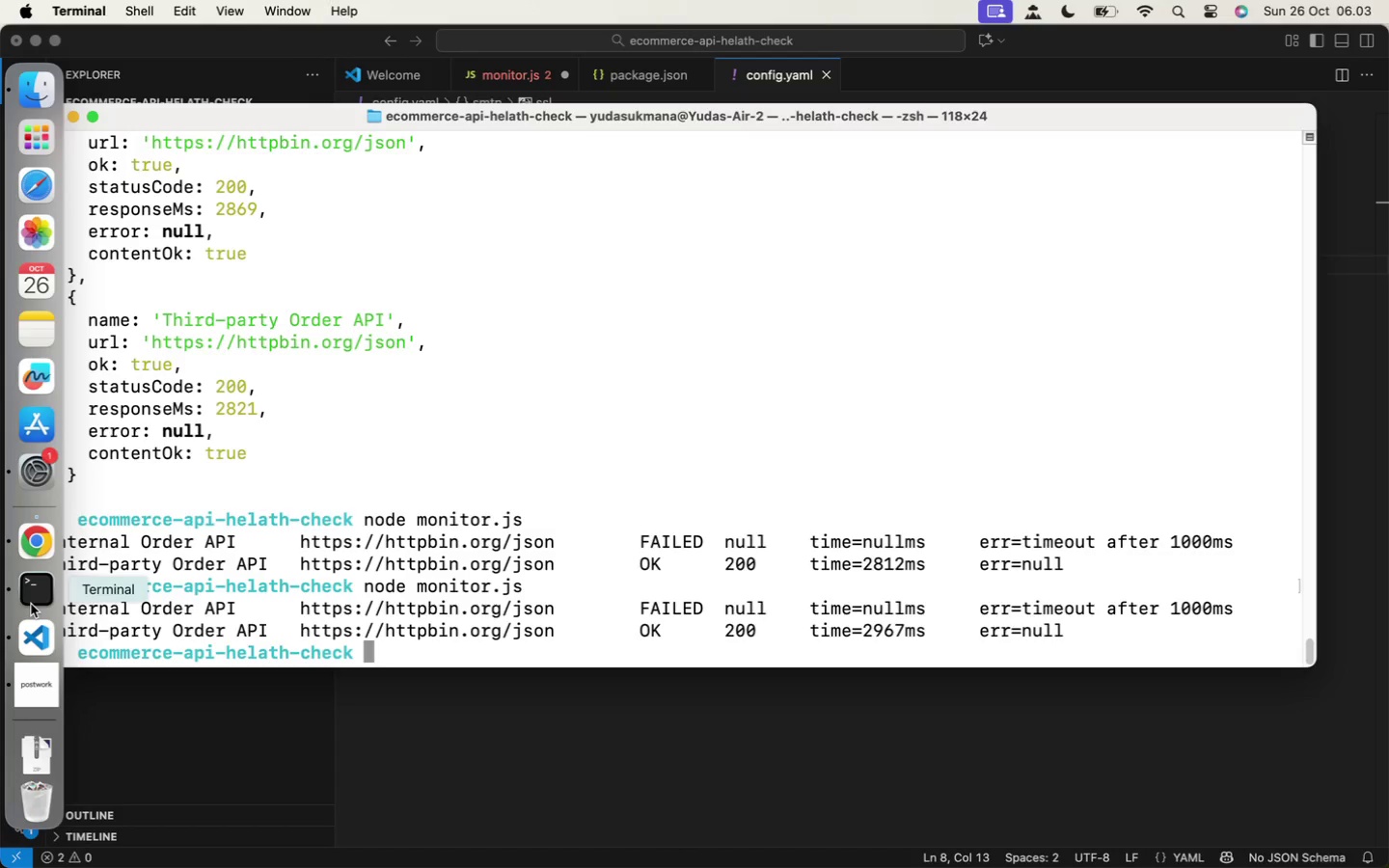 
mouse_move([42, 614])
 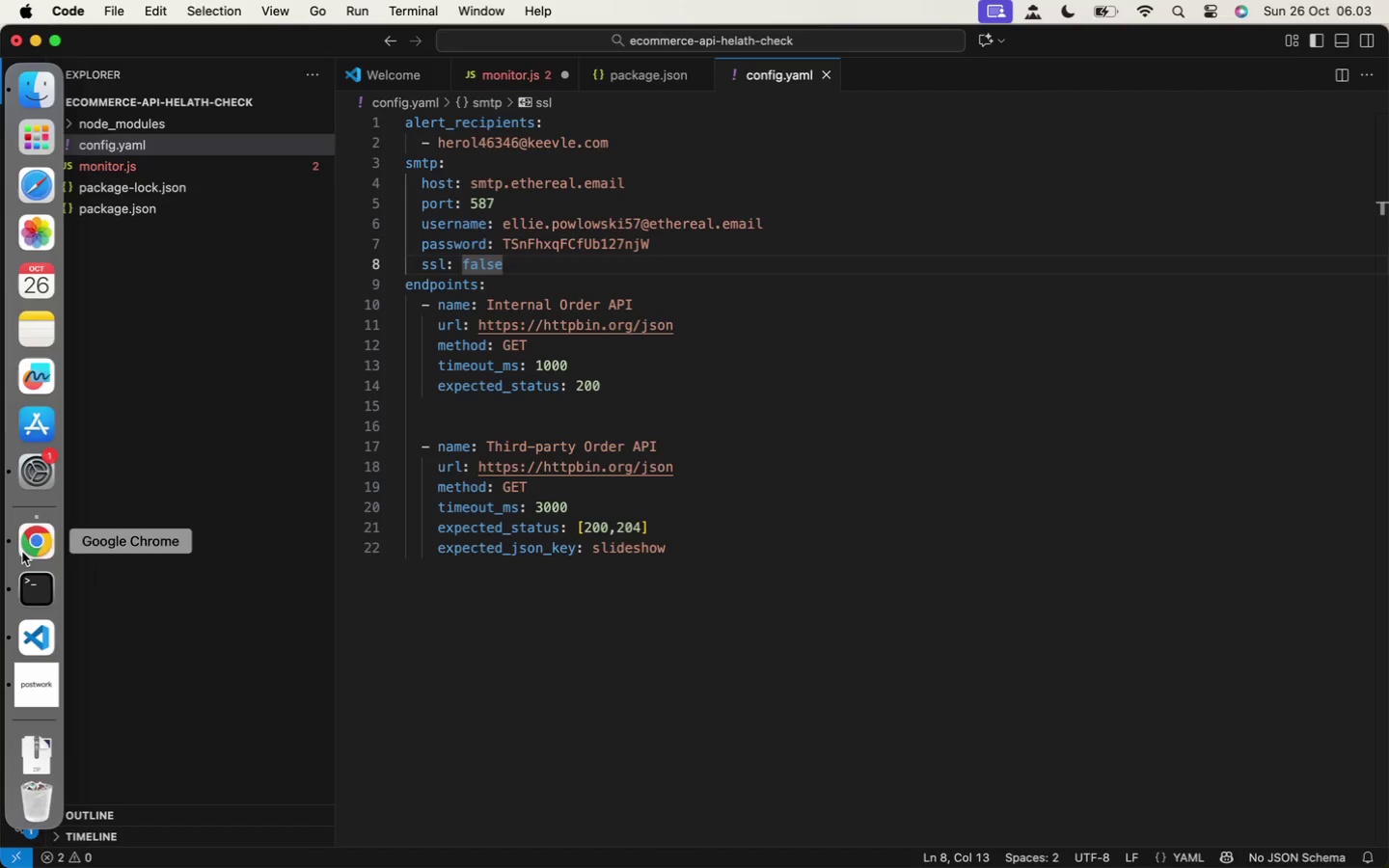 
left_click([22, 552])
 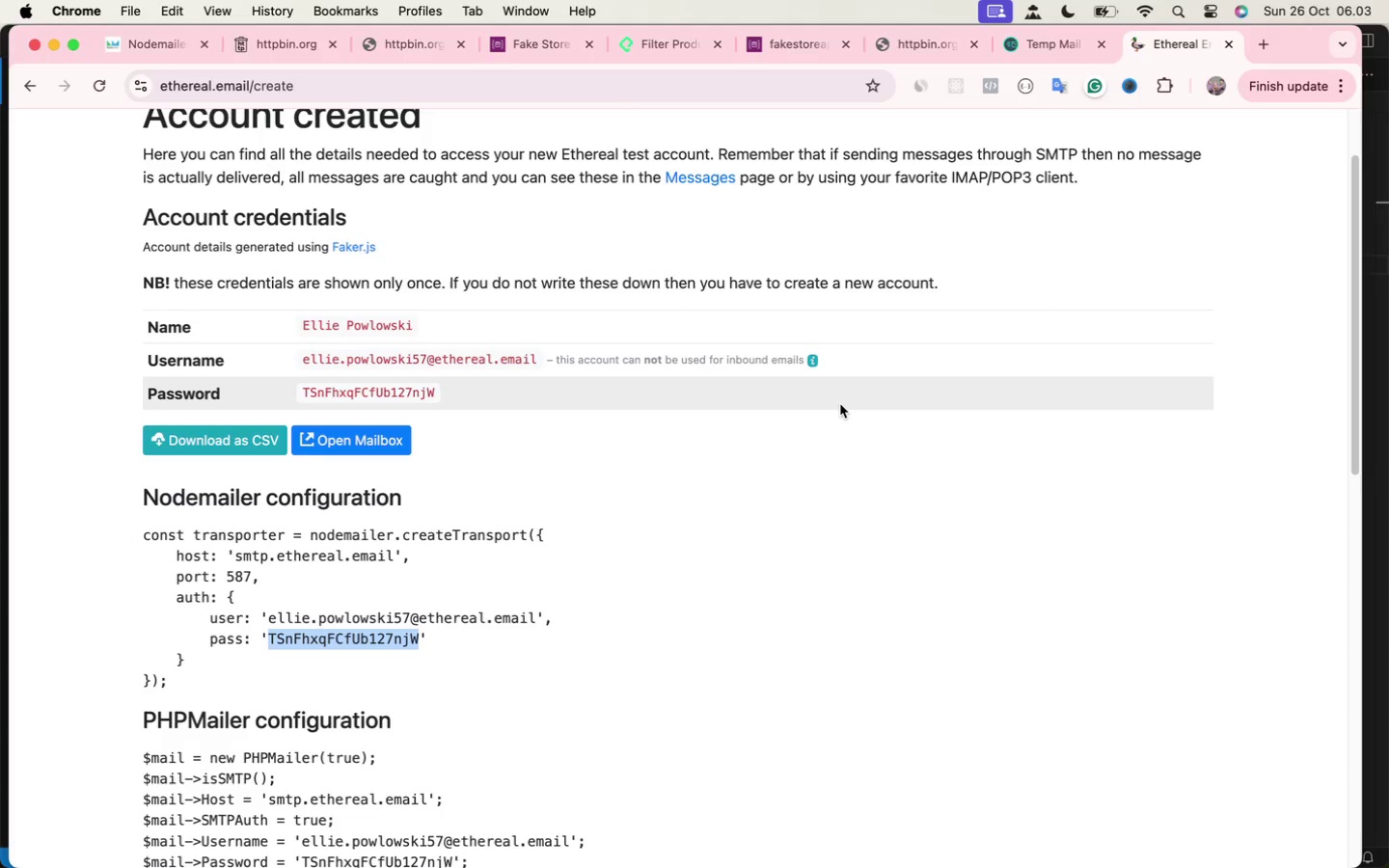 
left_click([840, 404])
 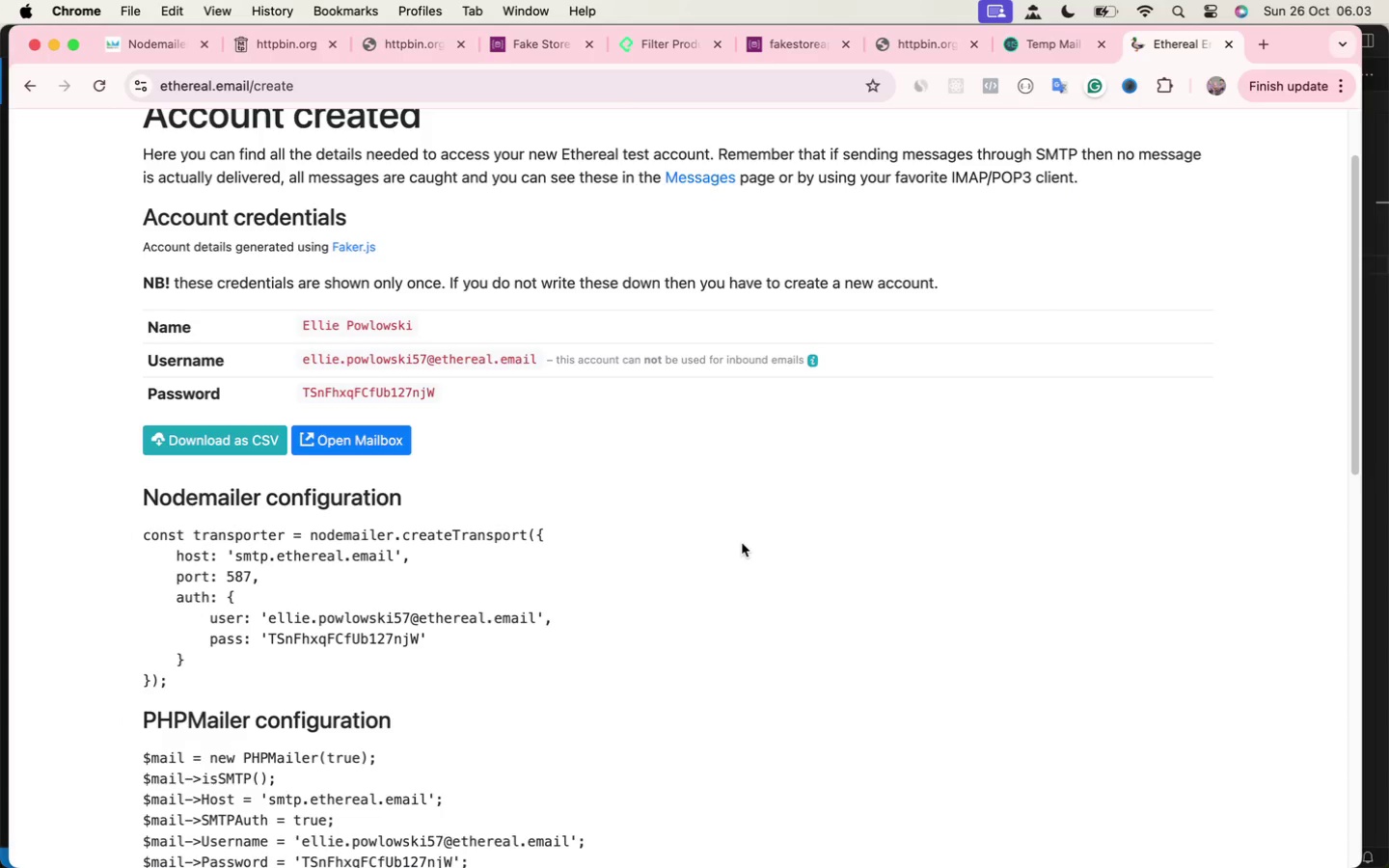 
left_click([742, 543])
 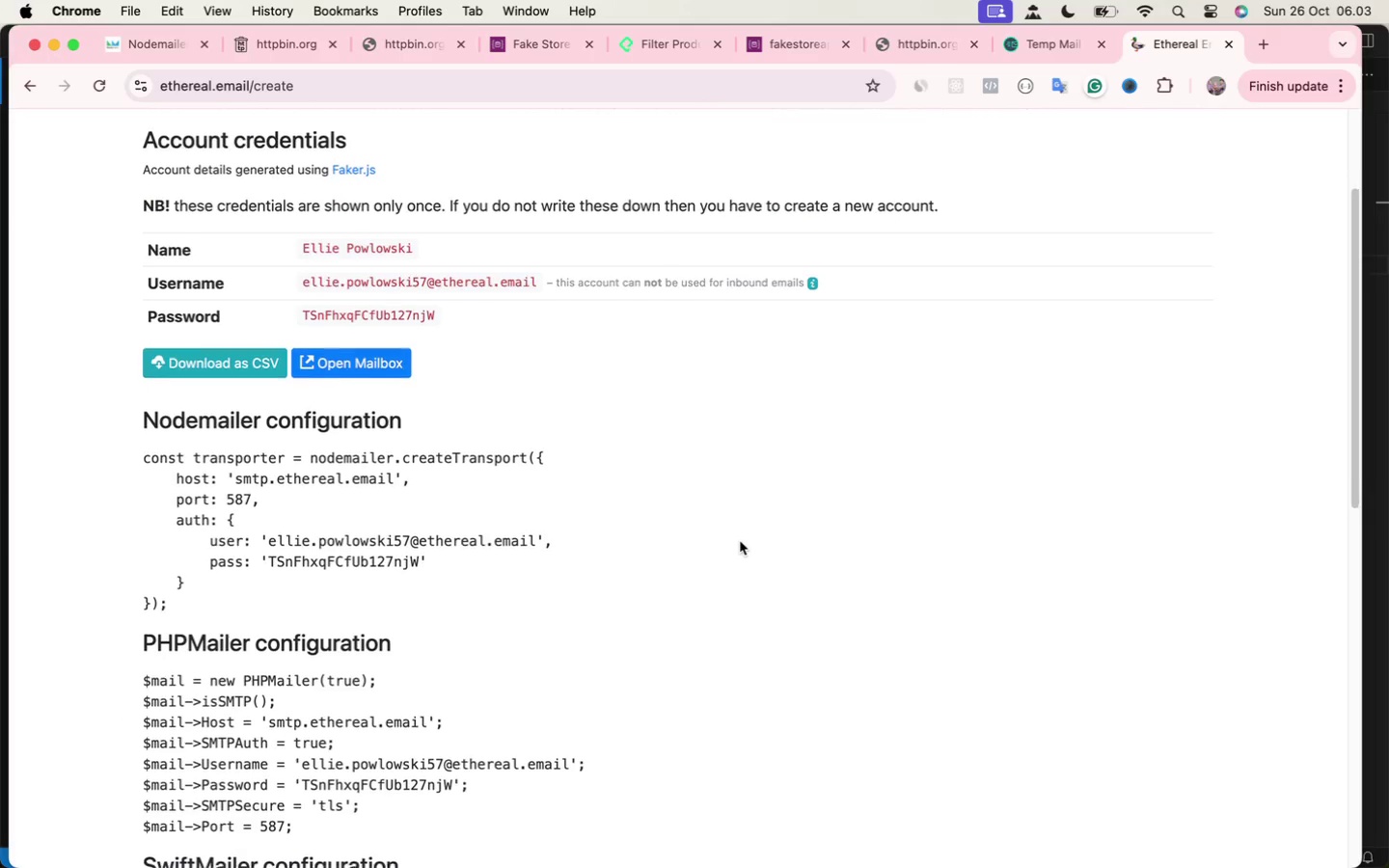 
scroll: coordinate [740, 541], scroll_direction: down, amount: 3.0
 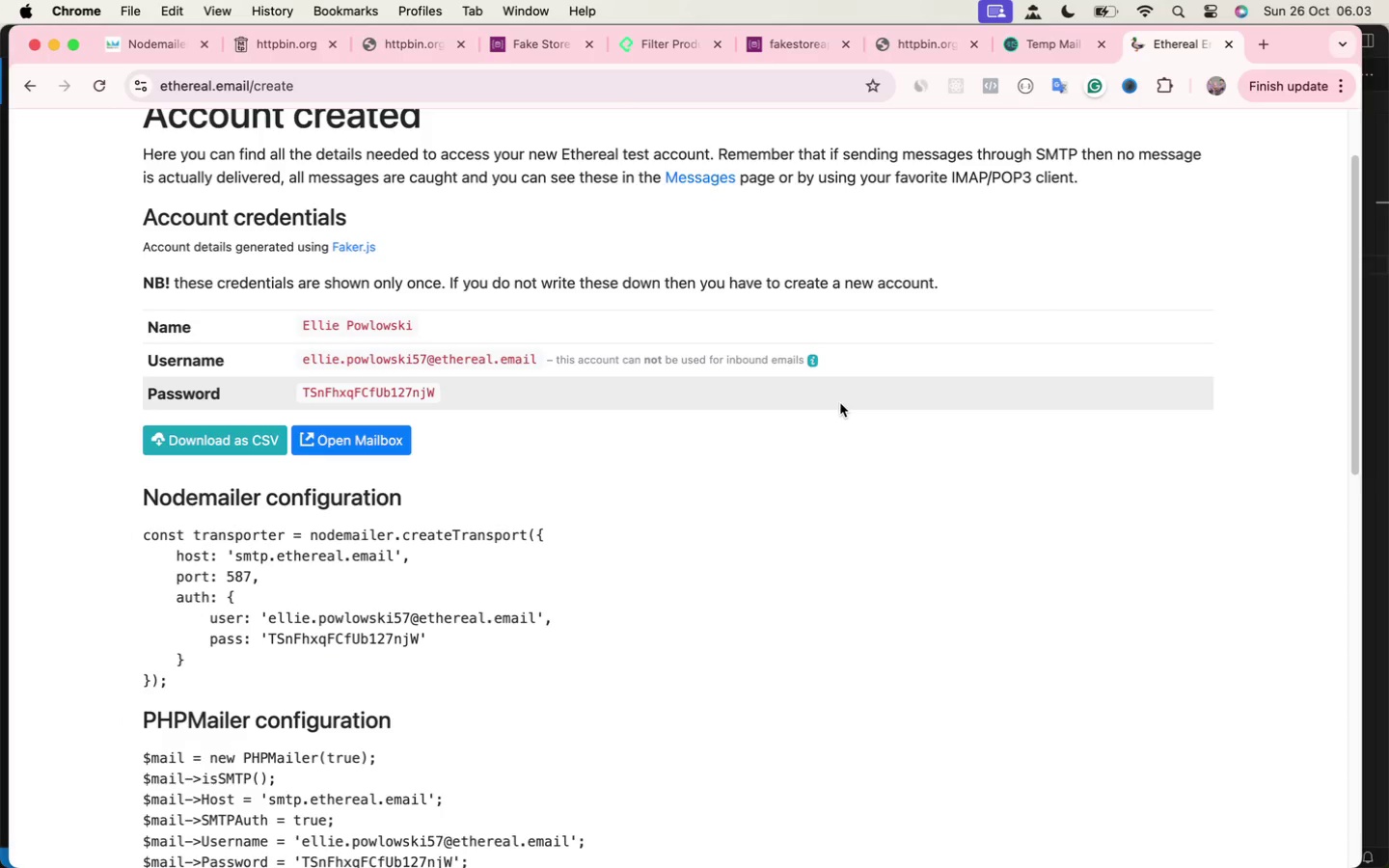 
scroll: coordinate [740, 541], scroll_direction: up, amount: 22.0
 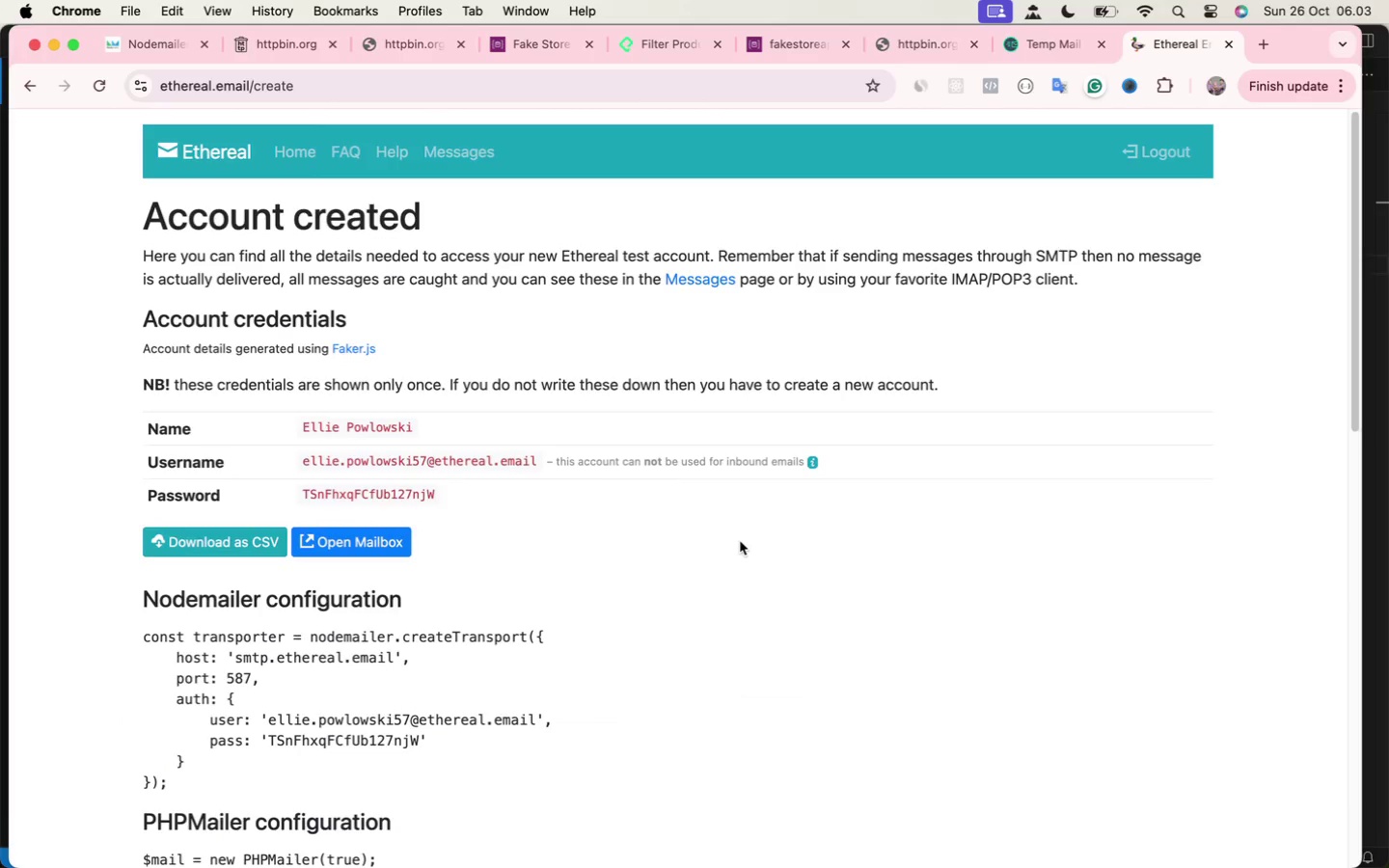 
scroll: coordinate [843, 351], scroll_direction: down, amount: 2.0
 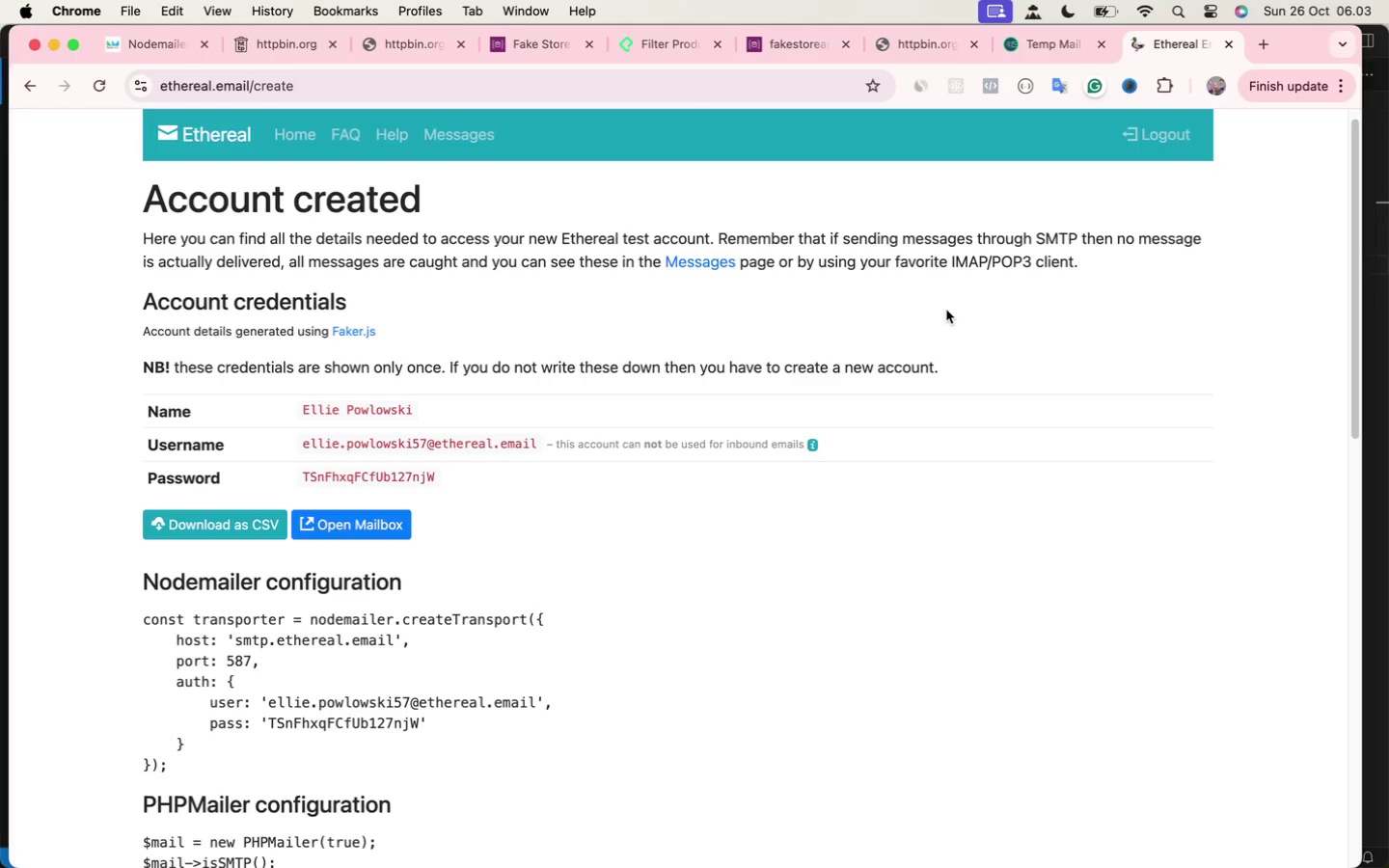 
wait(5.79)
 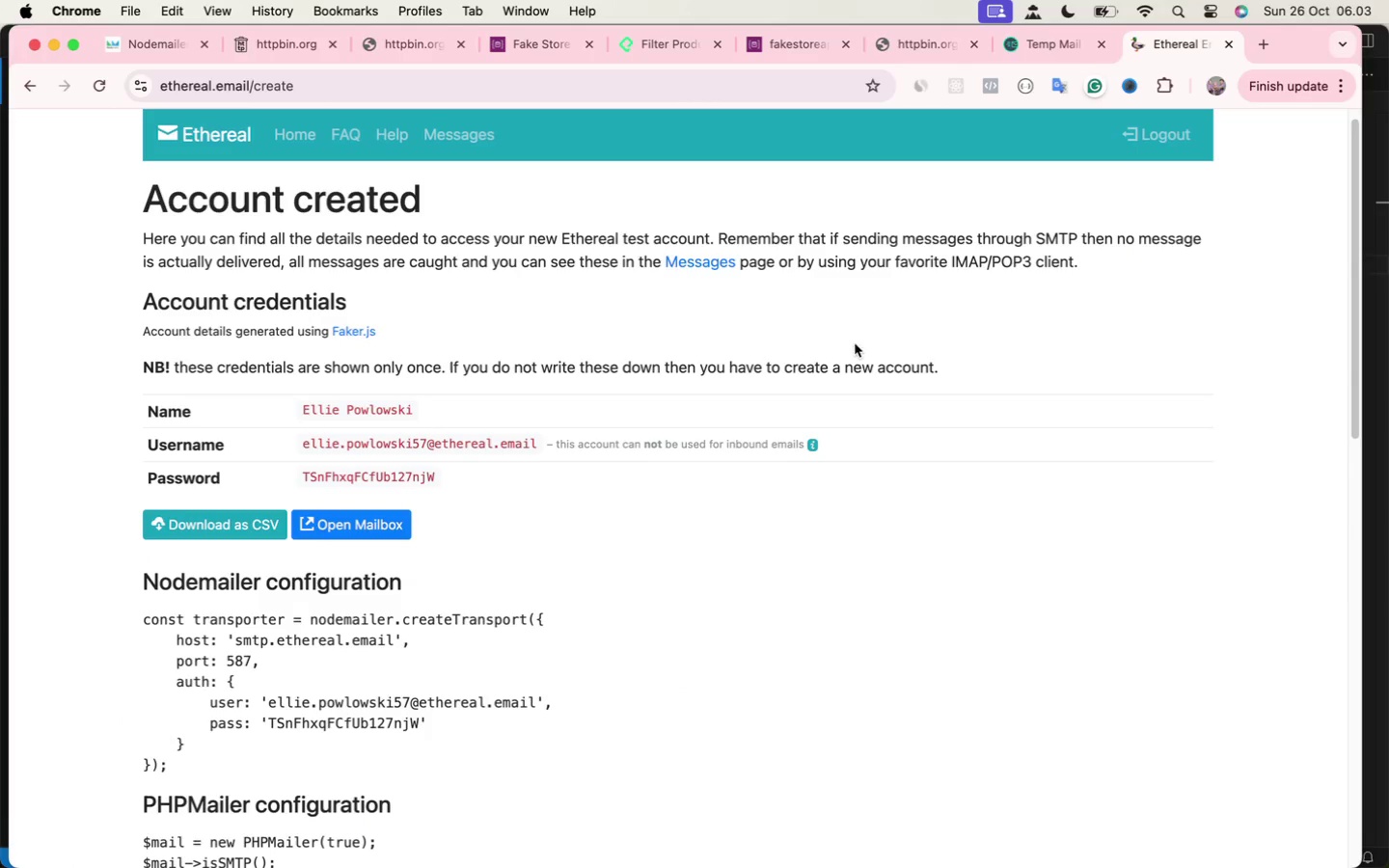 
left_click([1054, 41])
 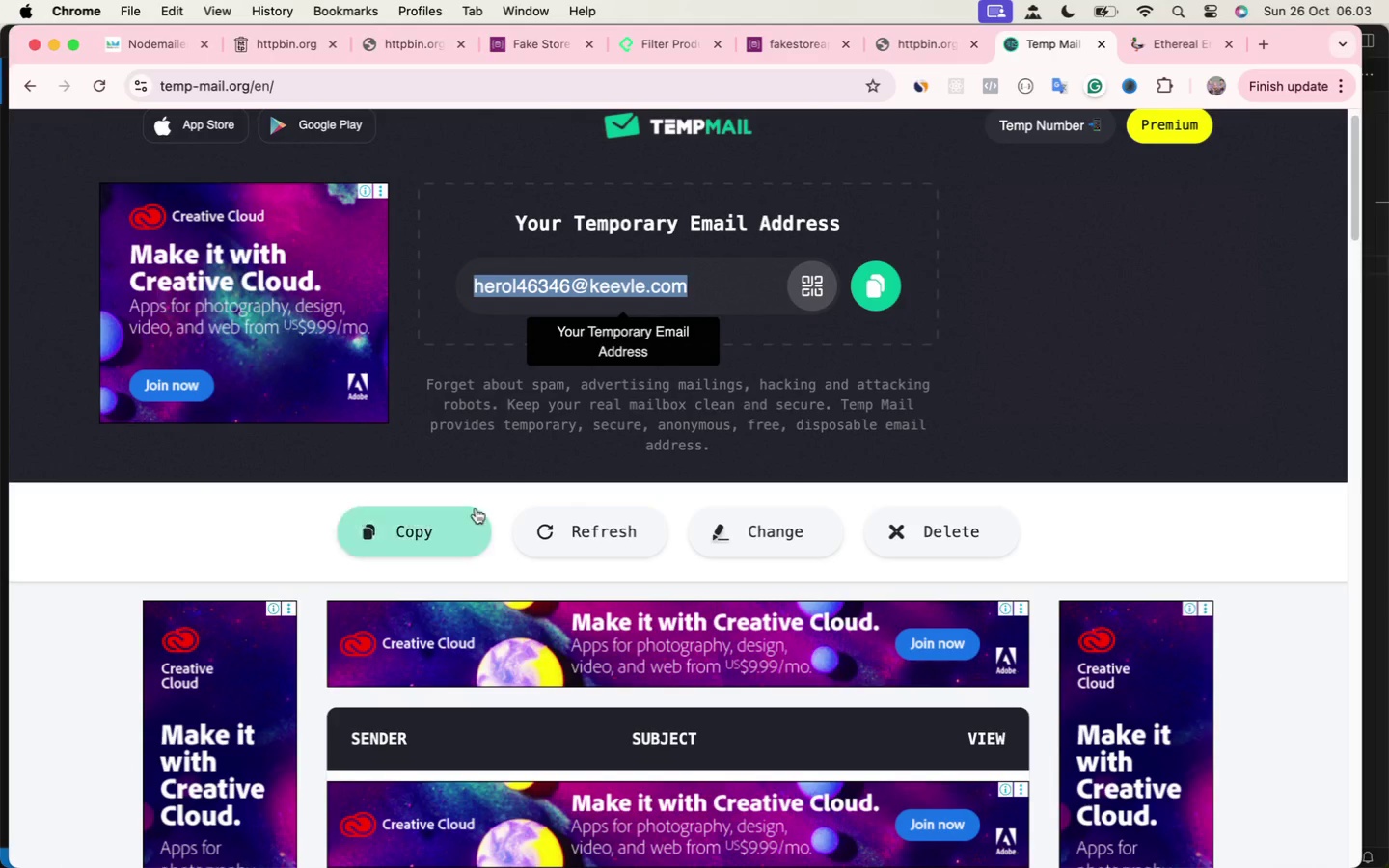 
mouse_move([21, 527])
 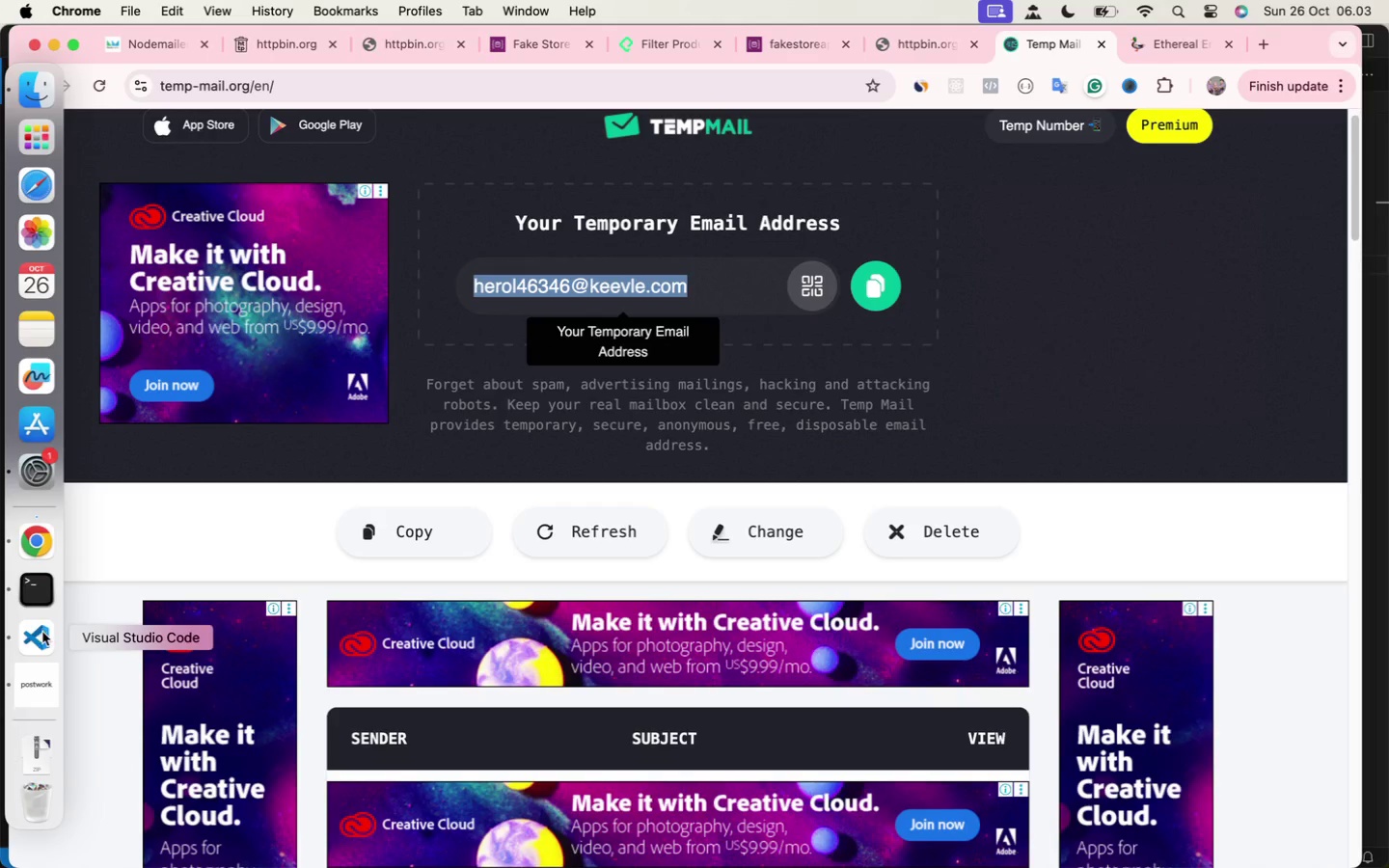 
left_click([41, 642])
 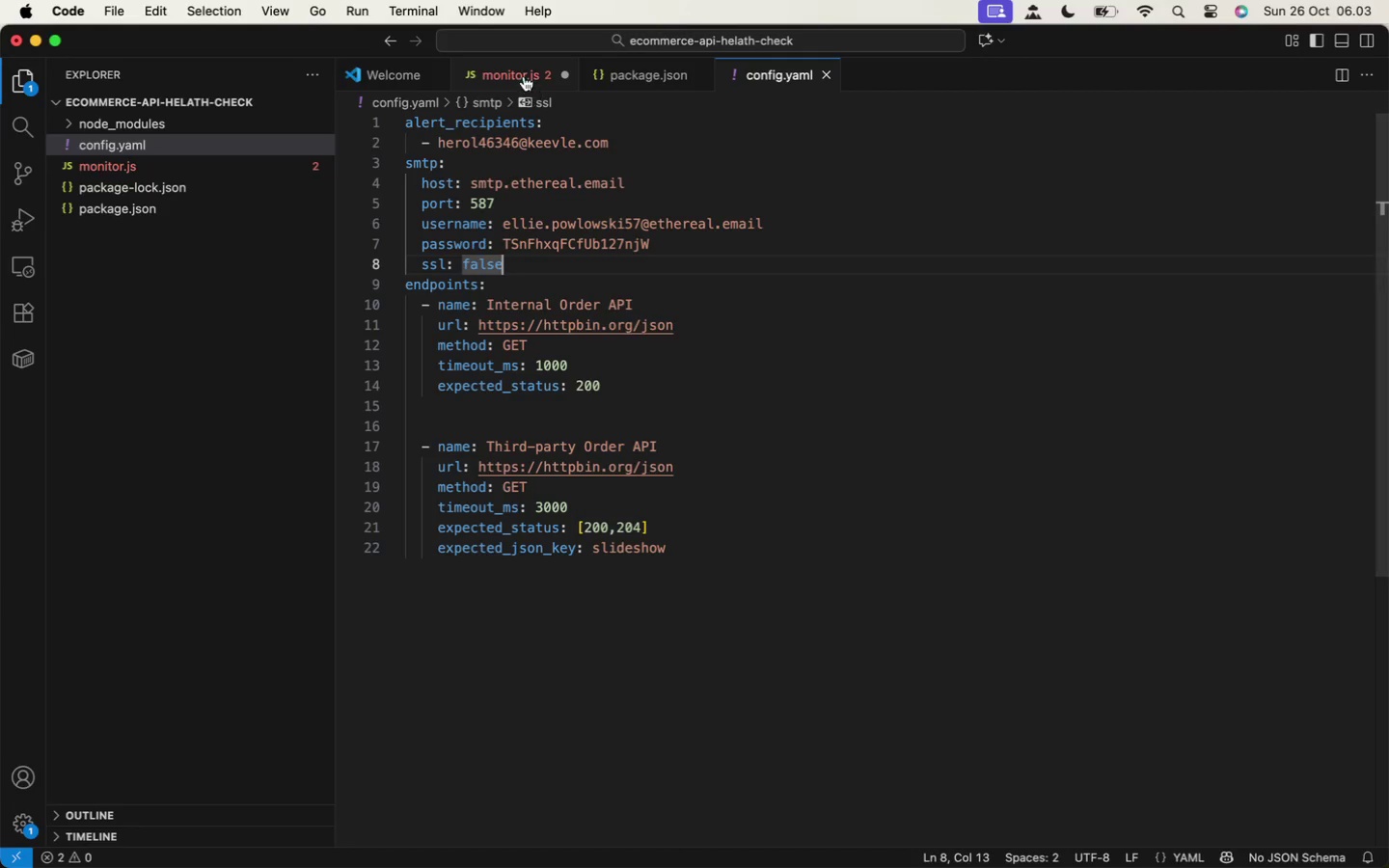 
left_click([523, 76])
 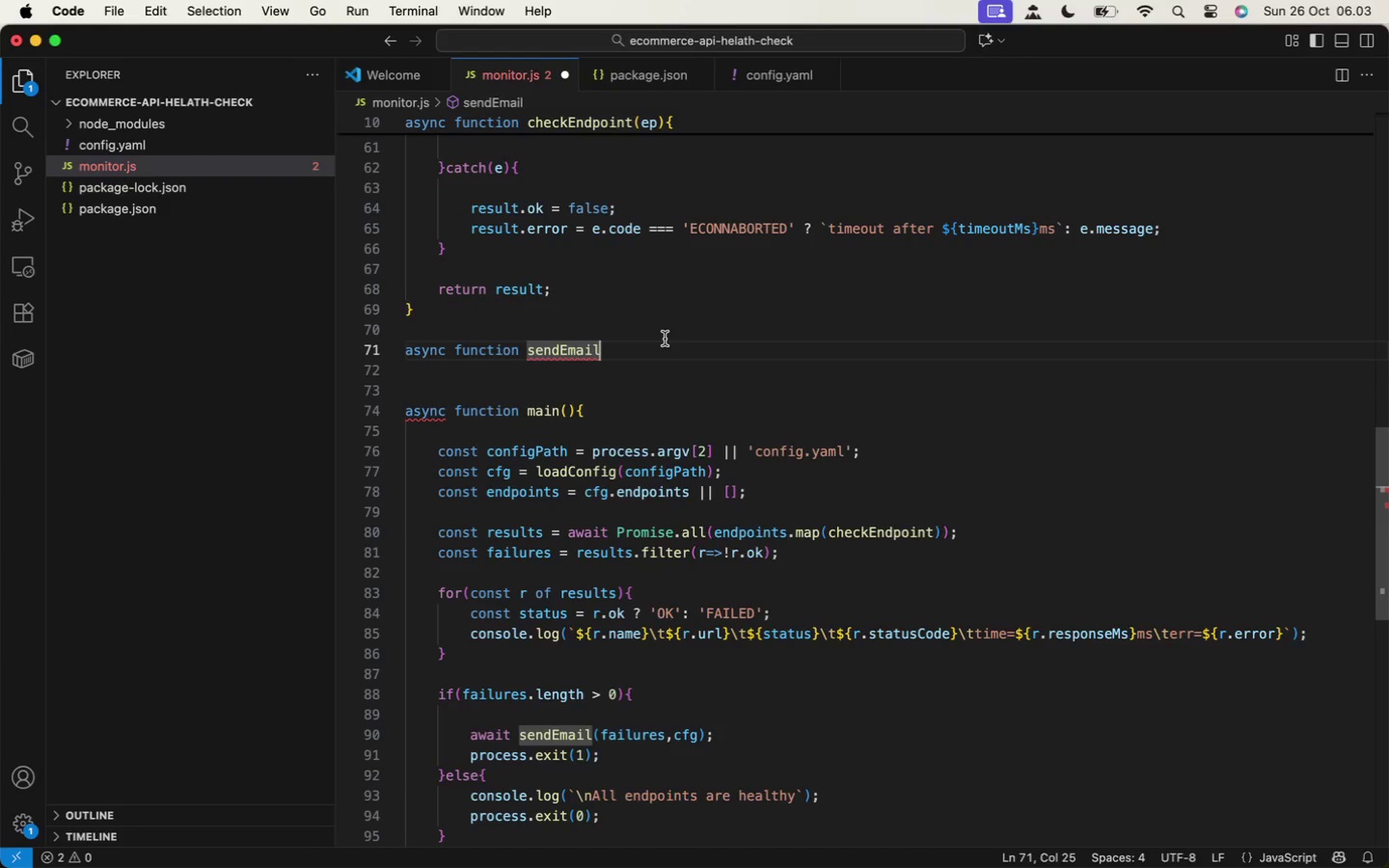 
wait(7.58)
 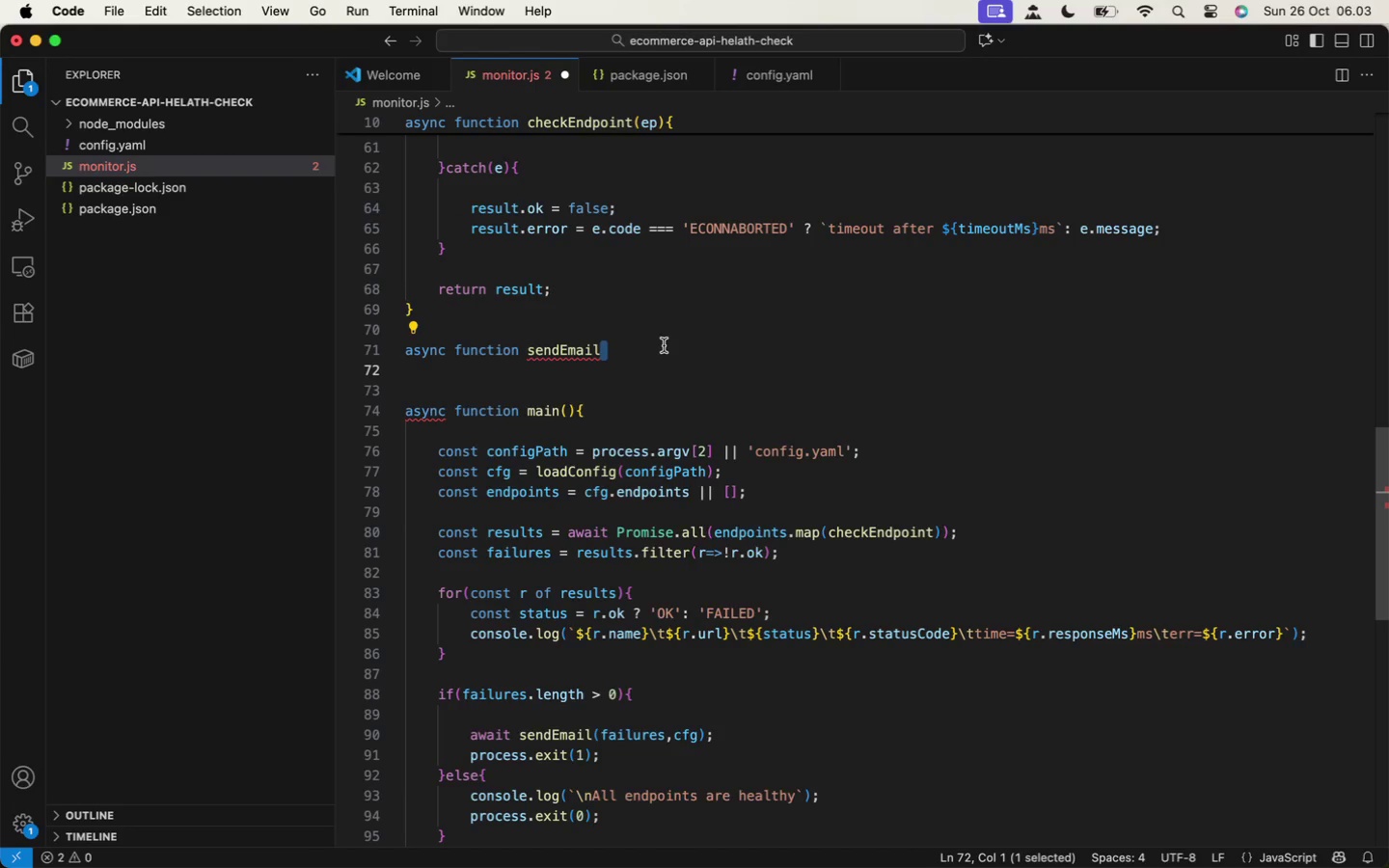 
type((fail)
 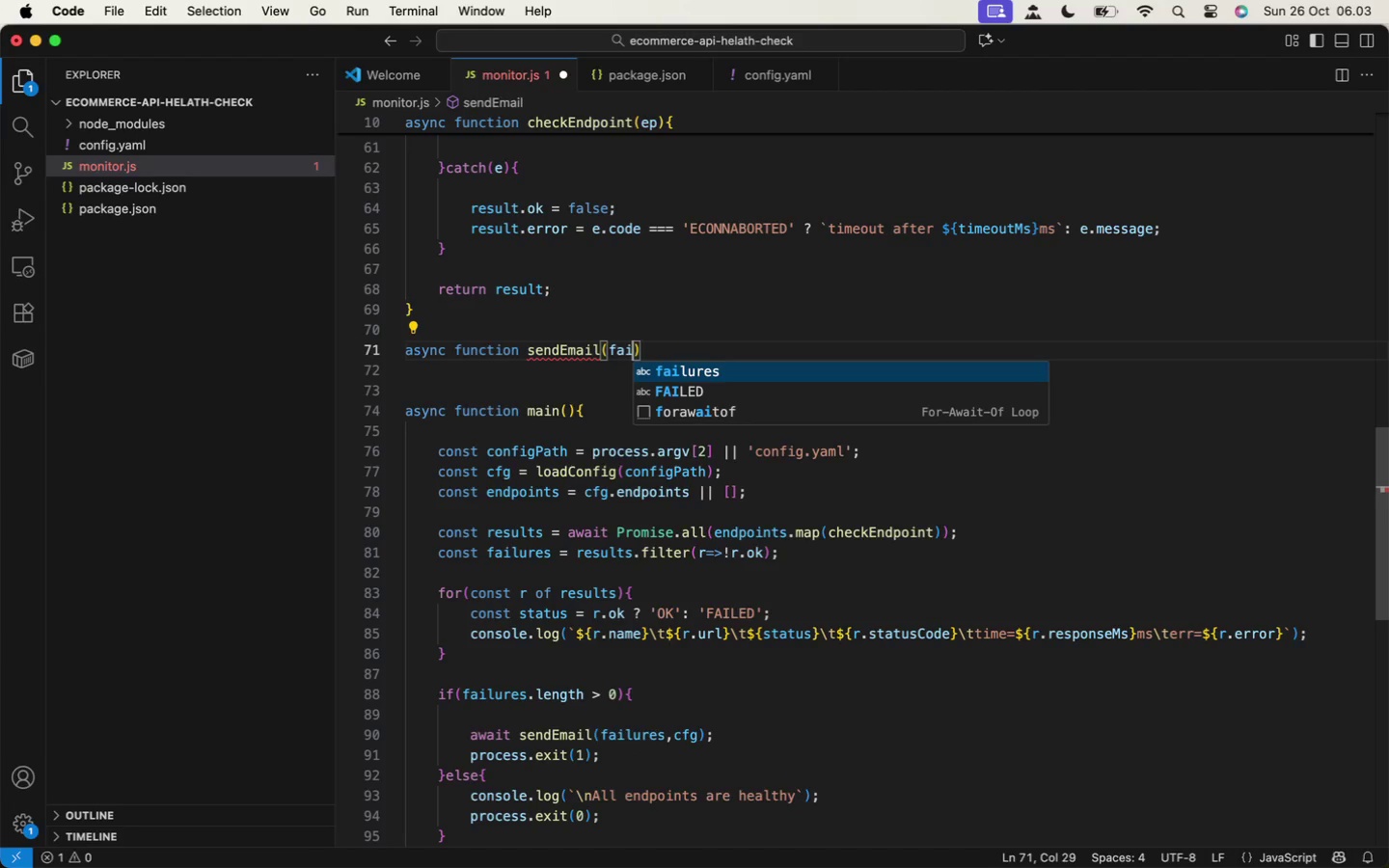 
key(Enter)
 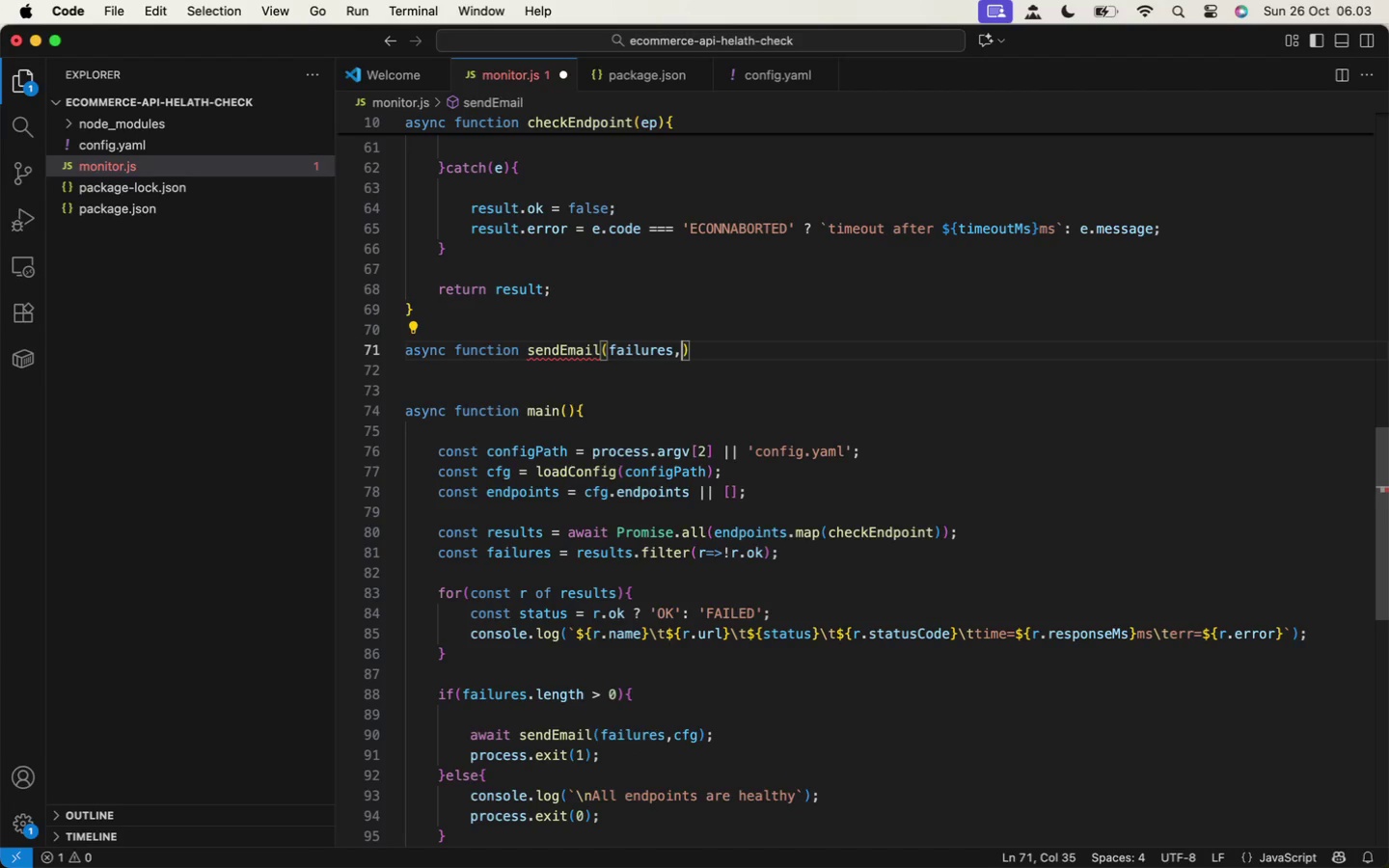 
type(,cfg)
 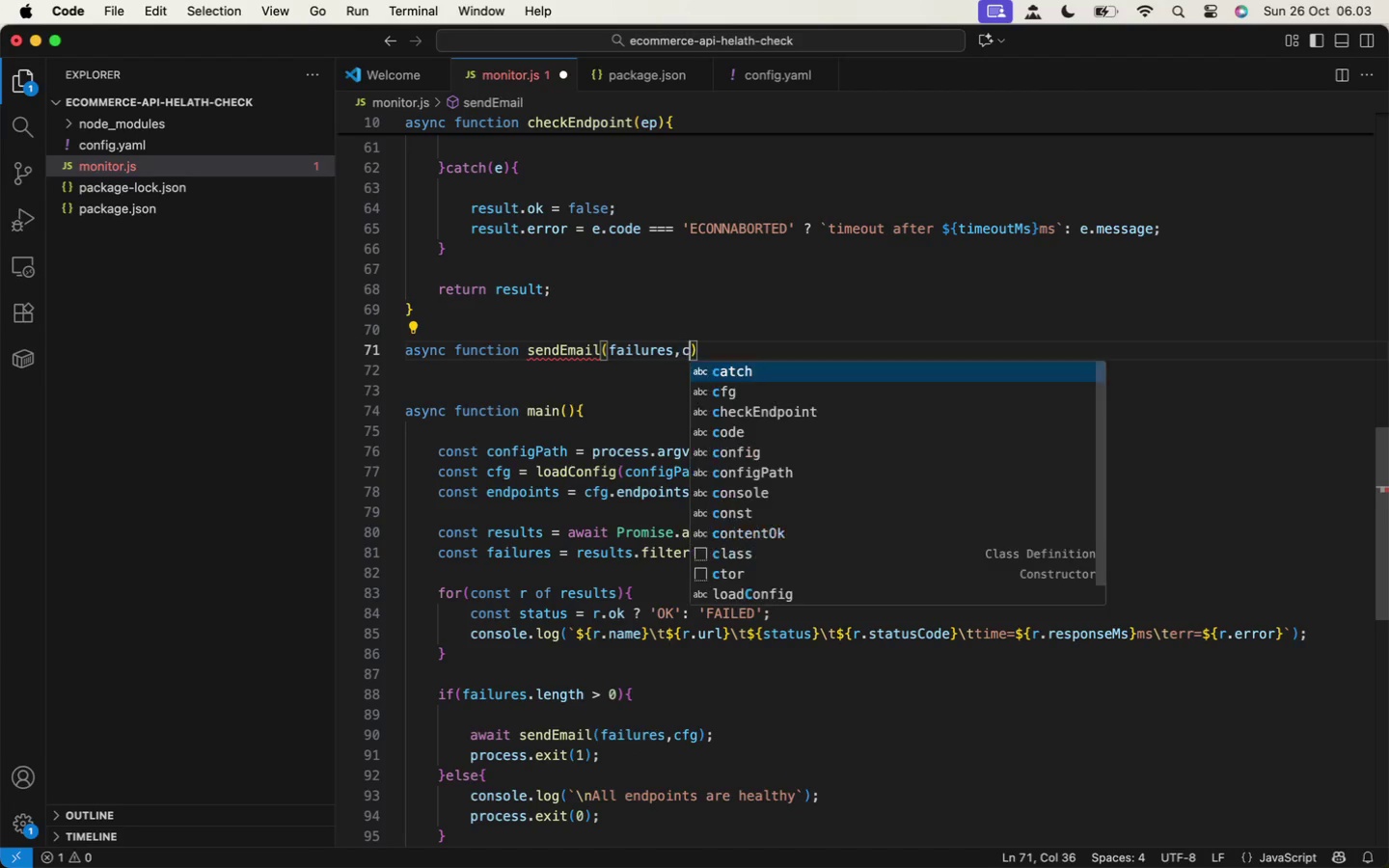 
key(ArrowRight)
 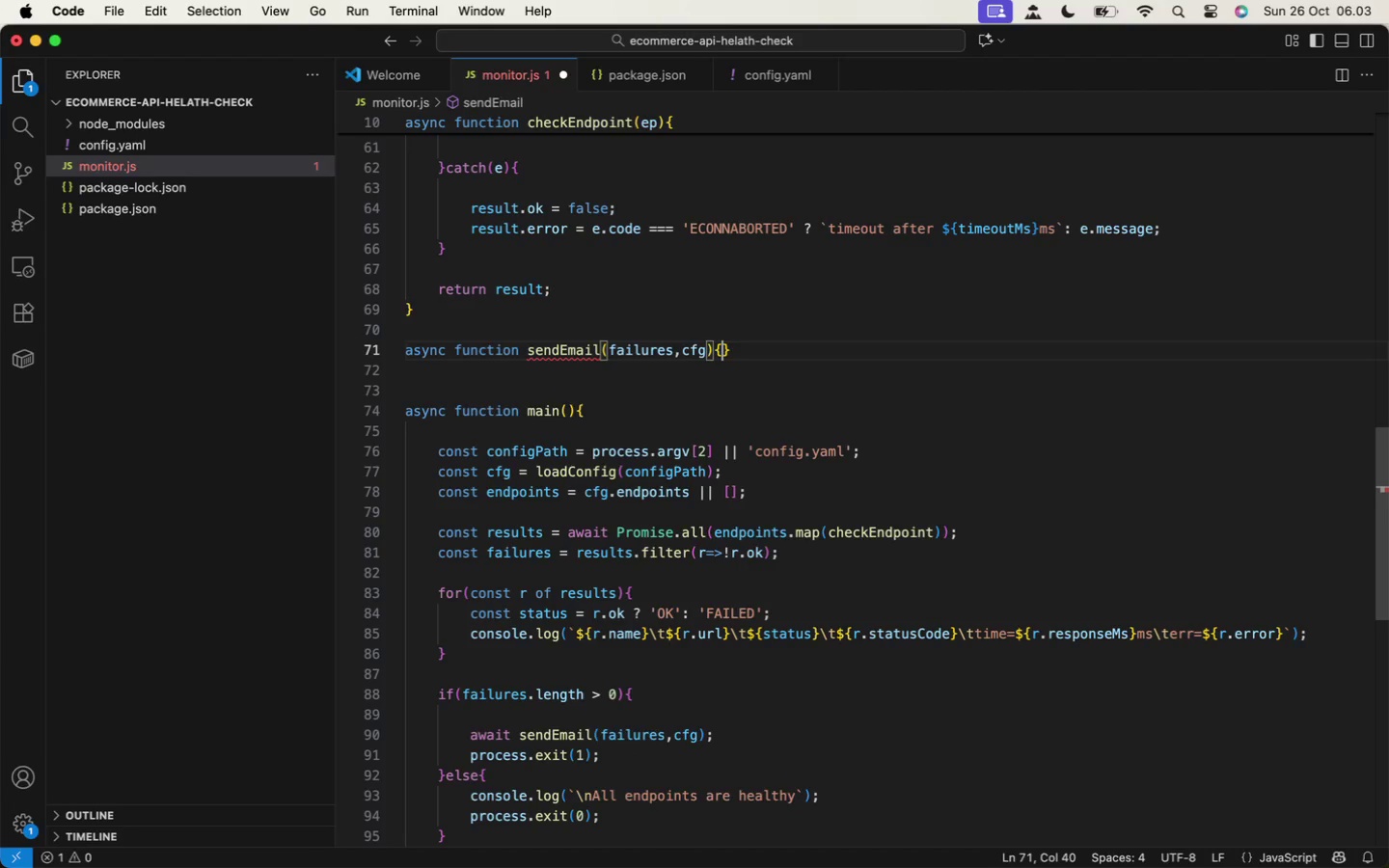 
key(Shift+BracketLeft)
 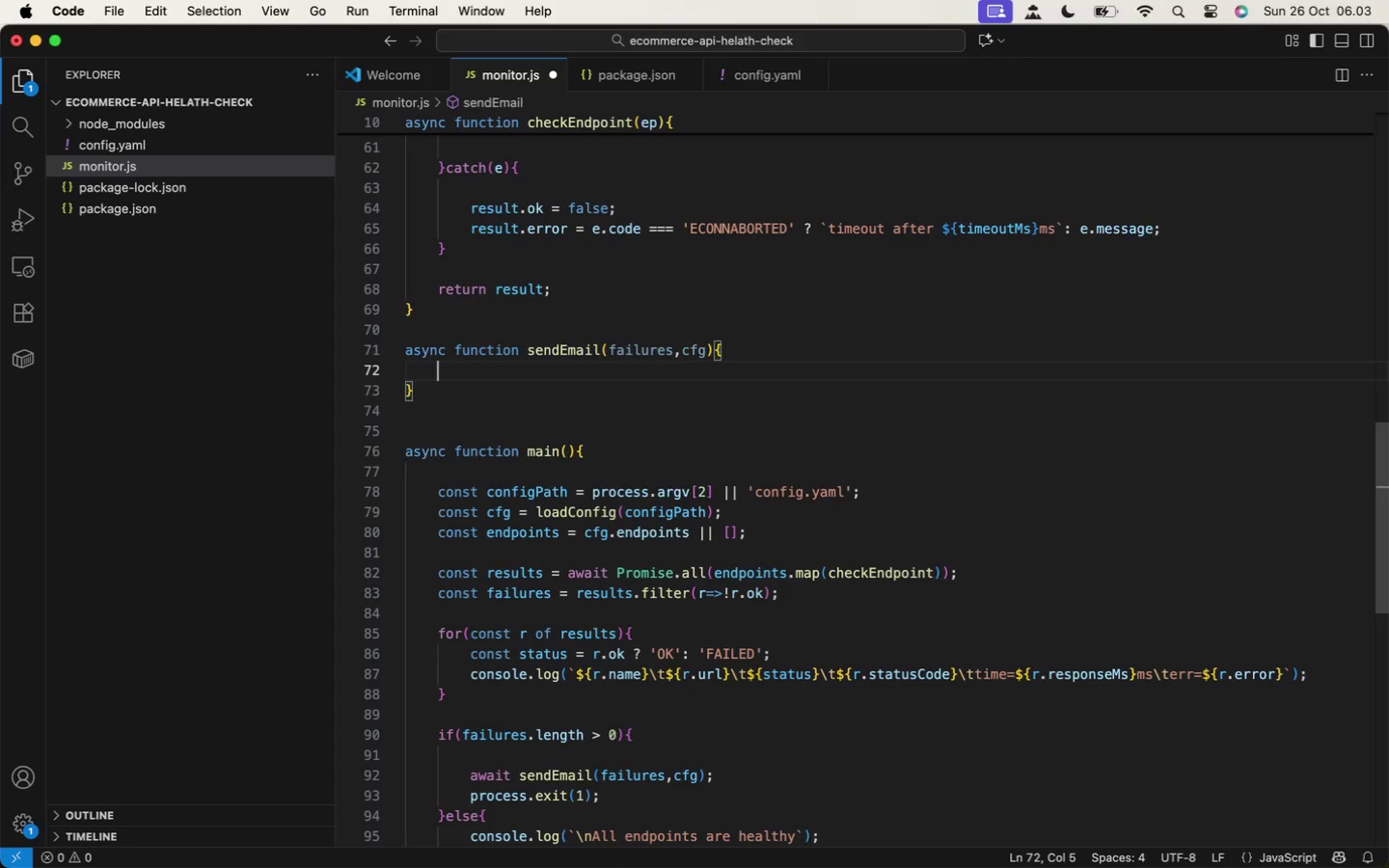 
key(Enter)
 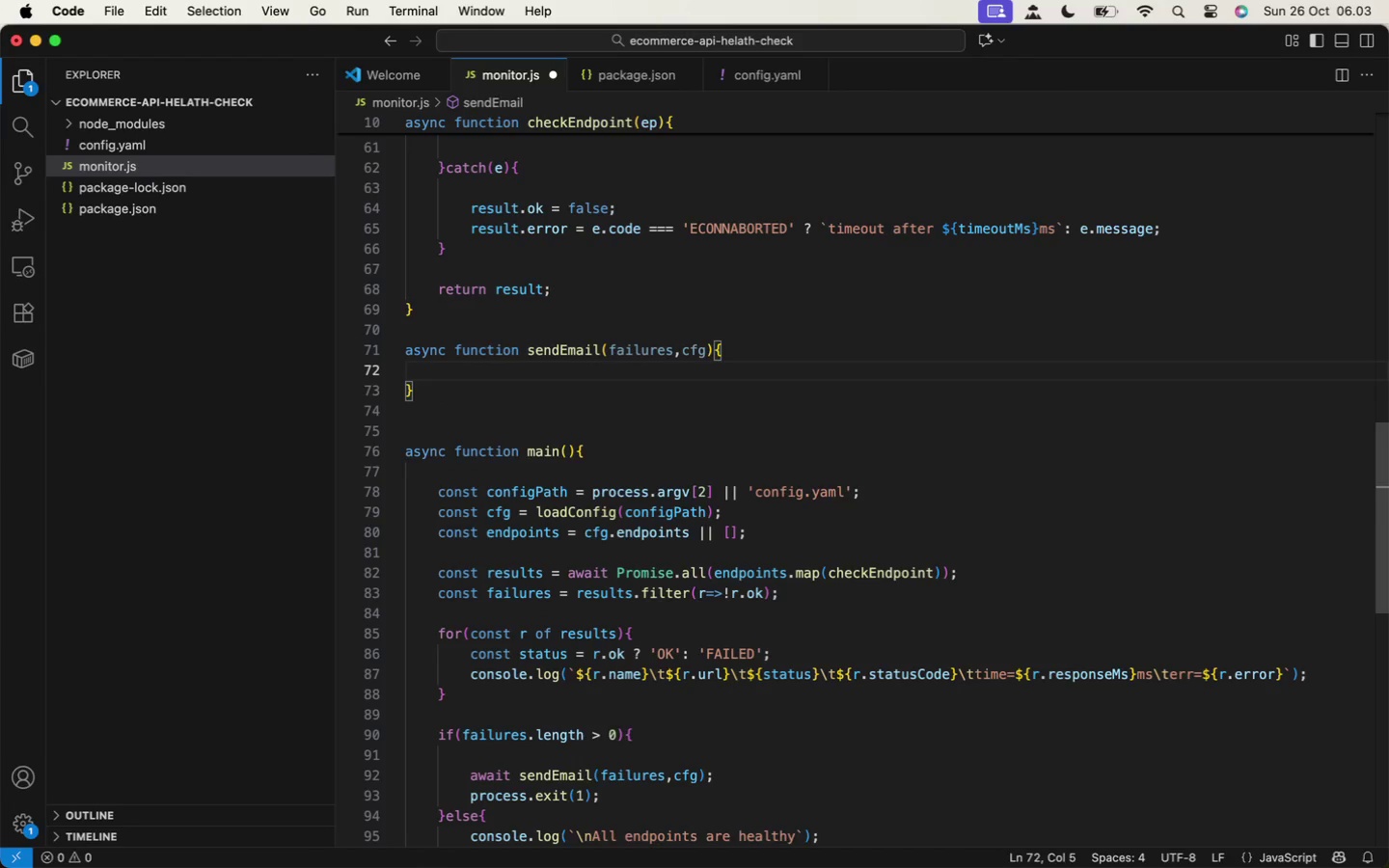 
type(const smtpCfg = )
 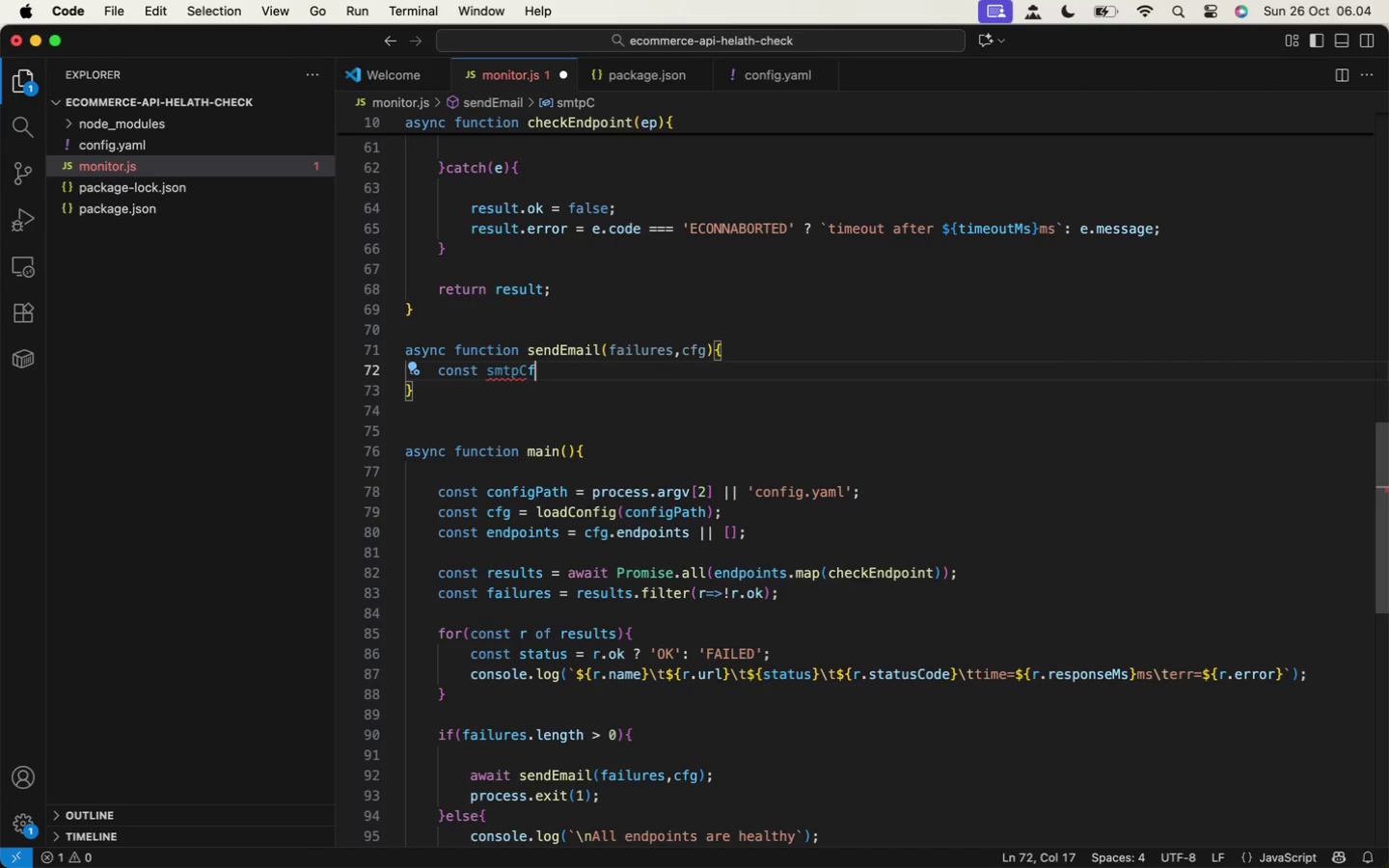 
type(cof)
key(Backspace)
key(Backspace)
type(g)
key(Backspace)
type(fg.smtp;)
 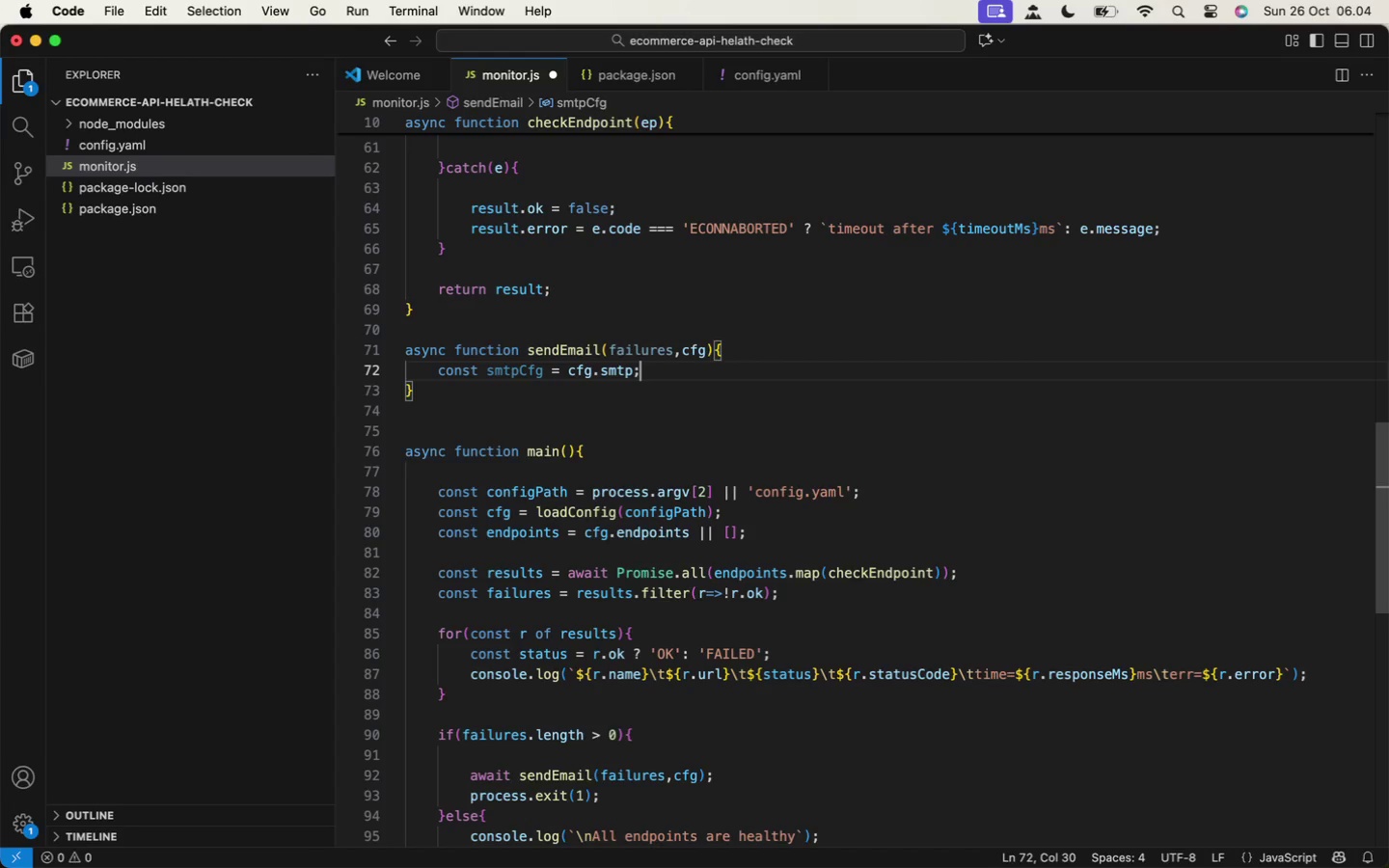 
key(Enter)
 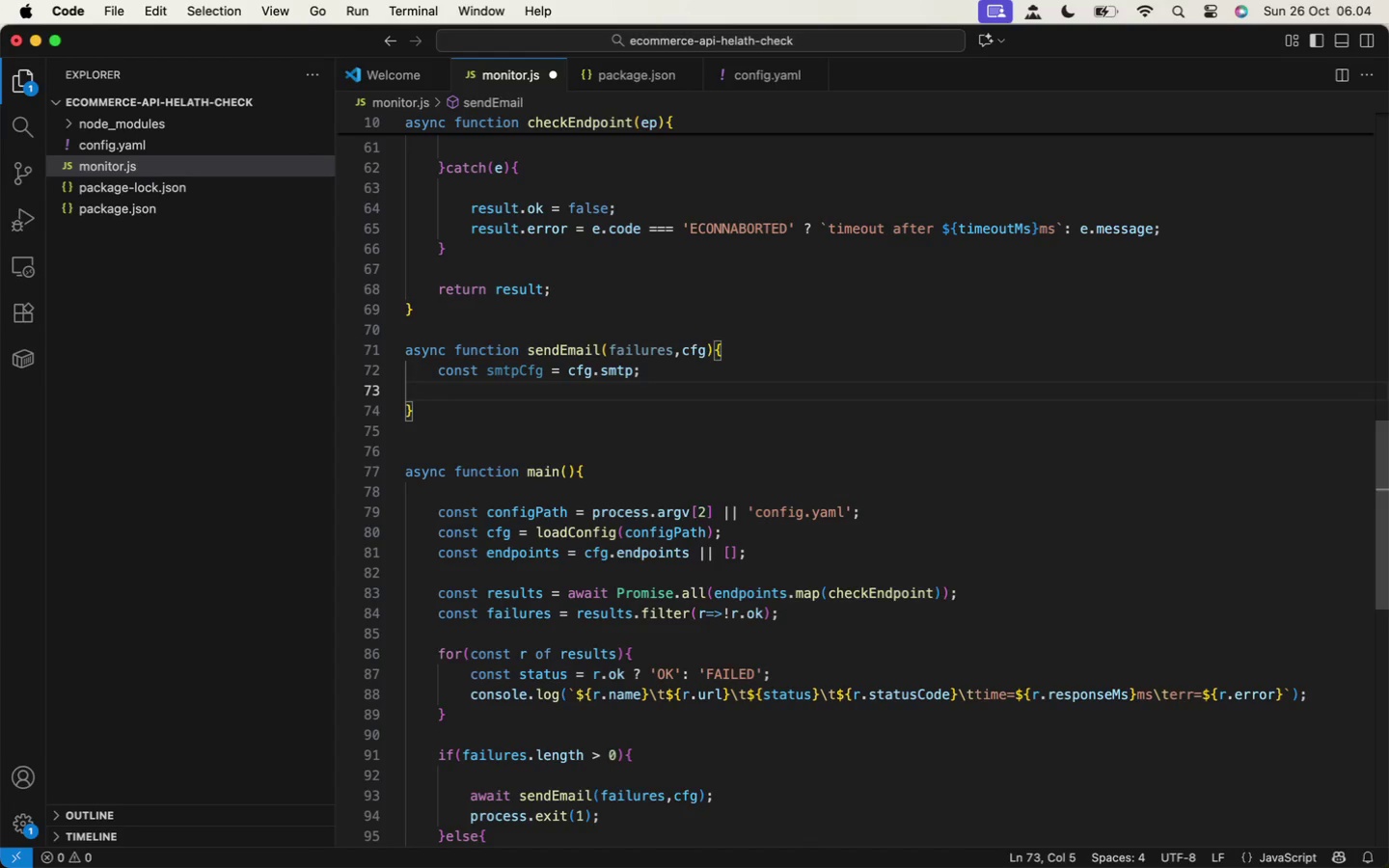 
type(const transporter = )
 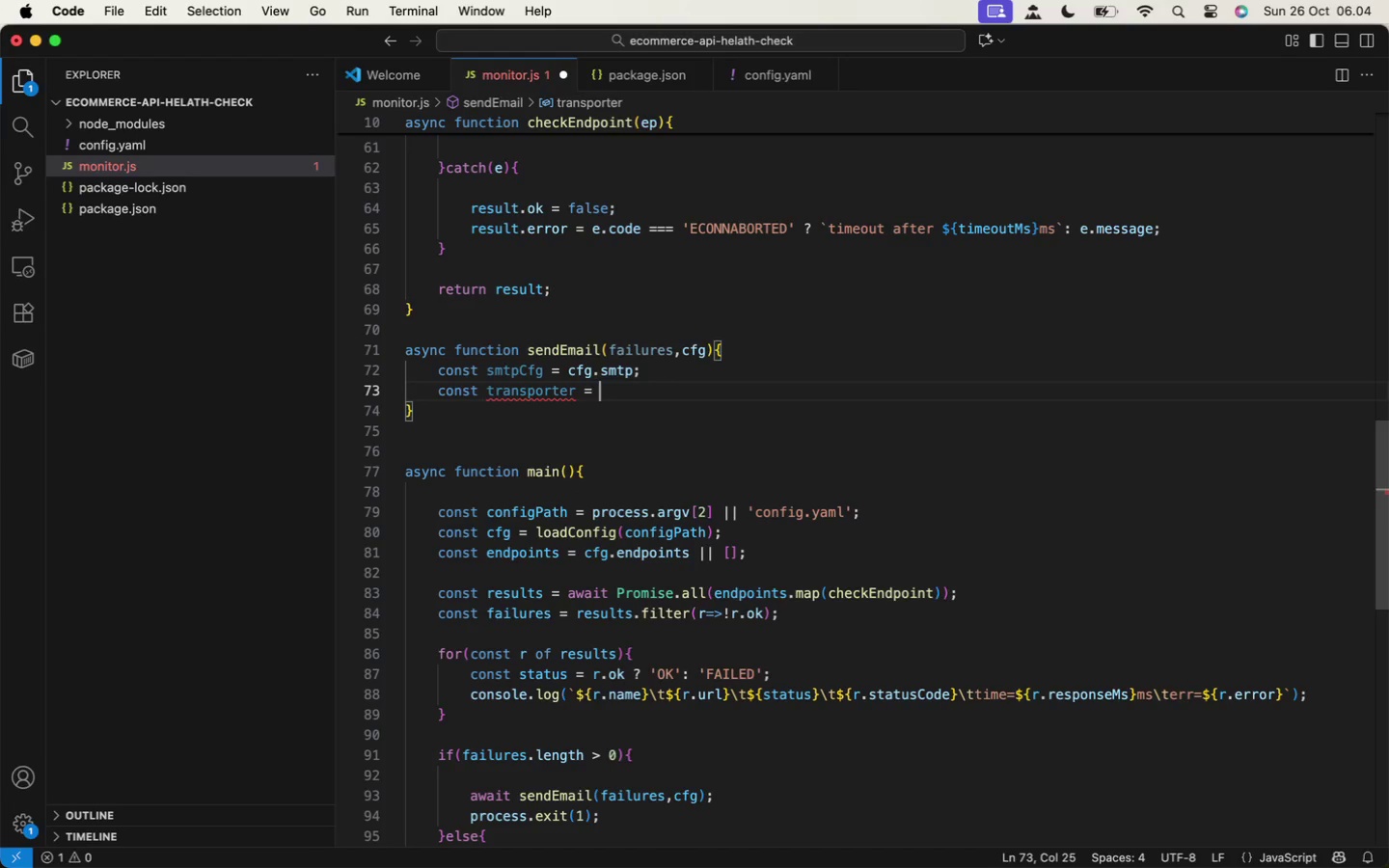 
scroll: coordinate [649, 352], scroll_direction: up, amount: 24.0
 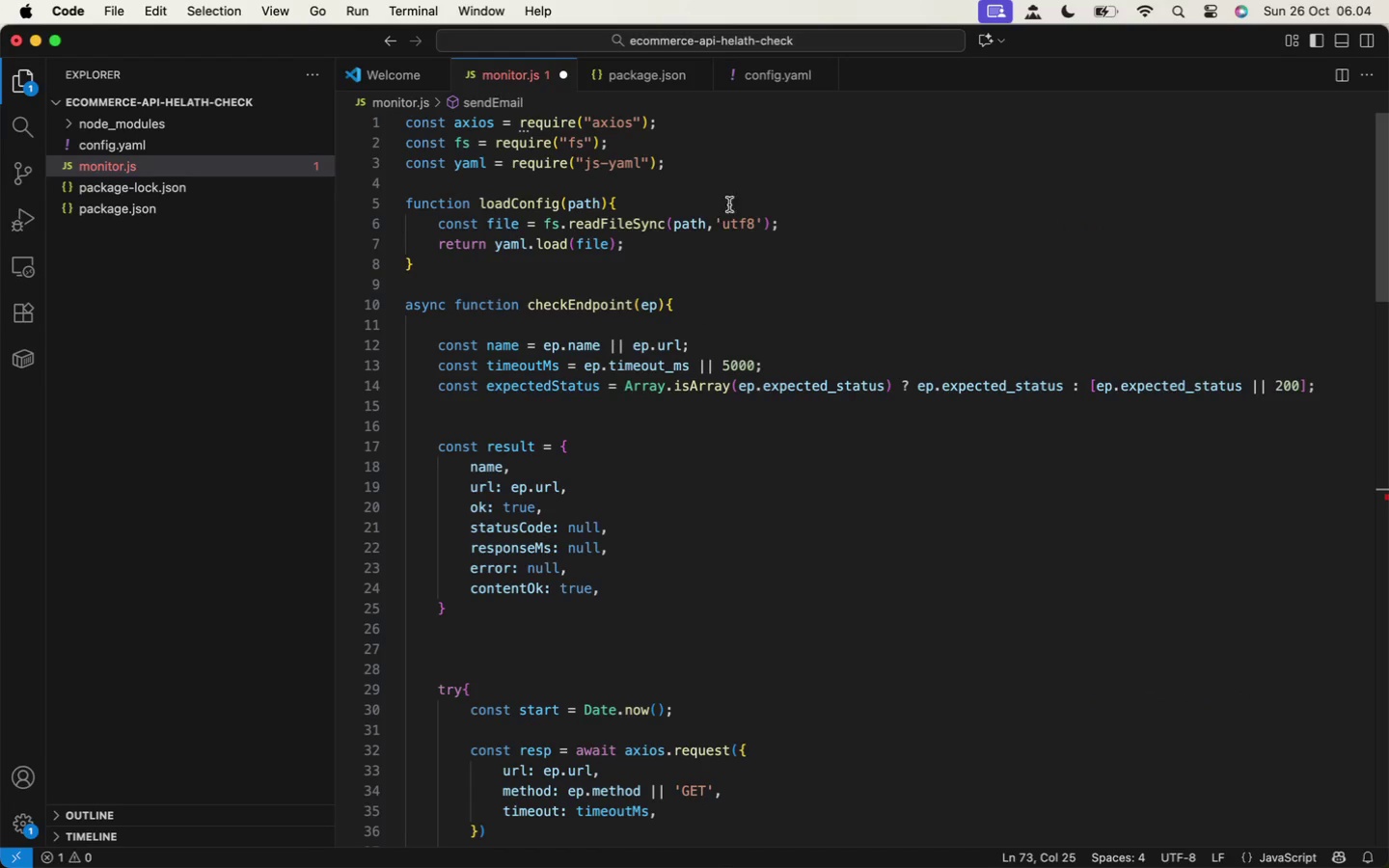 
left_click([755, 168])
 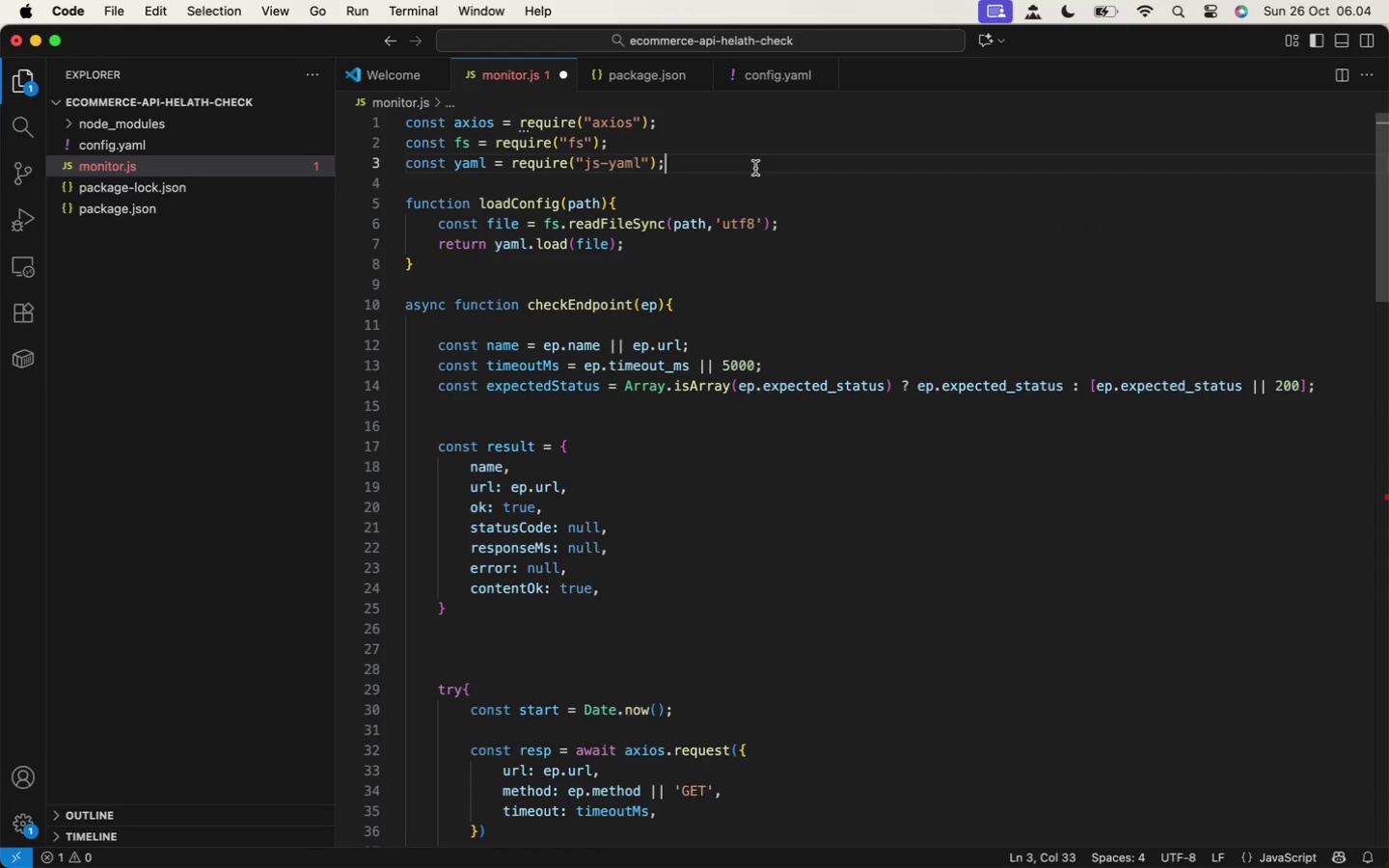 
key(Enter)
 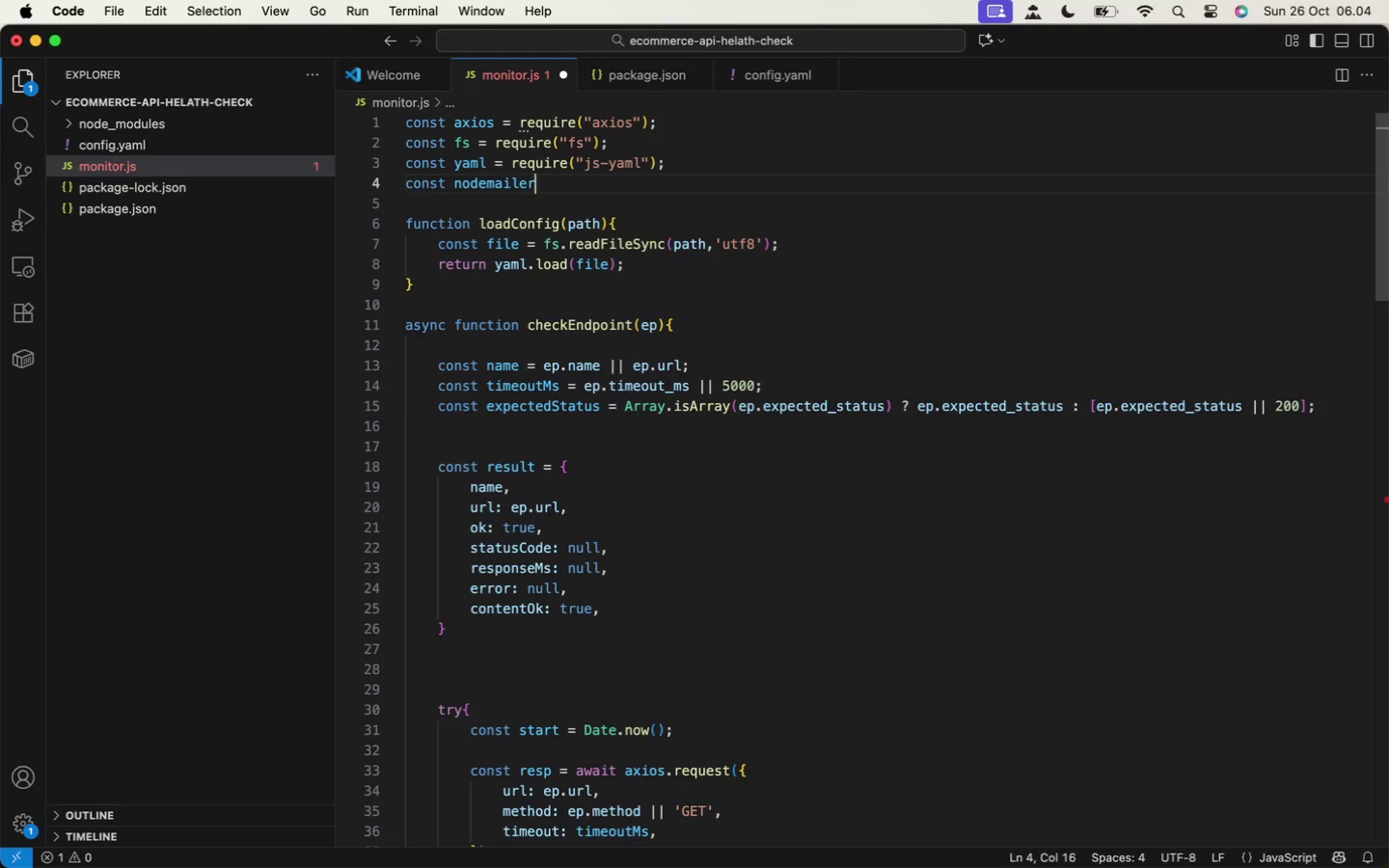 
type(ci)
key(Backspace)
type(onst nodemailer = require('nodemai)
 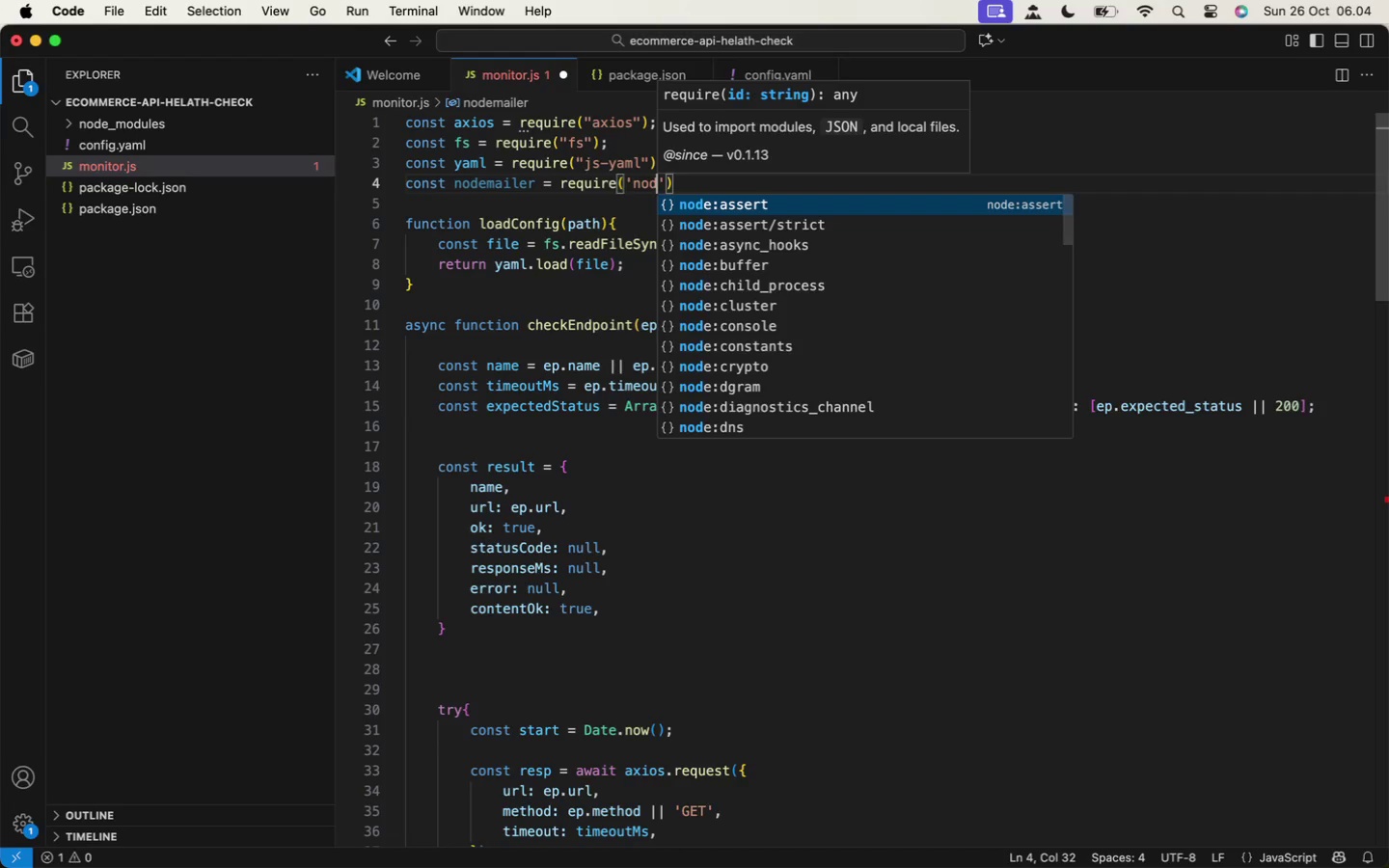 
 